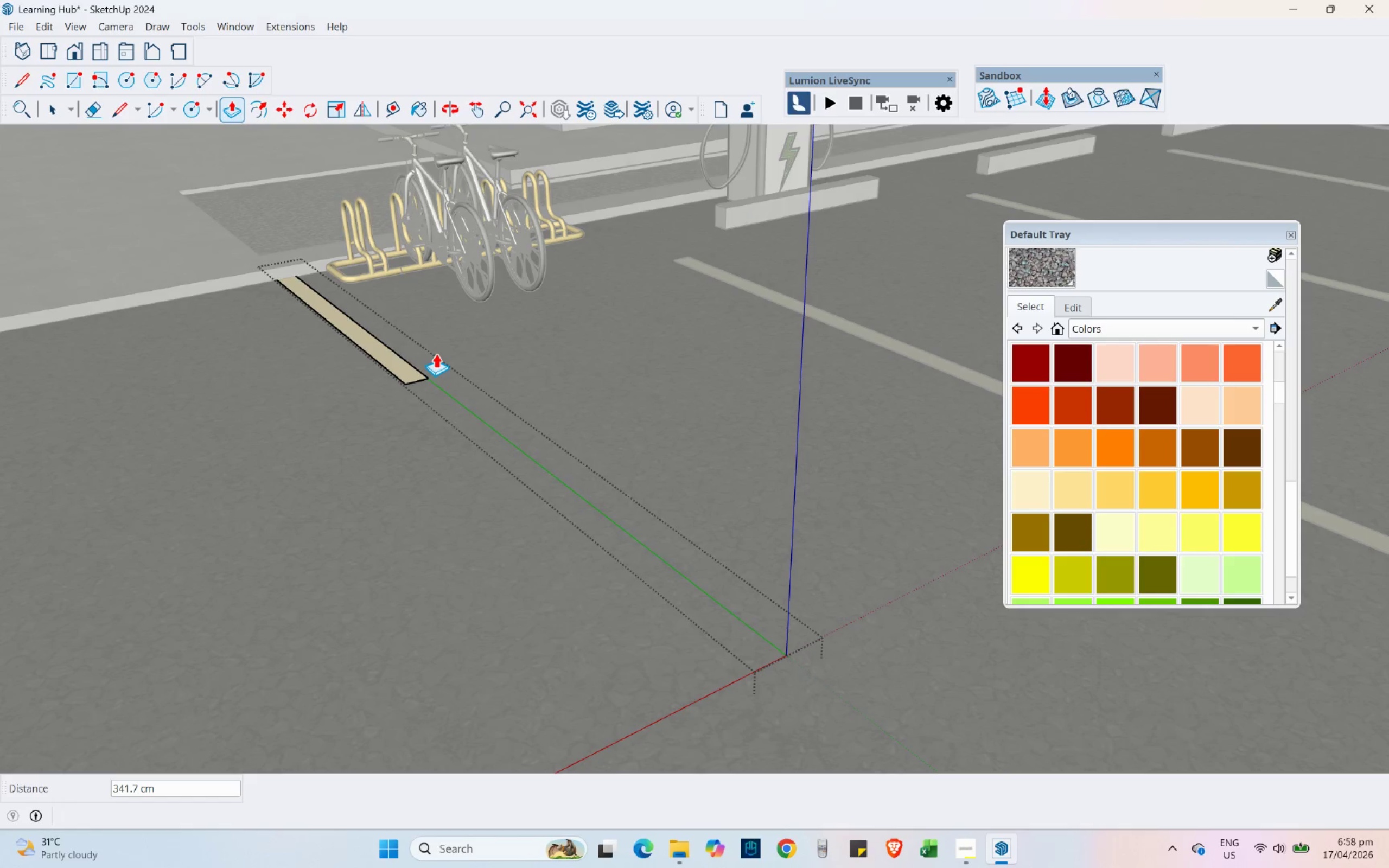 
left_click([441, 359])
 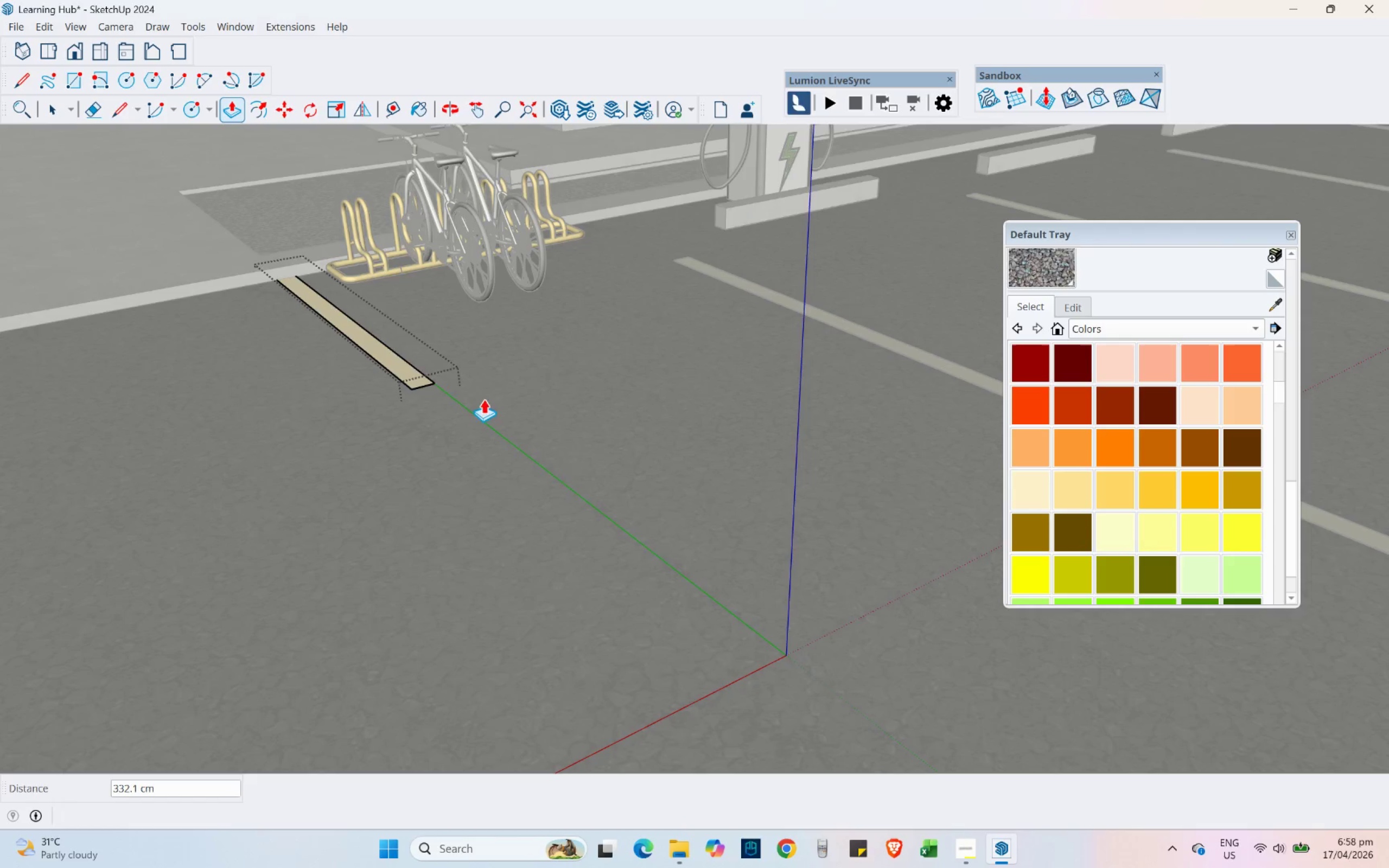 
scroll: coordinate [717, 403], scroll_direction: down, amount: 15.0
 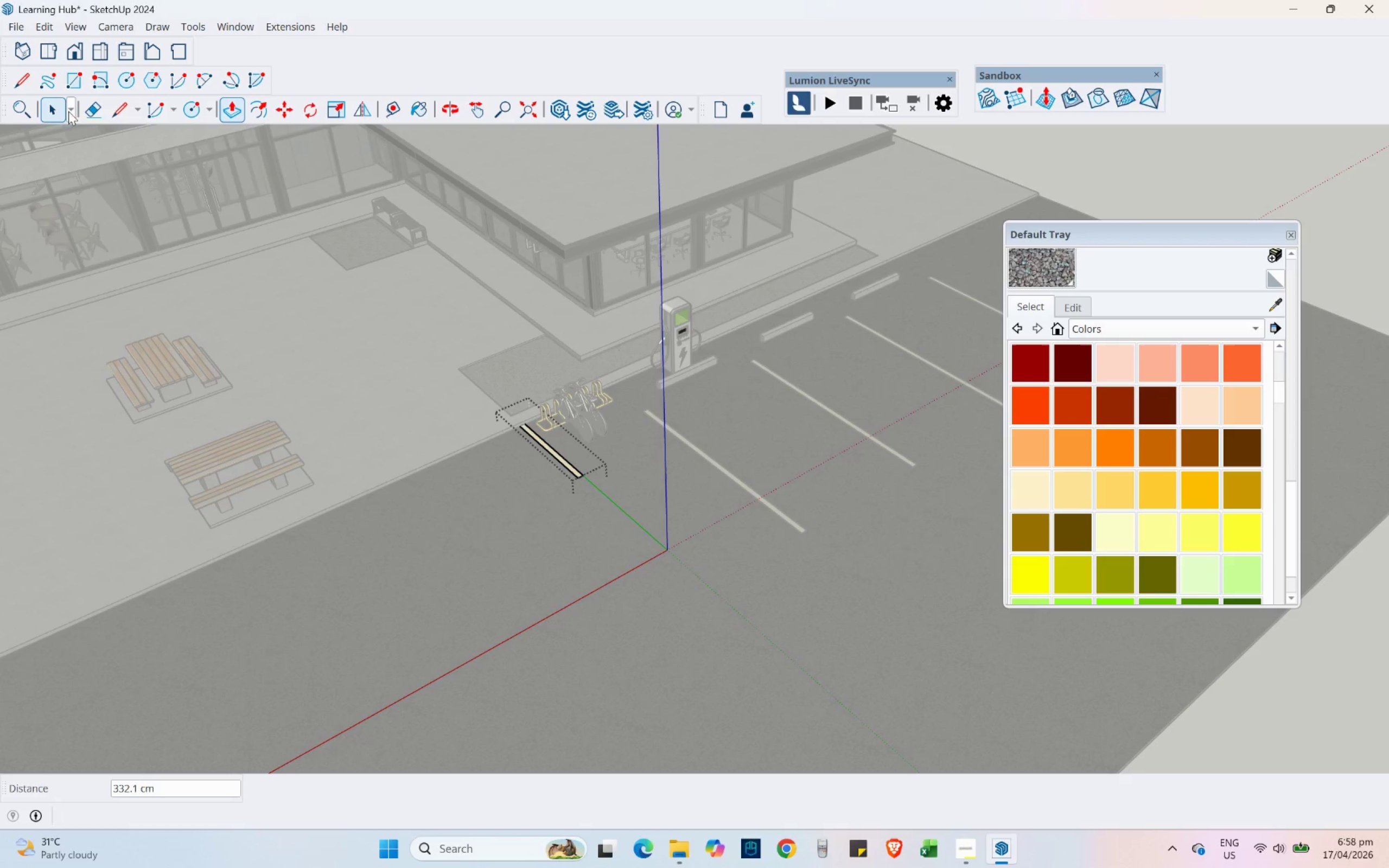 
left_click([60, 110])
 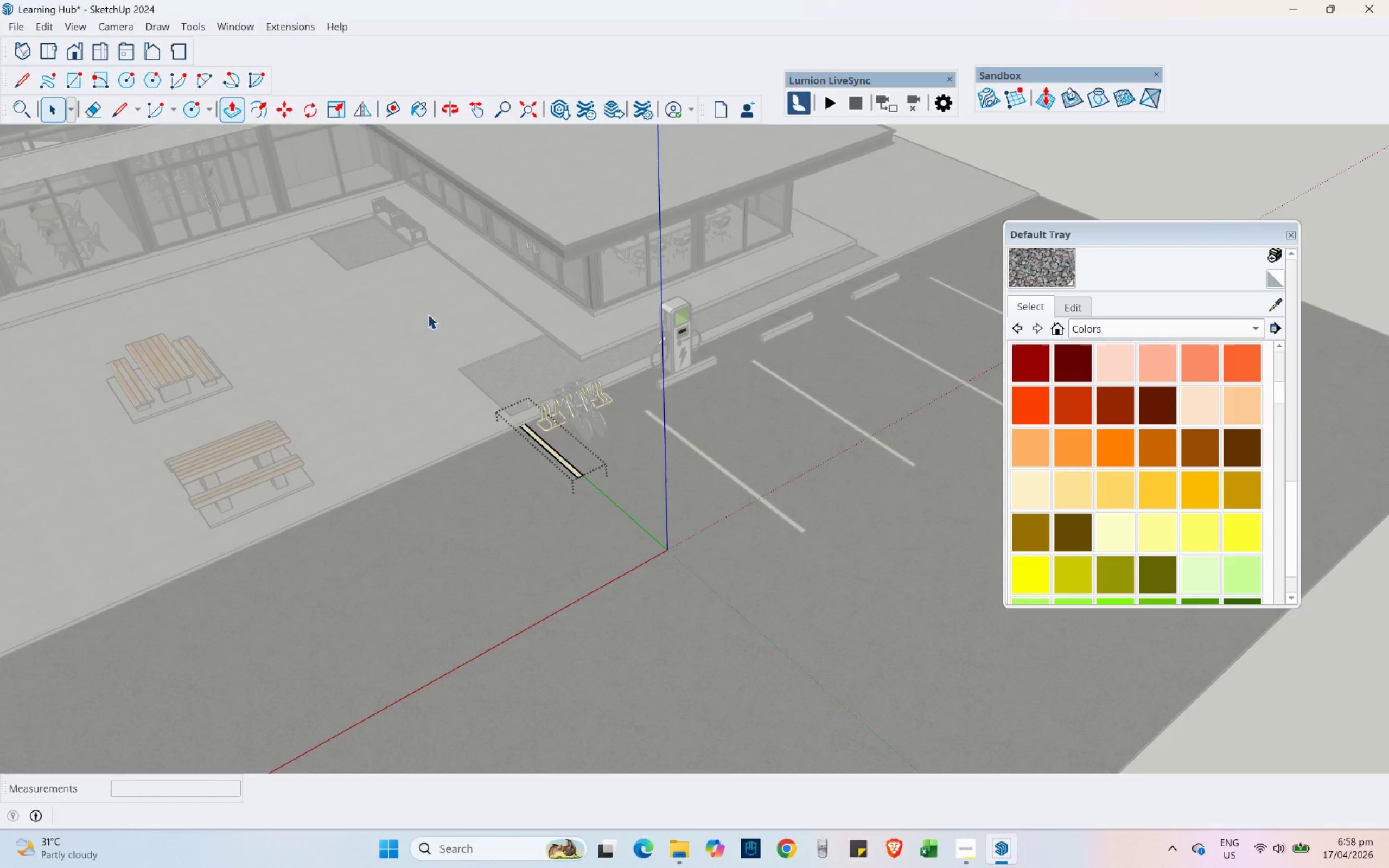 
key(Escape)
 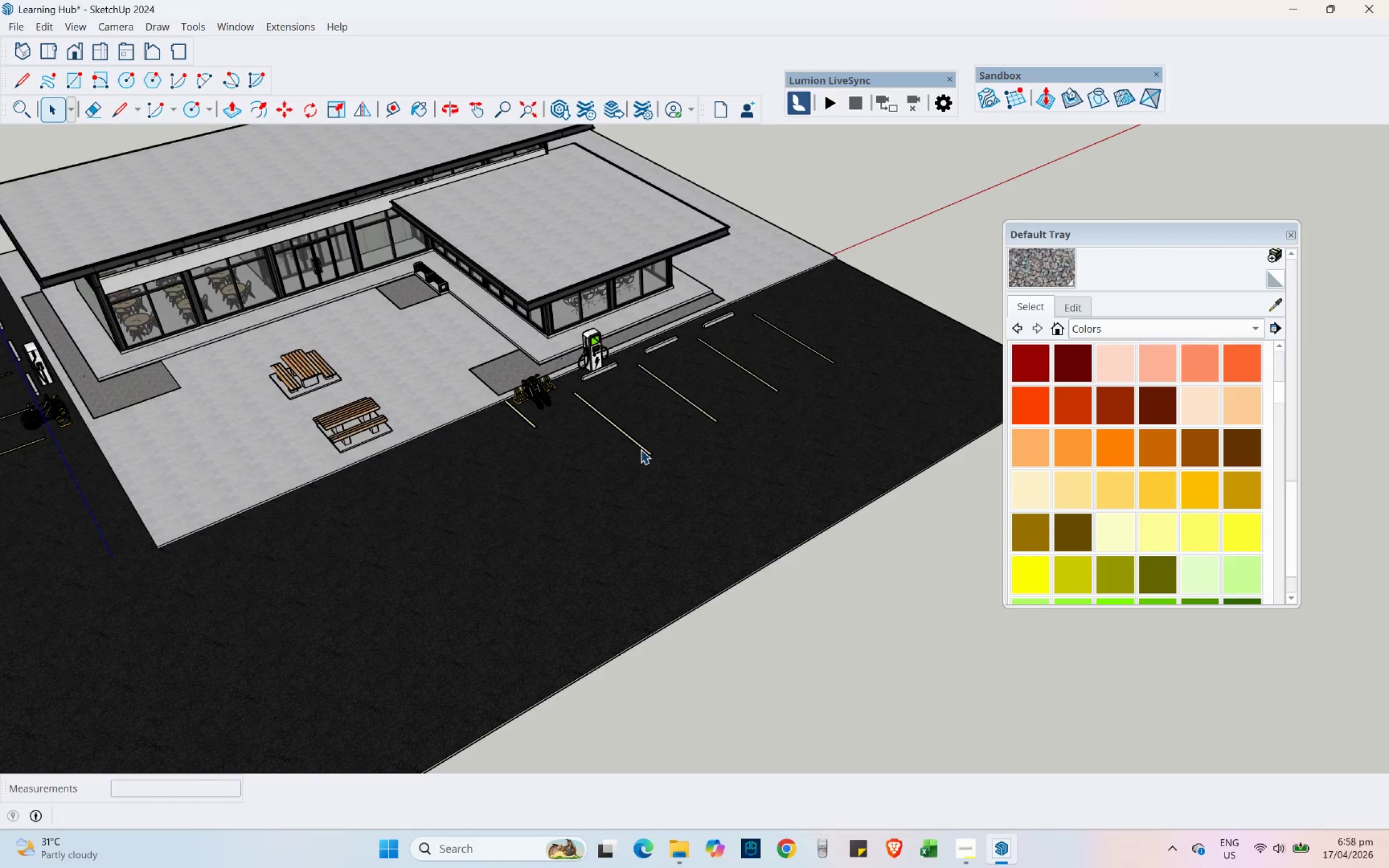 
scroll: coordinate [779, 392], scroll_direction: down, amount: 9.0
 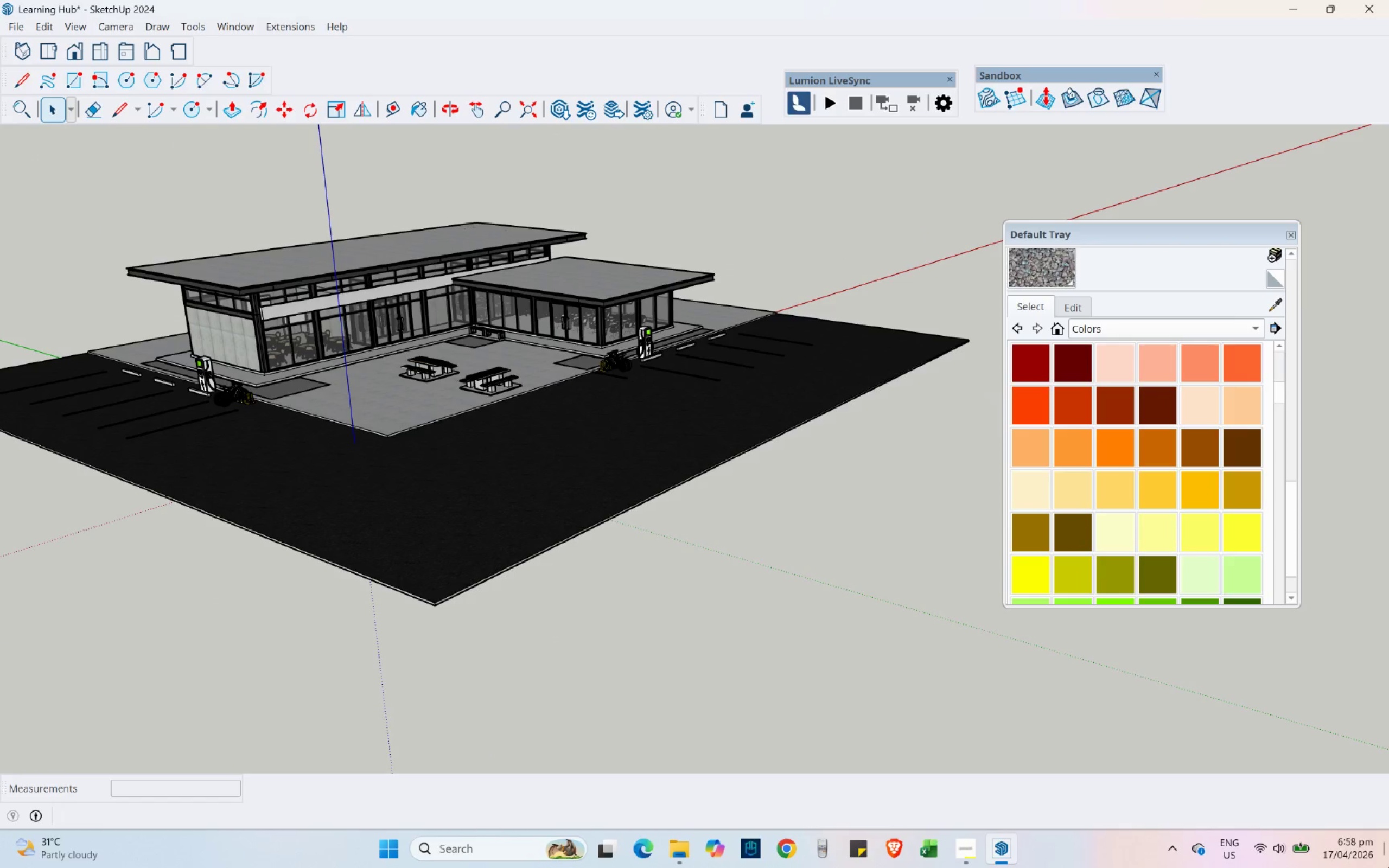 
left_click([300, 451])
 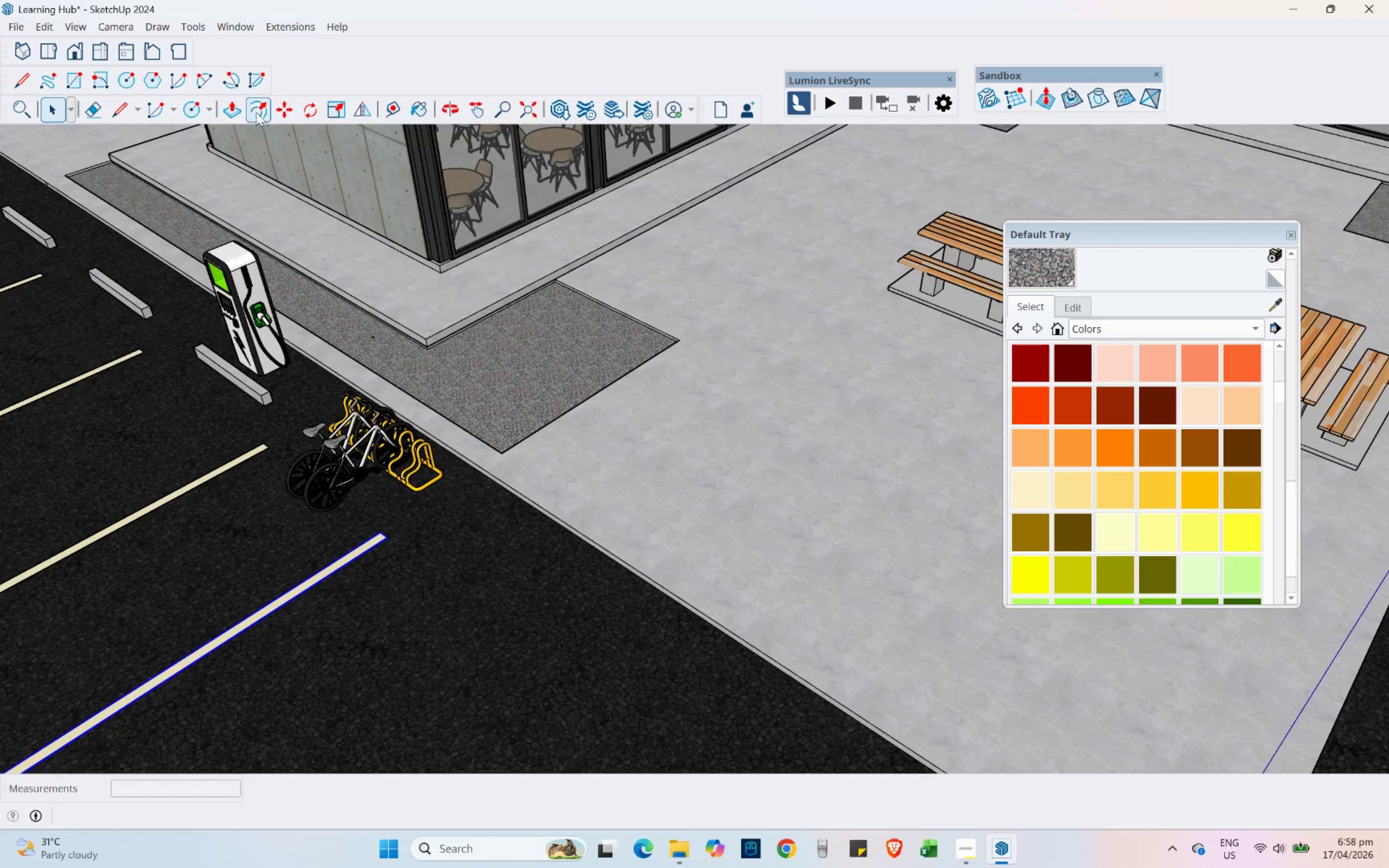 
scroll: coordinate [300, 450], scroll_direction: up, amount: 16.0
 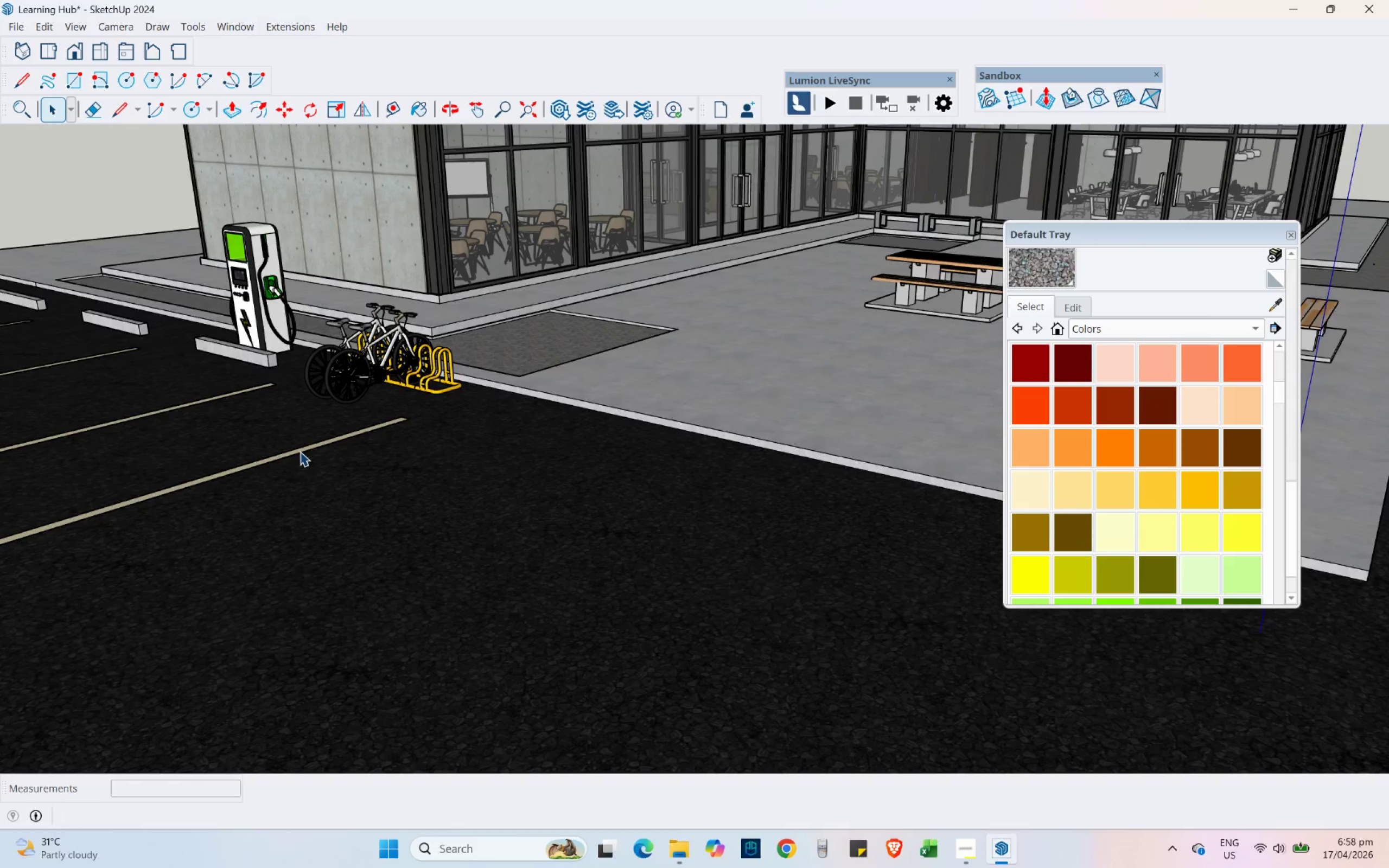 
left_click([273, 108])
 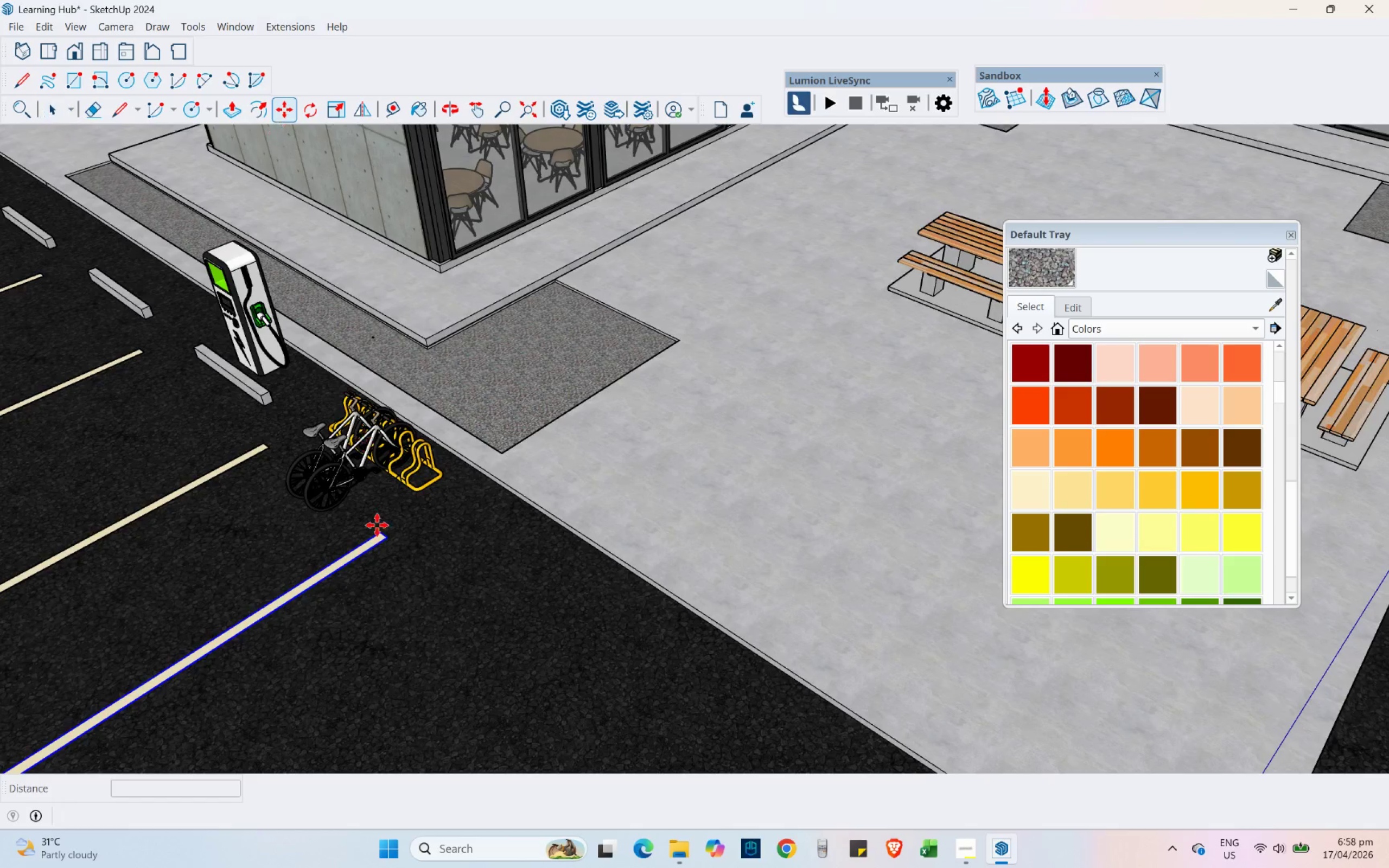 
scroll: coordinate [379, 539], scroll_direction: up, amount: 26.0
 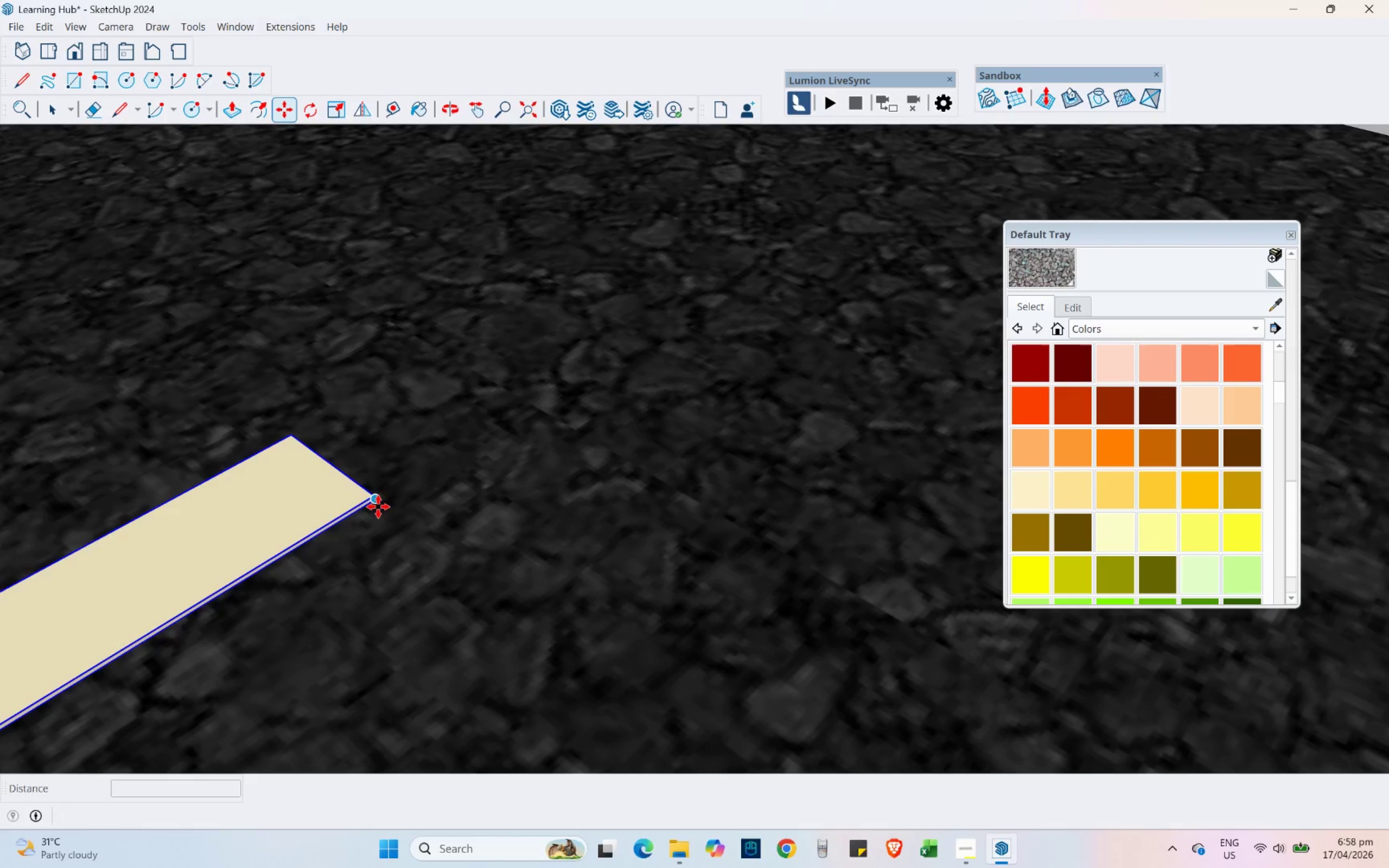 
left_click([378, 506])
 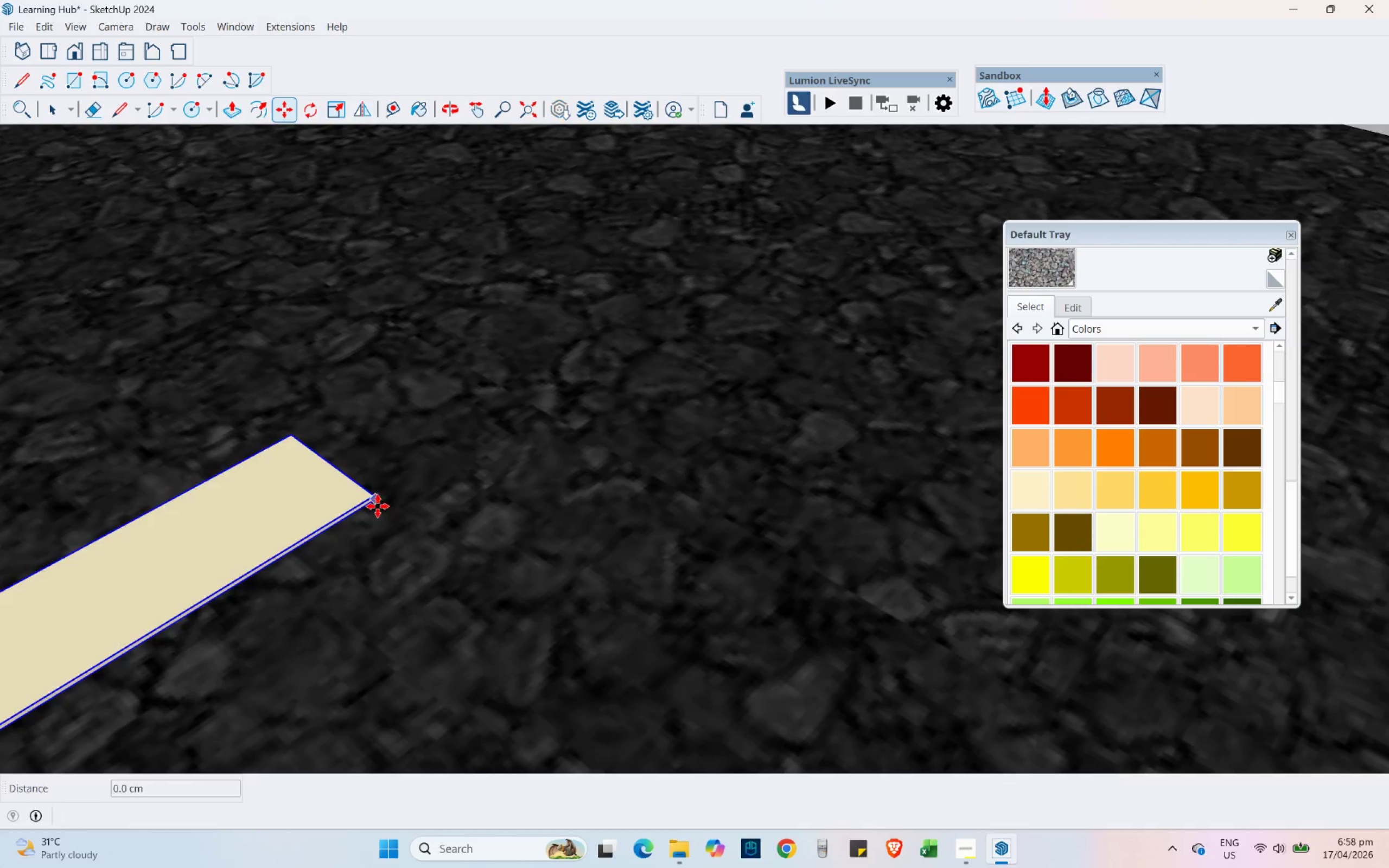 
scroll: coordinate [375, 507], scroll_direction: down, amount: 8.0
 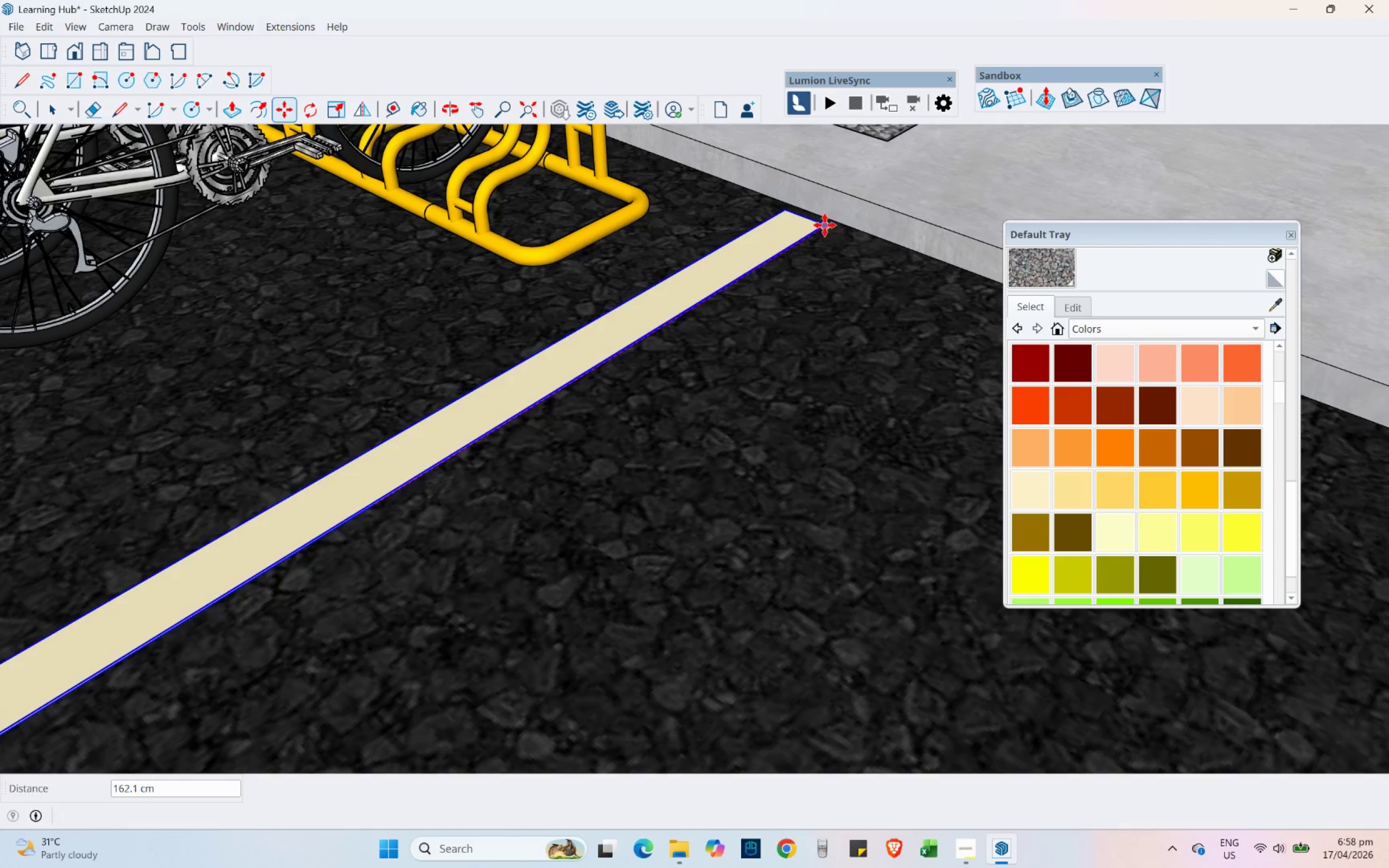 
left_click([831, 223])
 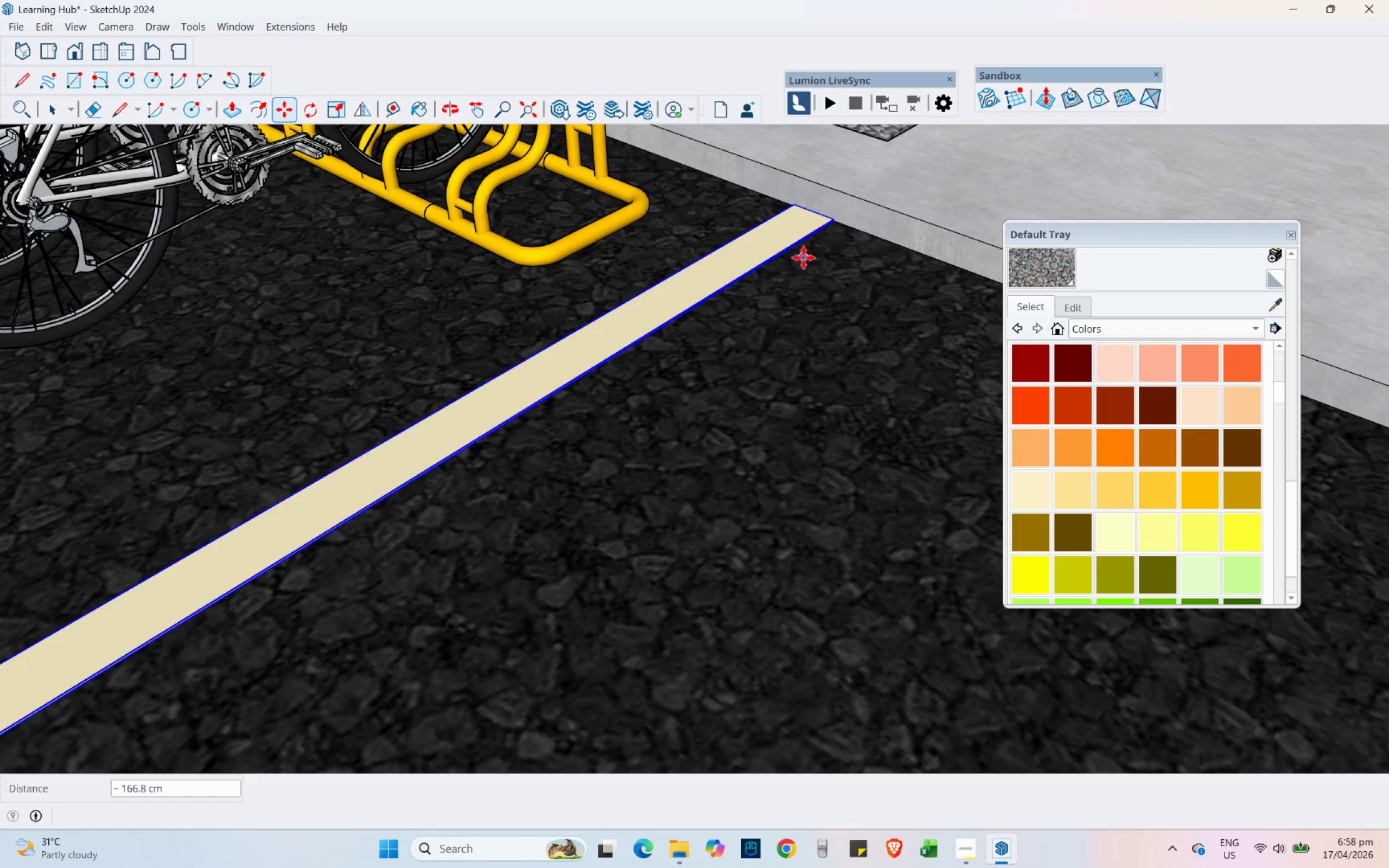 
scroll: coordinate [711, 311], scroll_direction: down, amount: 23.0
 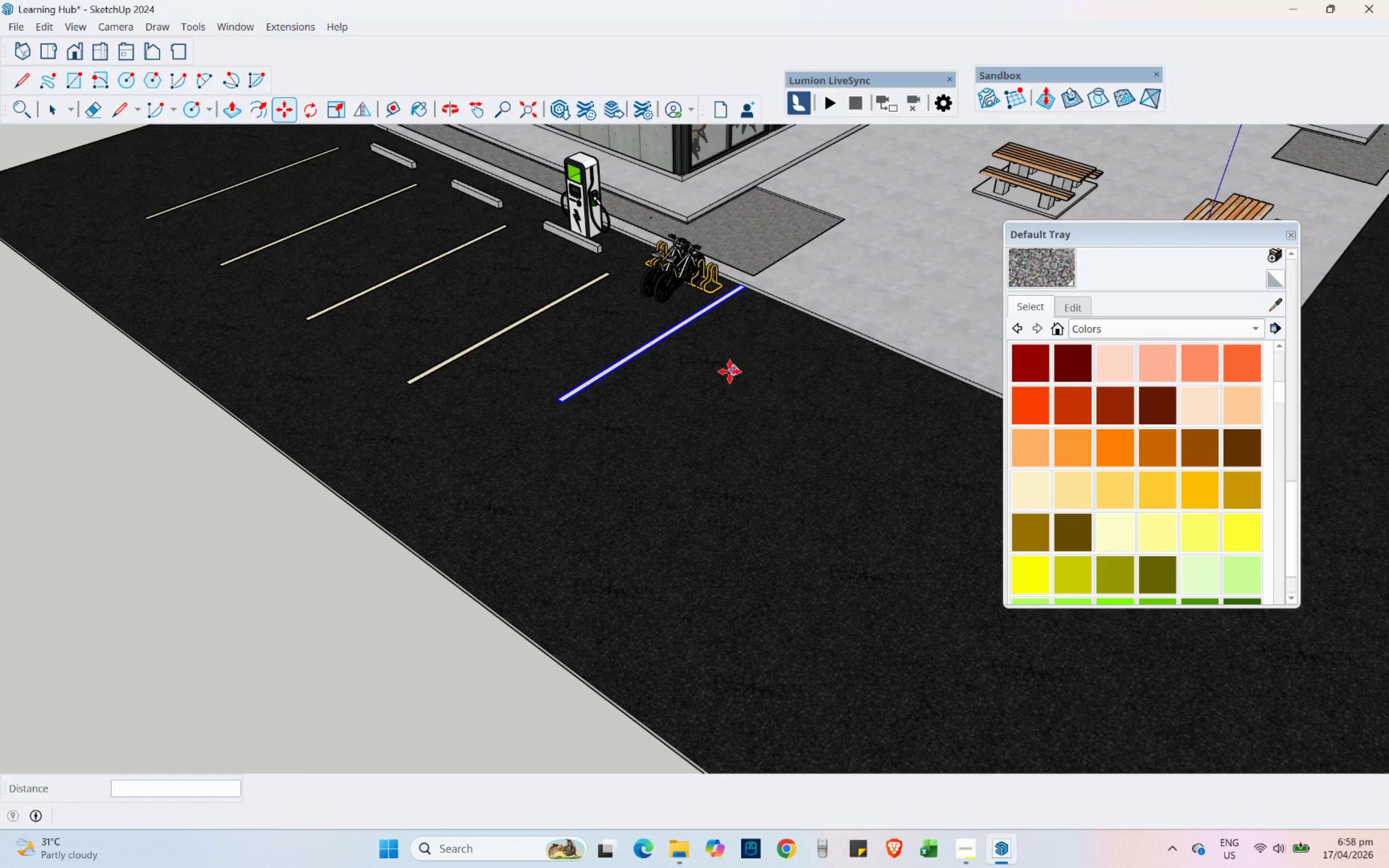 
scroll: coordinate [706, 296], scroll_direction: up, amount: 6.0
 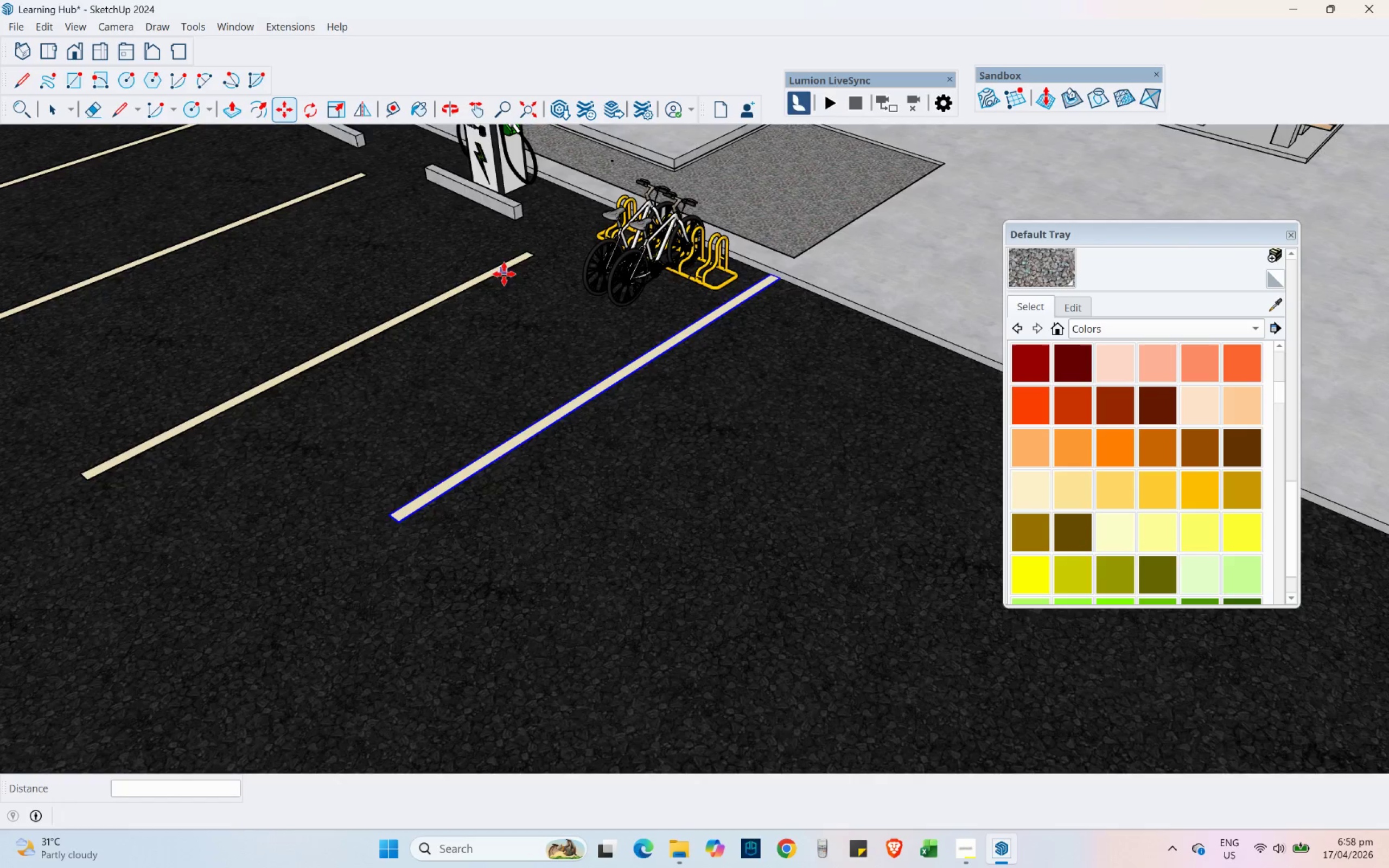 
scroll: coordinate [353, 410], scroll_direction: down, amount: 13.0
 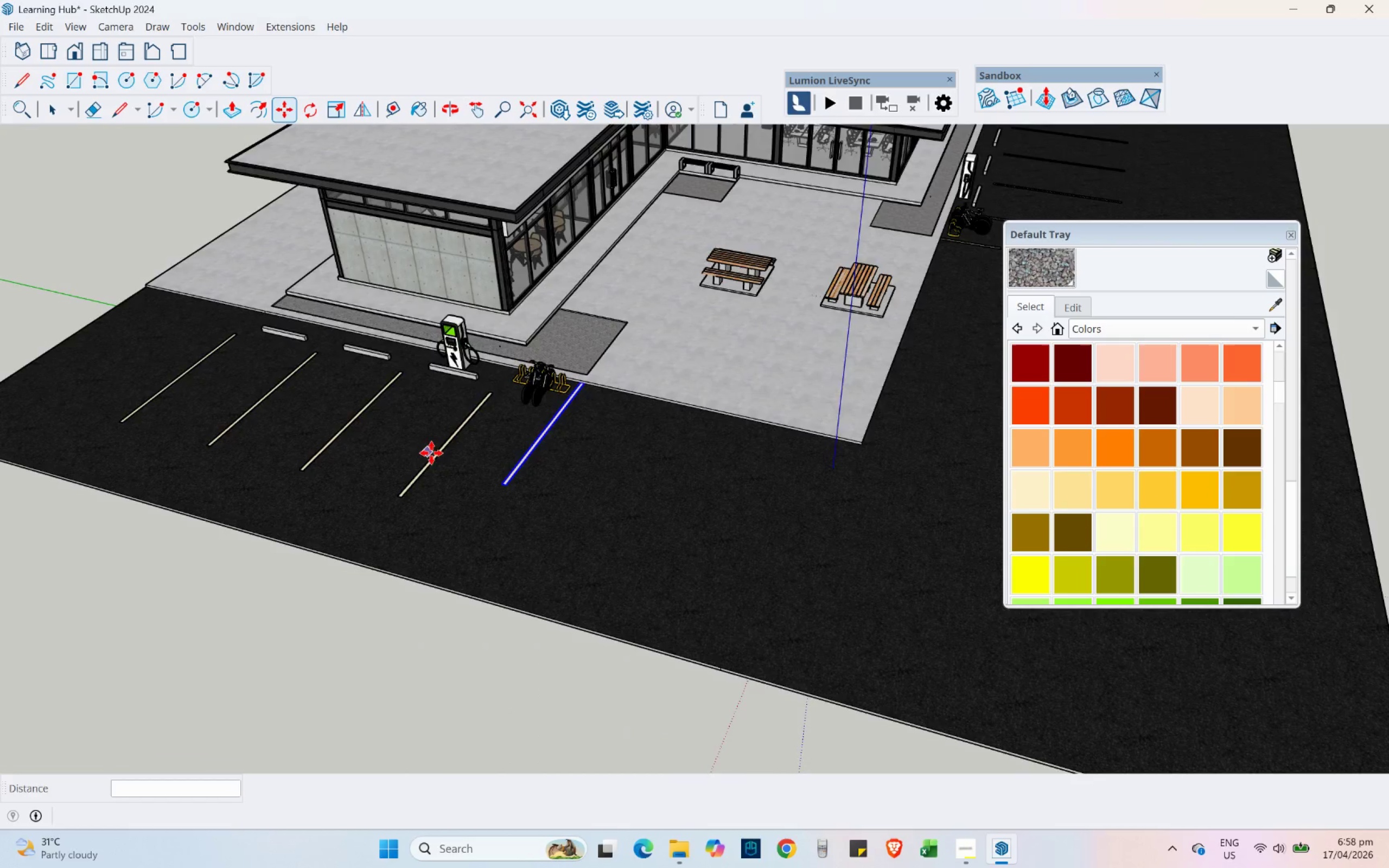 
scroll: coordinate [426, 597], scroll_direction: up, amount: 11.0
 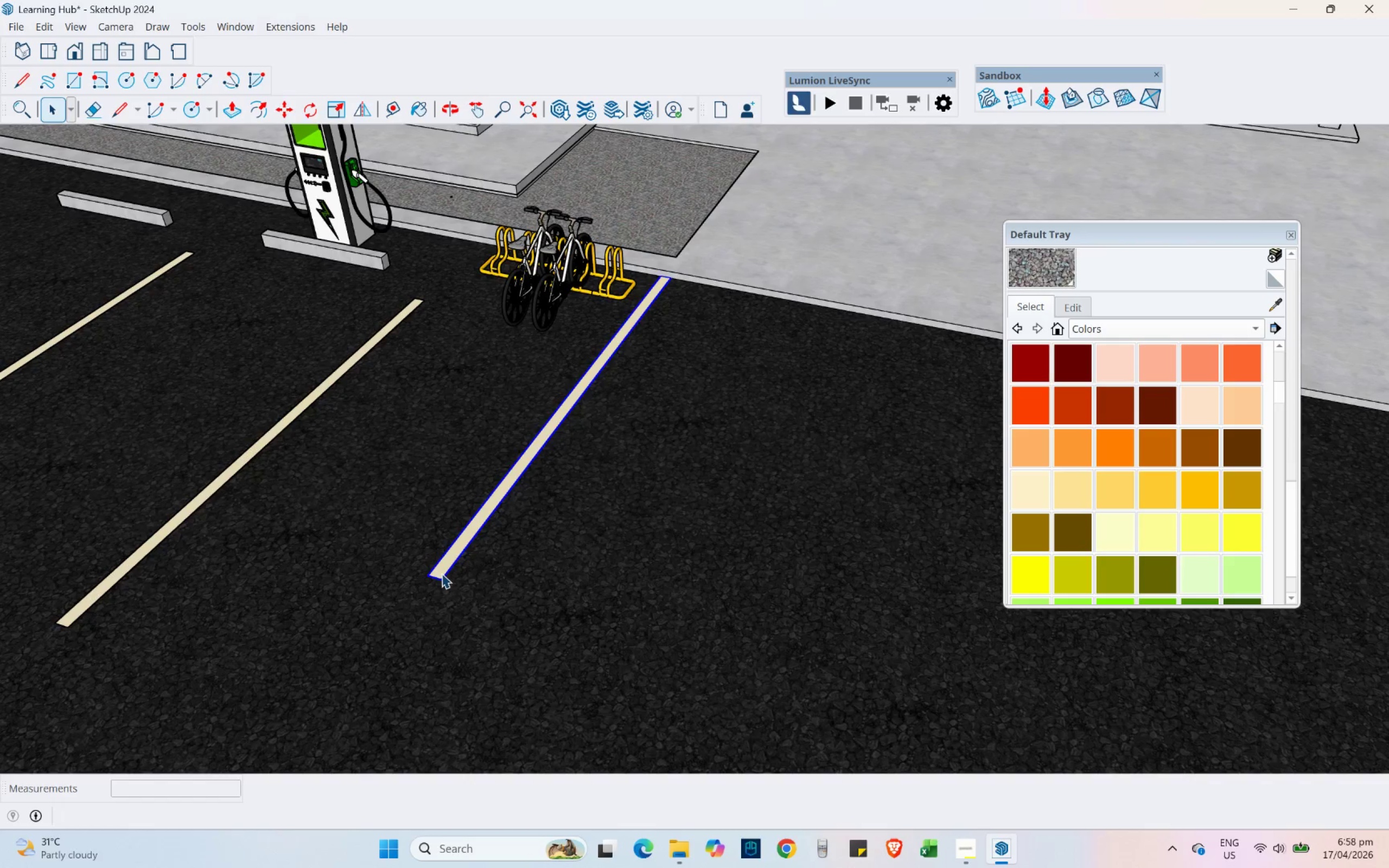 
double_click([442, 573])
 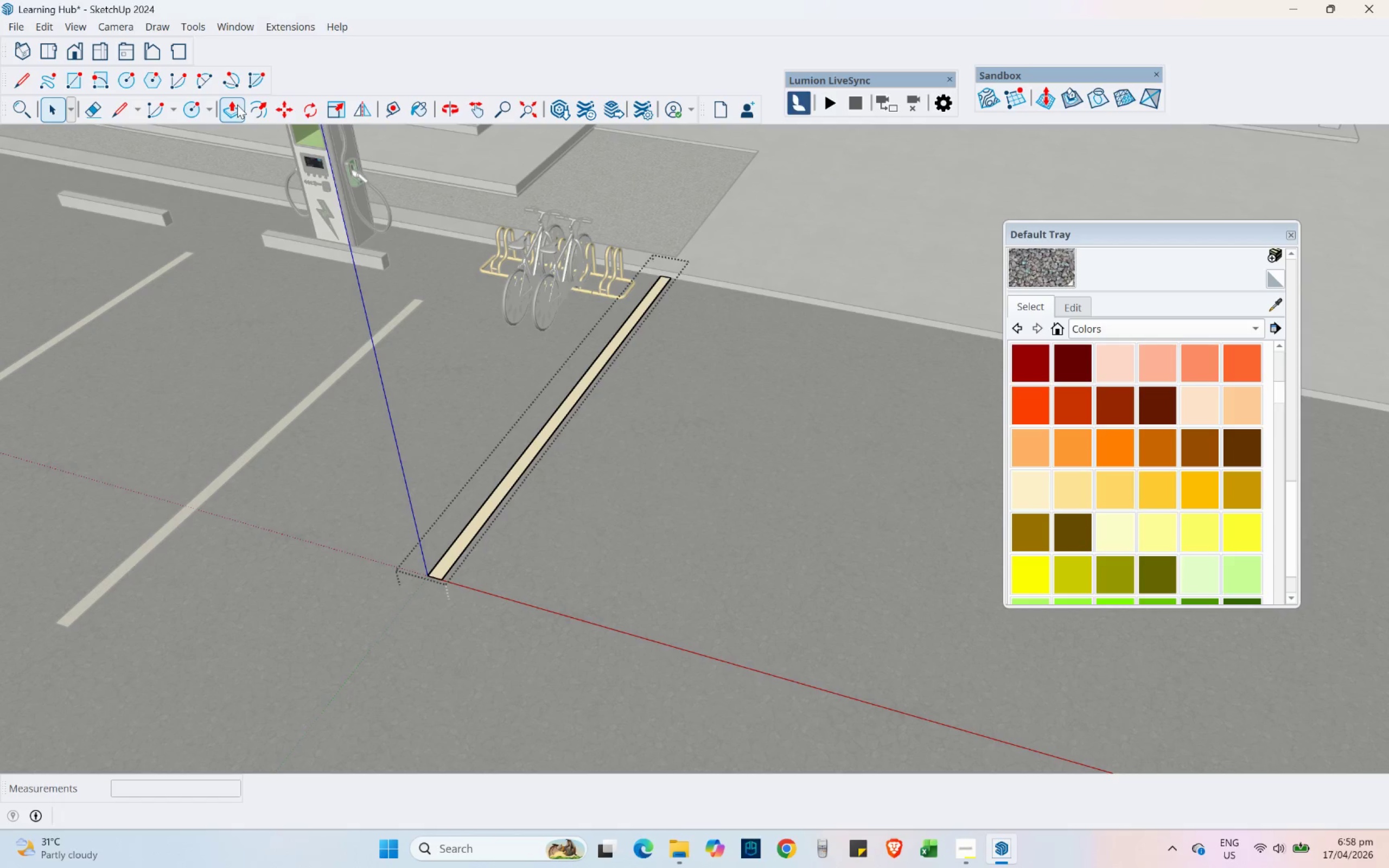 
scroll: coordinate [451, 614], scroll_direction: up, amount: 23.0
 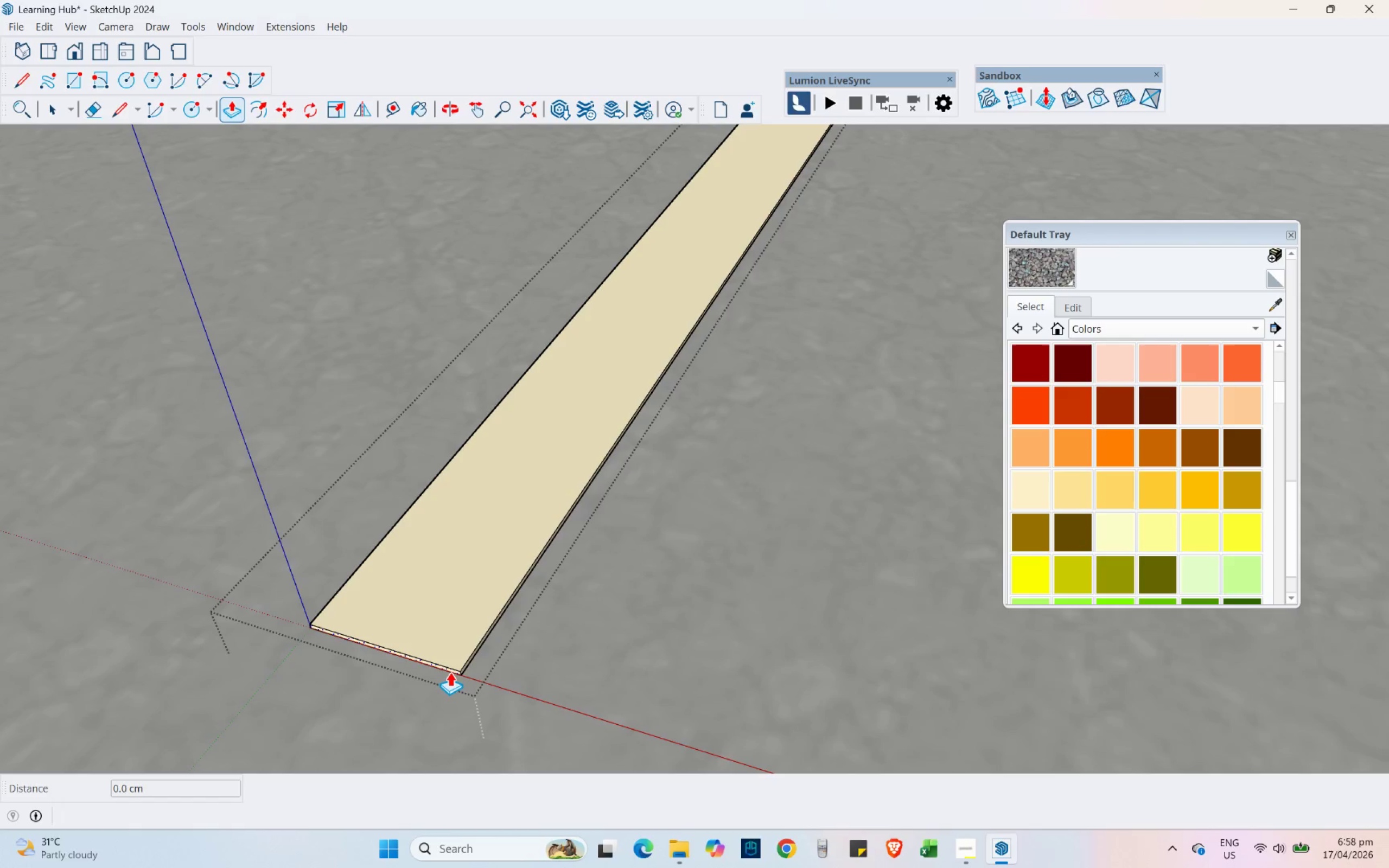 
left_click([450, 672])
 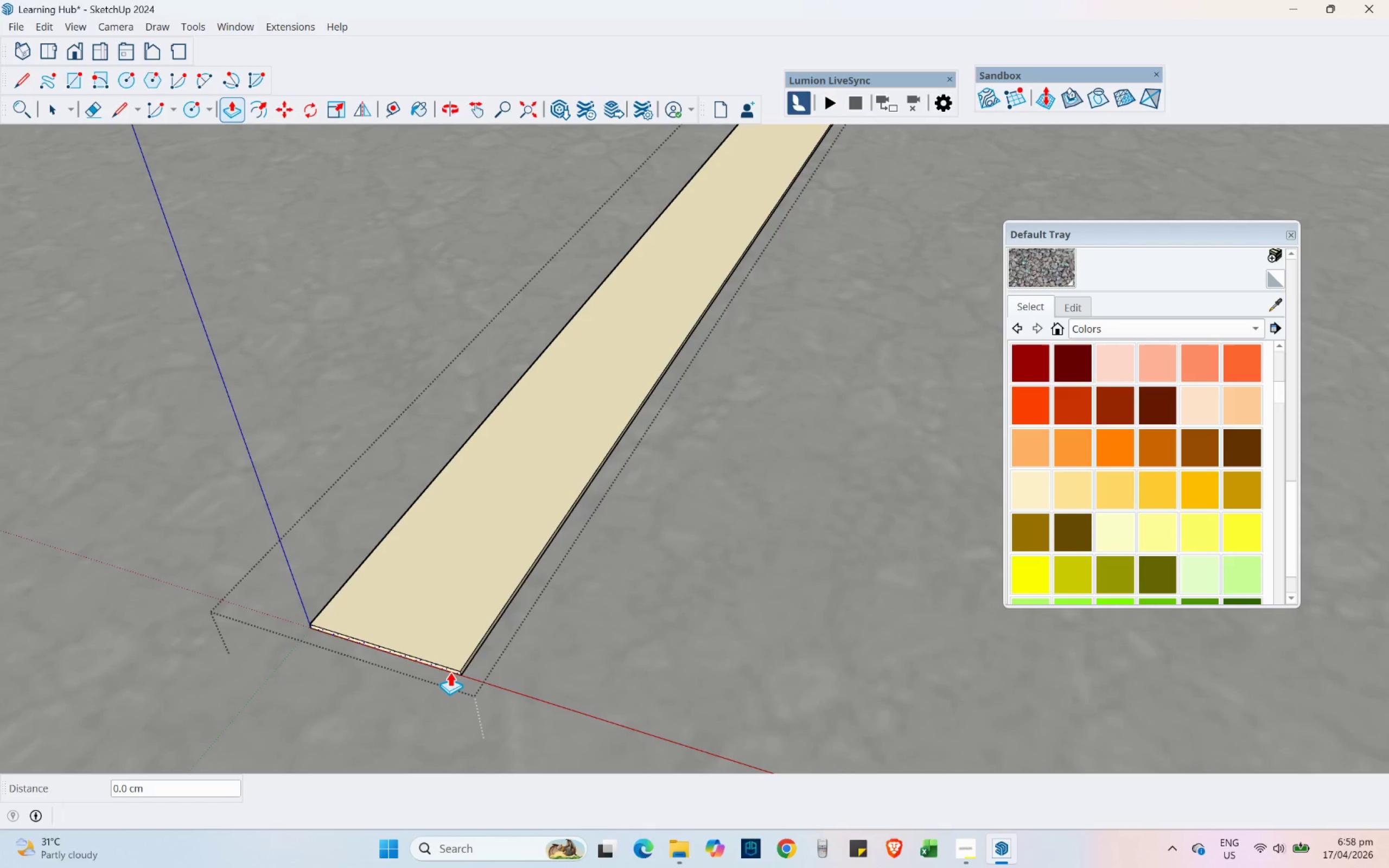 
scroll: coordinate [447, 674], scroll_direction: down, amount: 11.0
 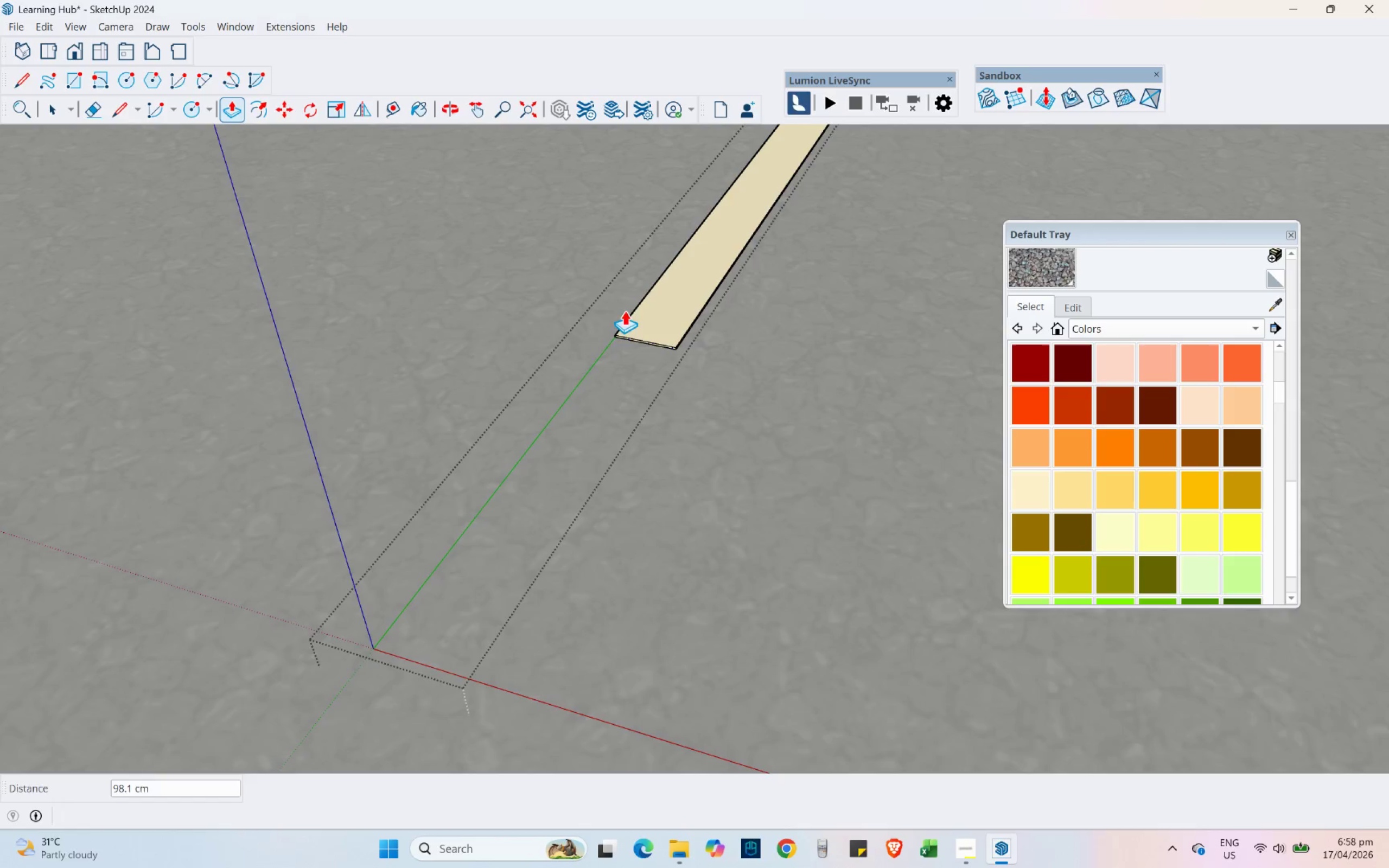 
hold_key(key=ShiftLeft, duration=0.44)
scroll: coordinate [302, 658], scroll_direction: down, amount: 7.0
 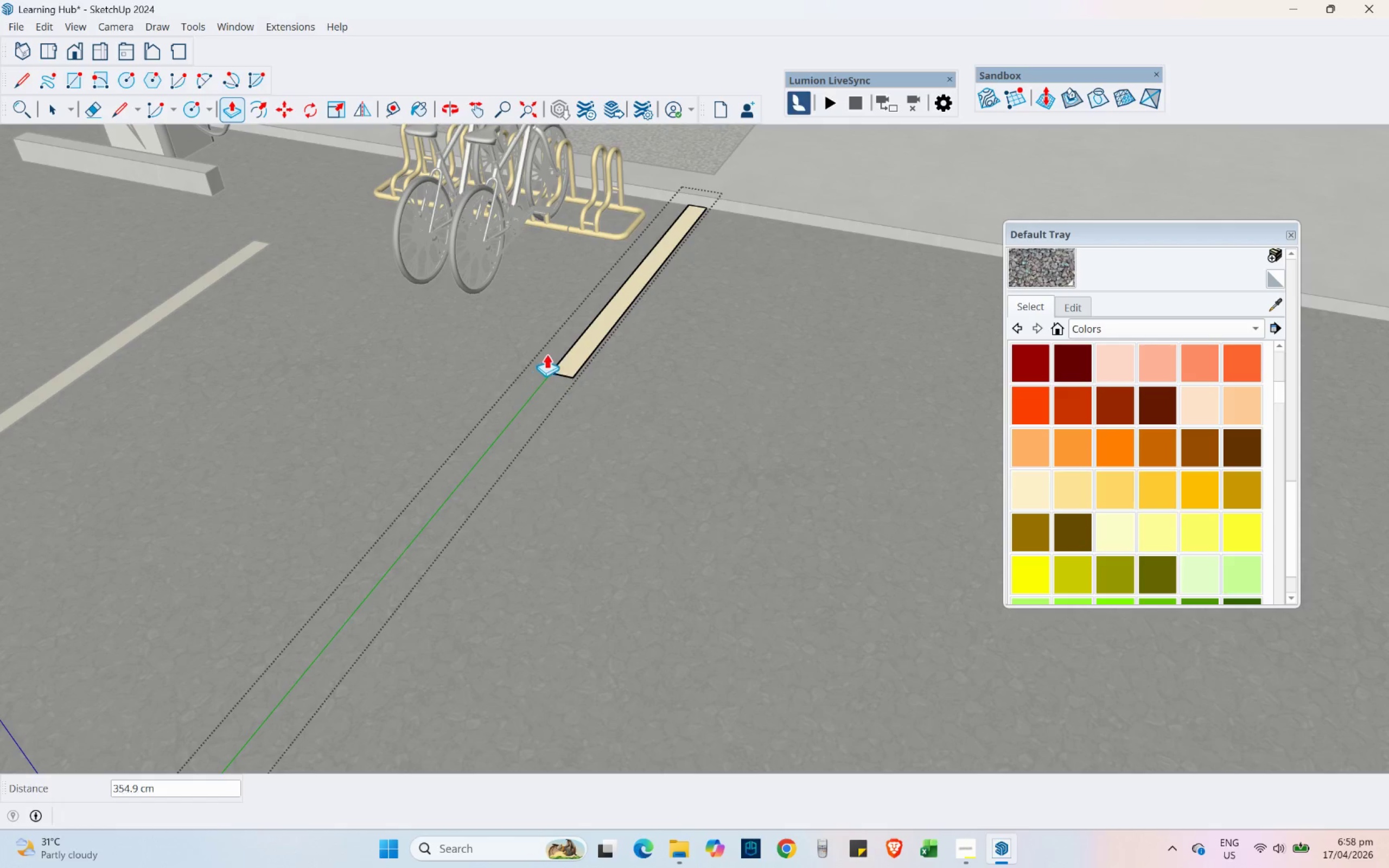 
left_click([560, 335])
 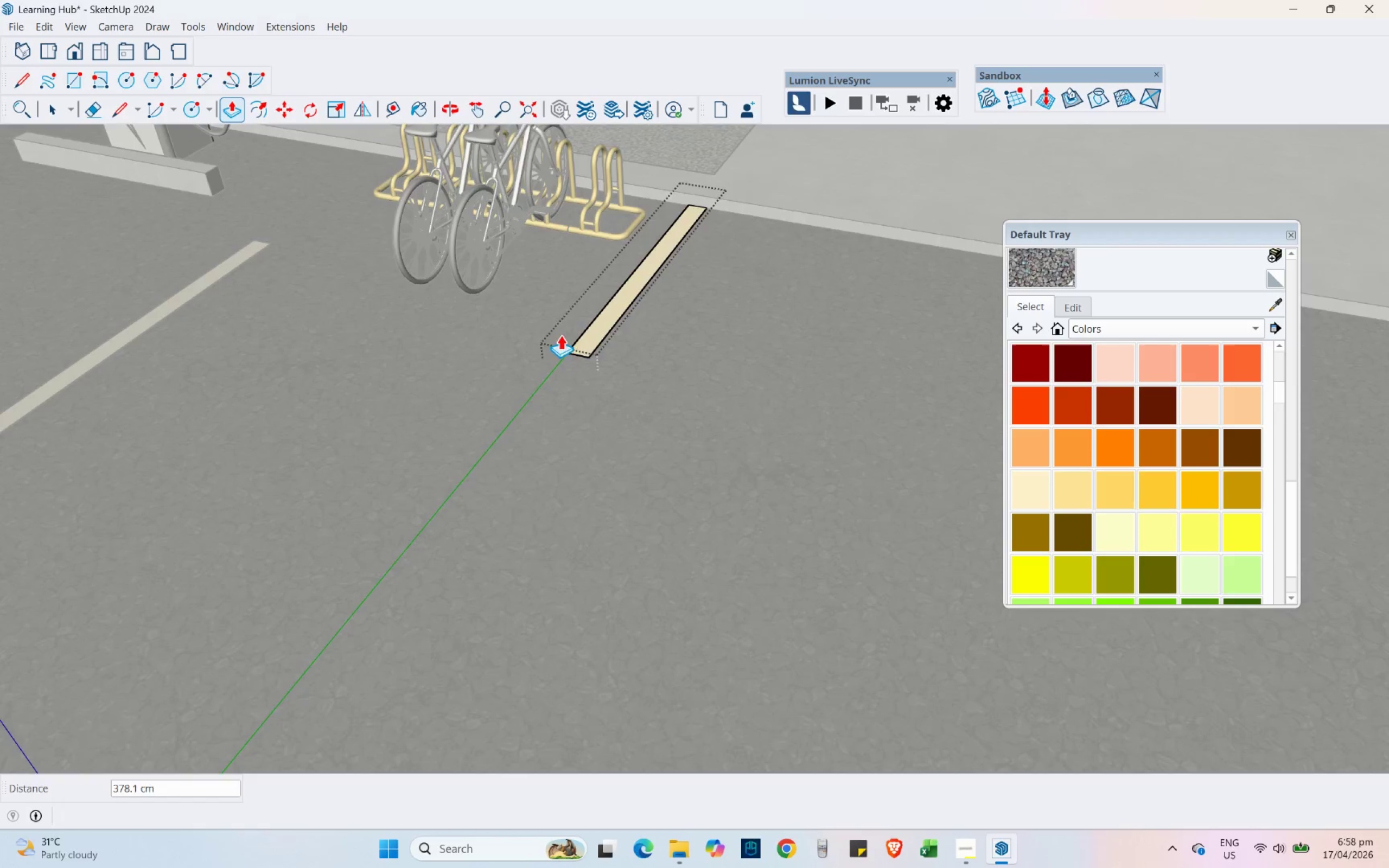 
scroll: coordinate [396, 452], scroll_direction: down, amount: 11.0
 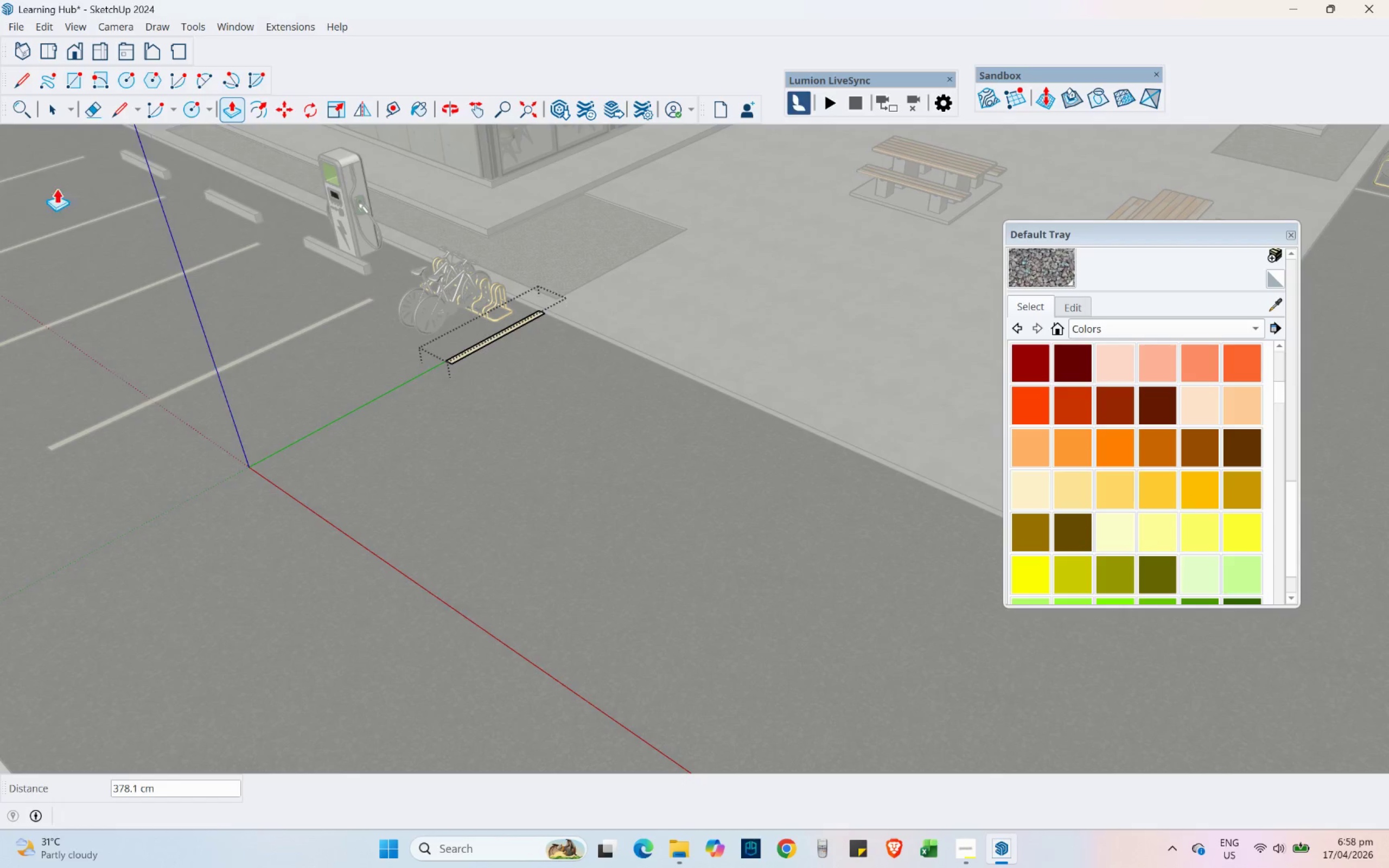 
left_click([53, 97])
 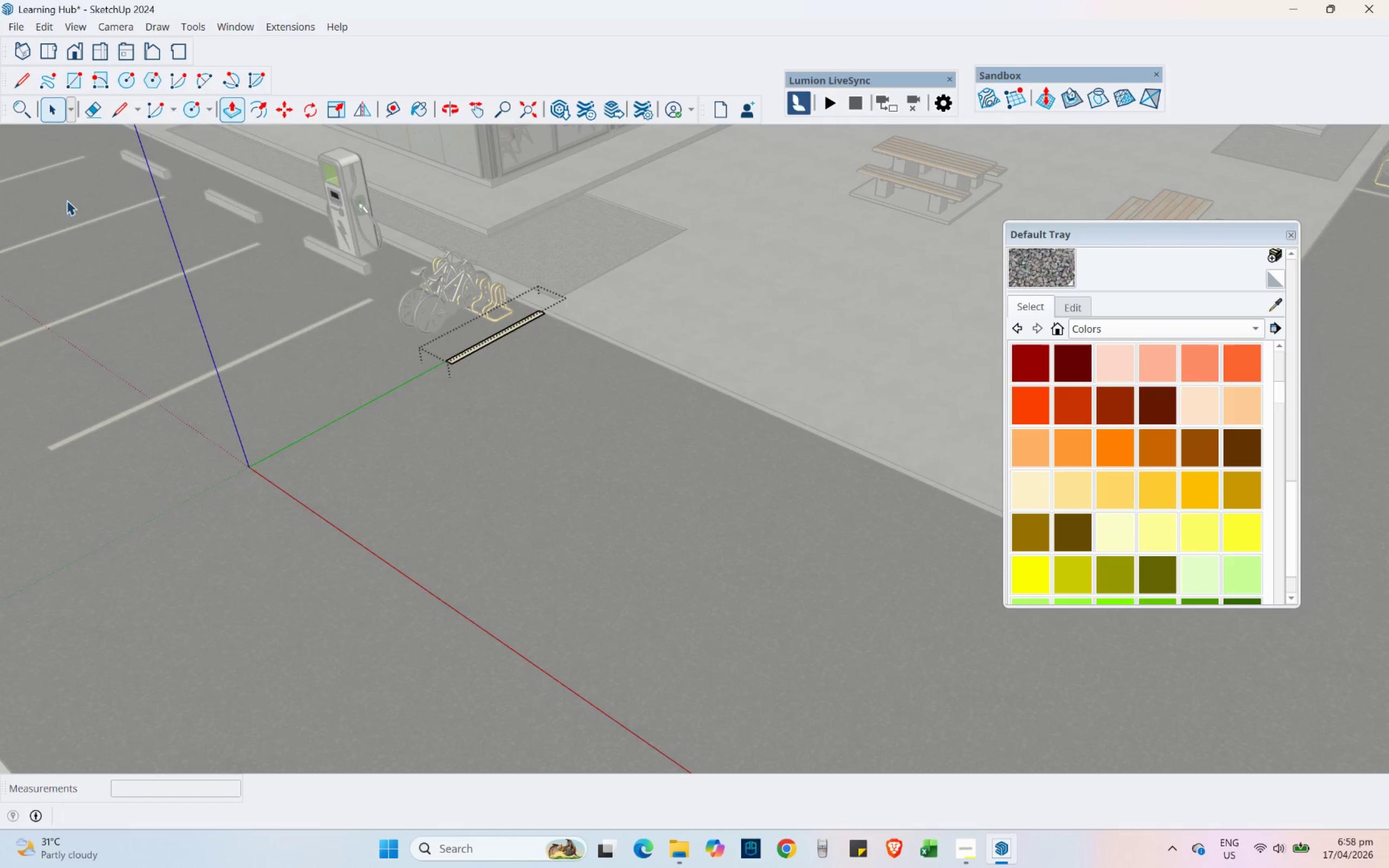 
key(Escape)
 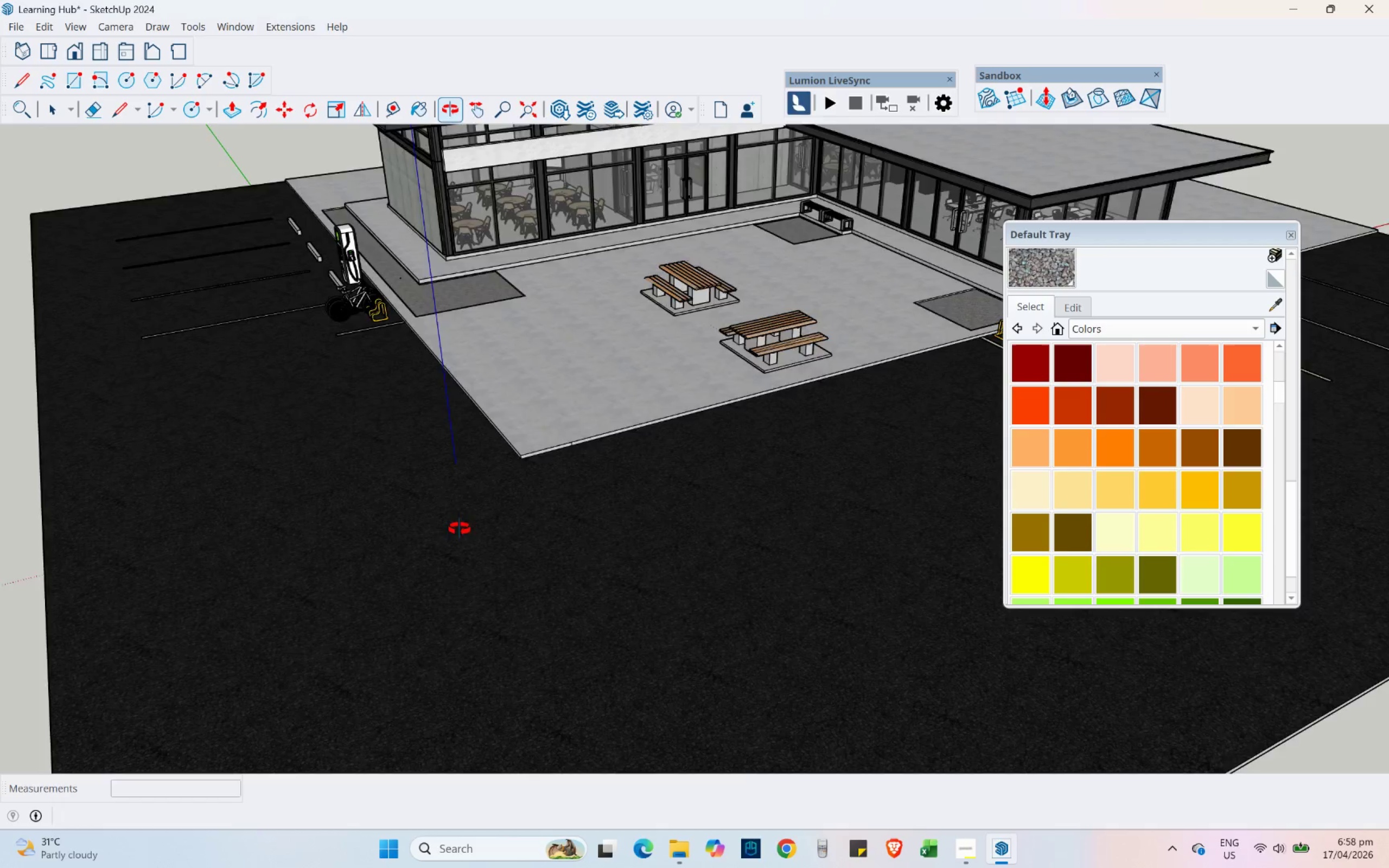 
scroll: coordinate [225, 533], scroll_direction: down, amount: 7.0
 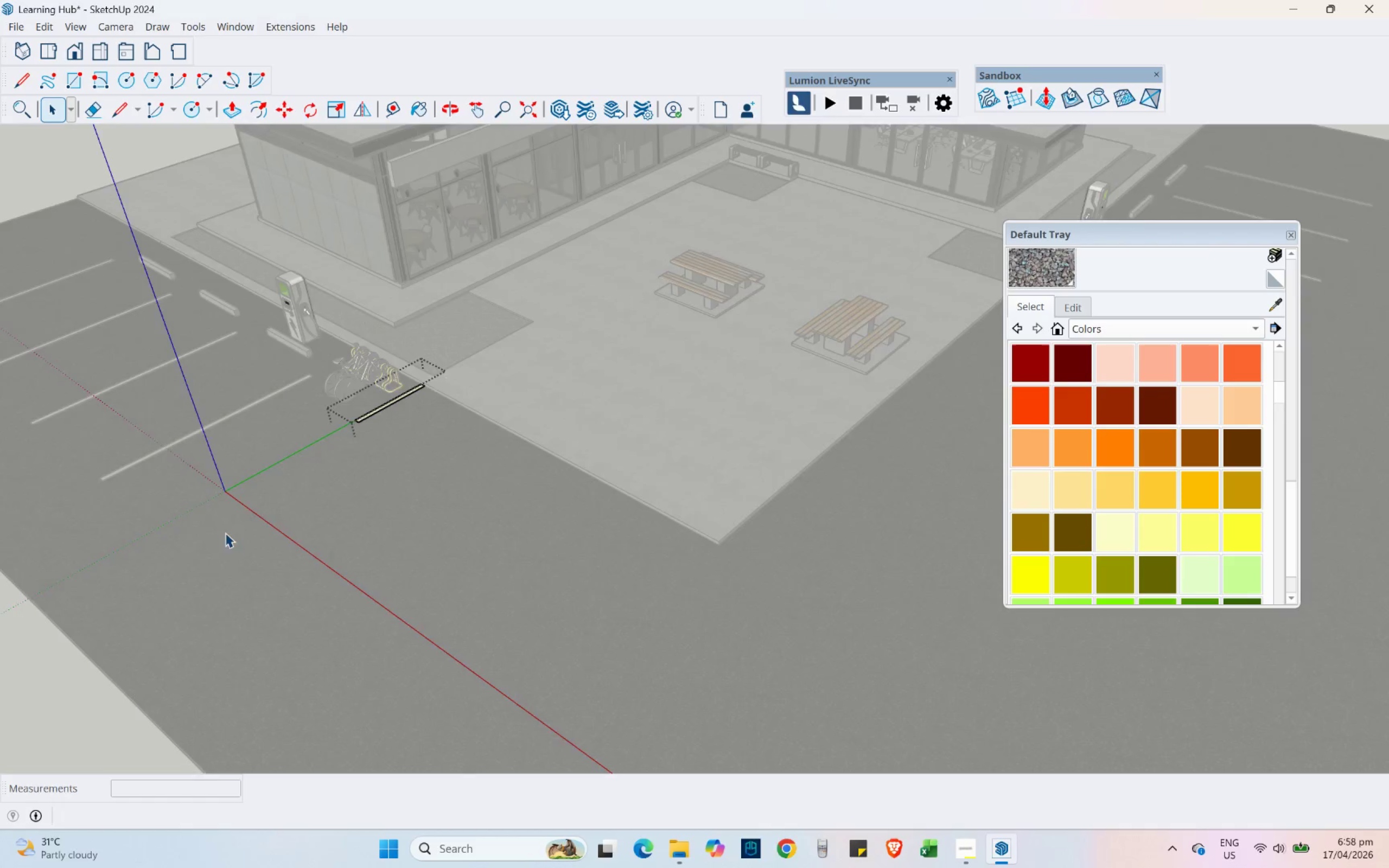 
hold_key(key=ShiftLeft, duration=0.44)
 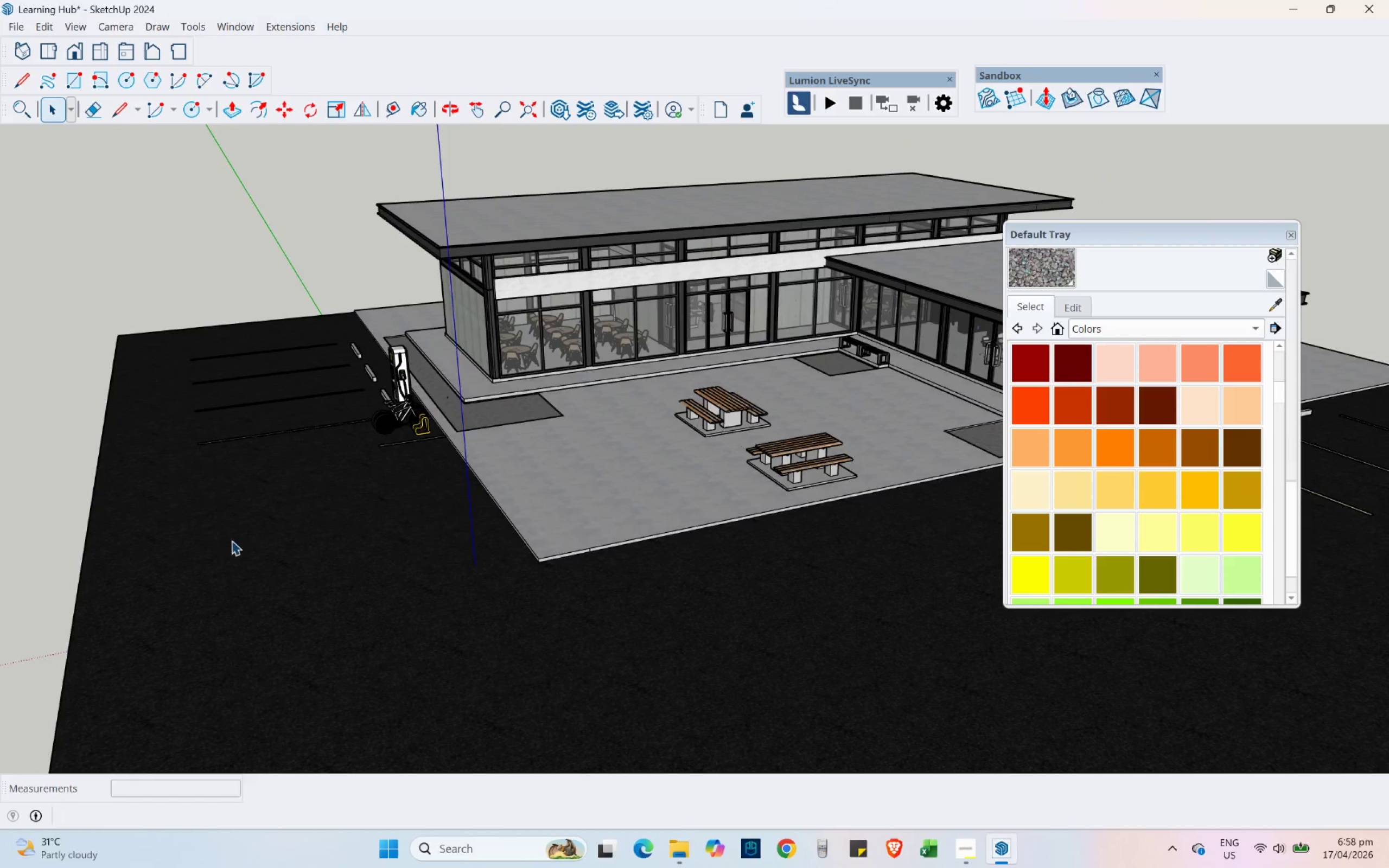 
scroll: coordinate [239, 542], scroll_direction: down, amount: 1.0
 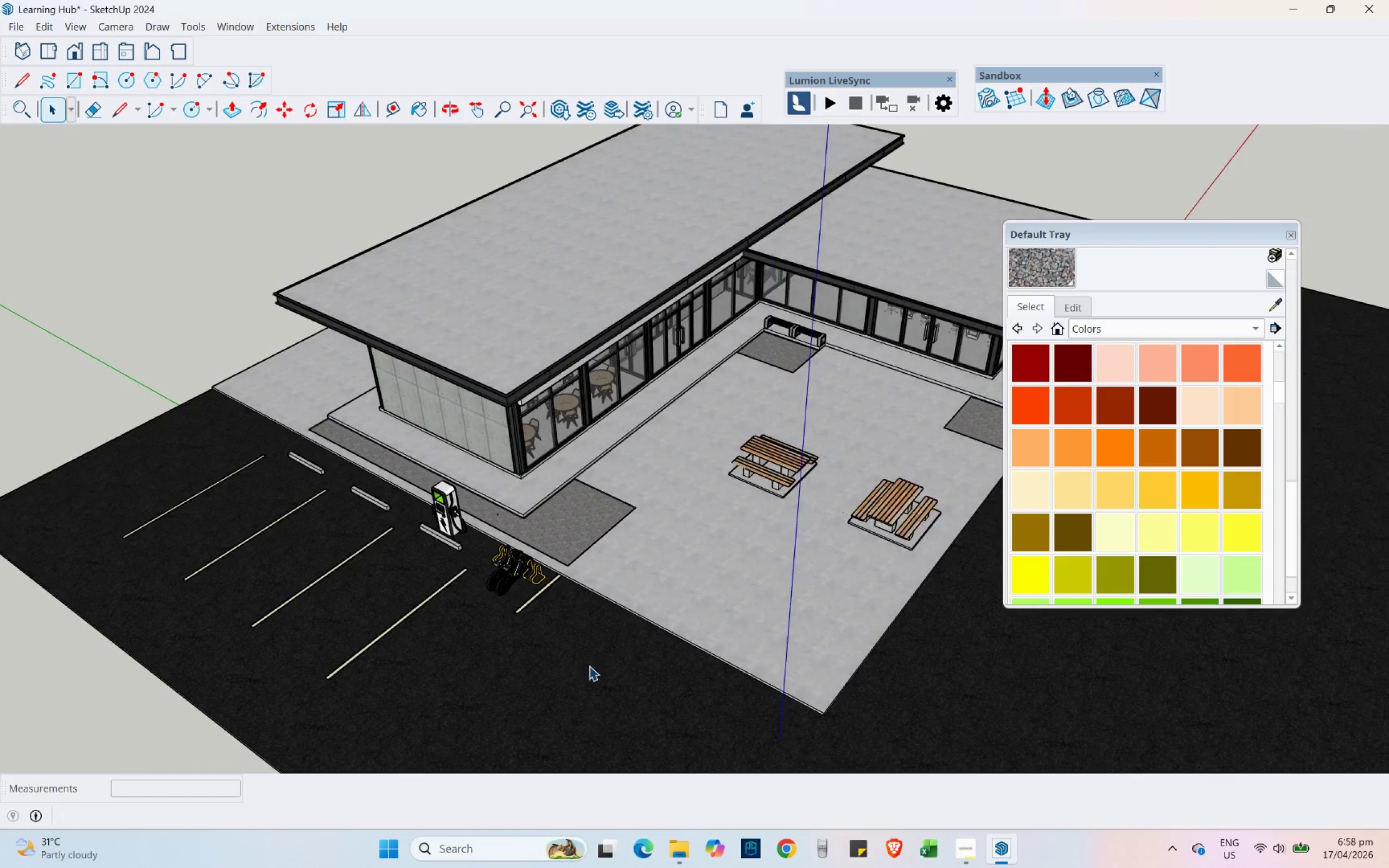 
hold_key(key=ShiftLeft, duration=0.42)
 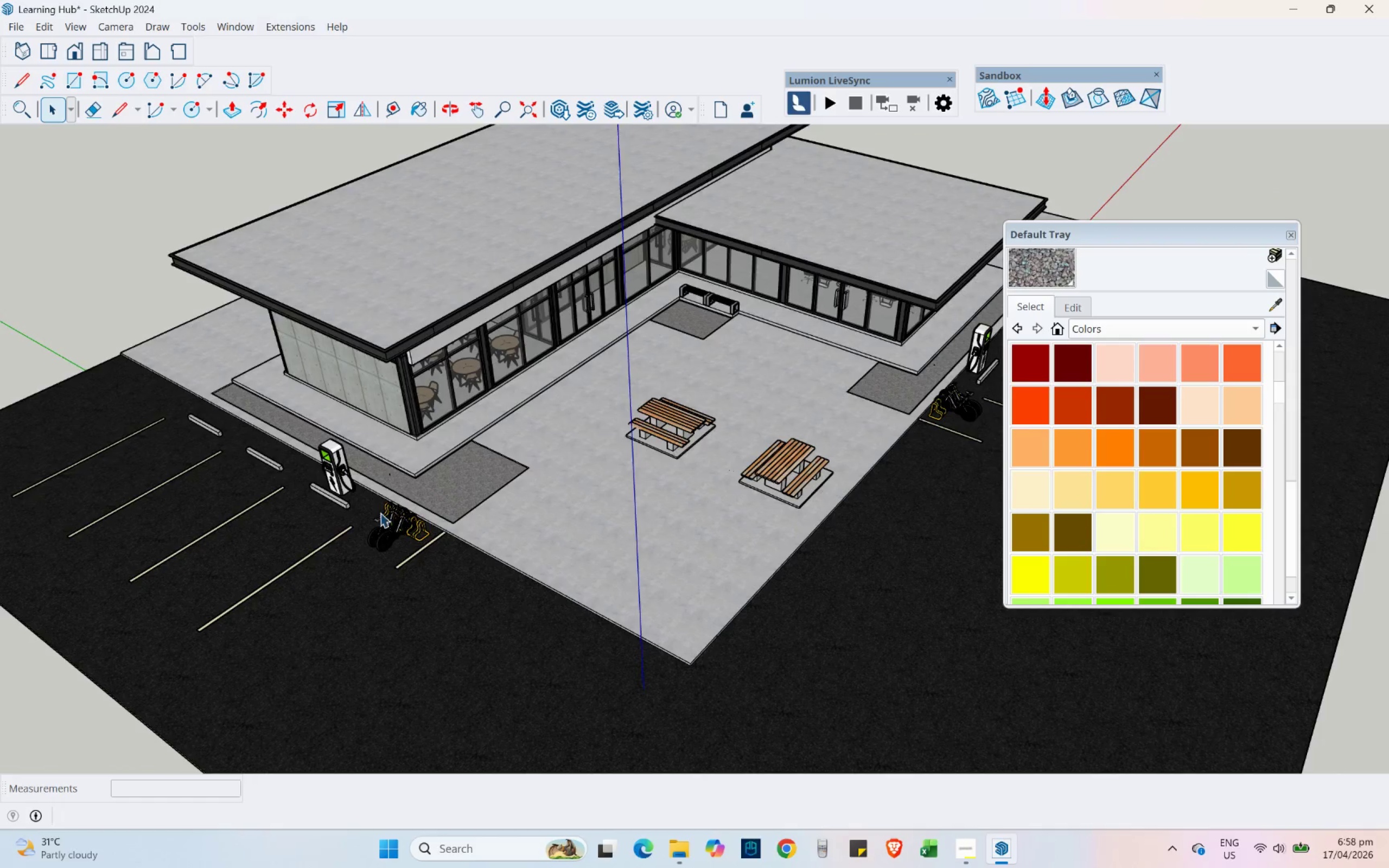 
scroll: coordinate [316, 458], scroll_direction: down, amount: 3.0
 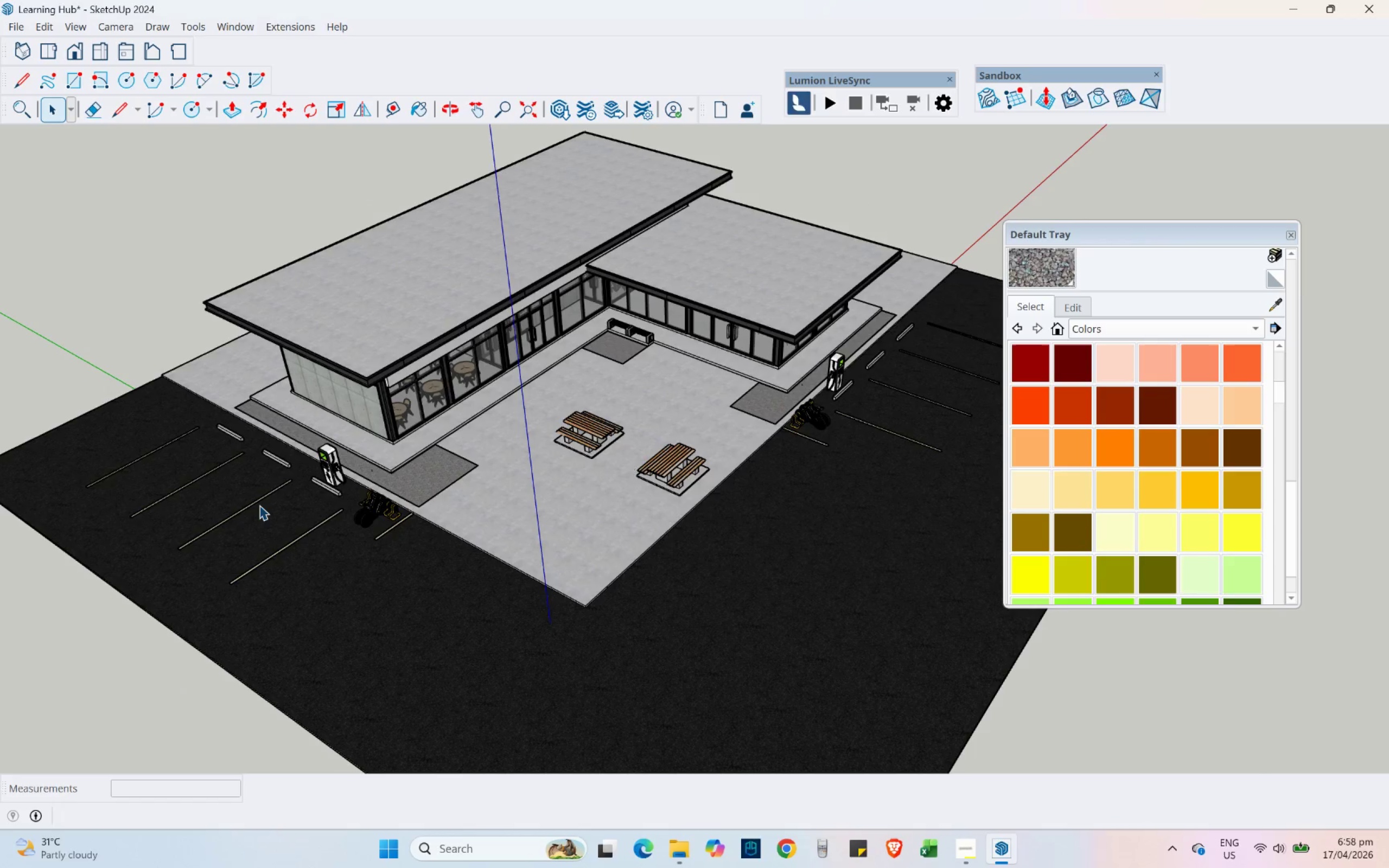 
scroll: coordinate [353, 492], scroll_direction: up, amount: 8.0
 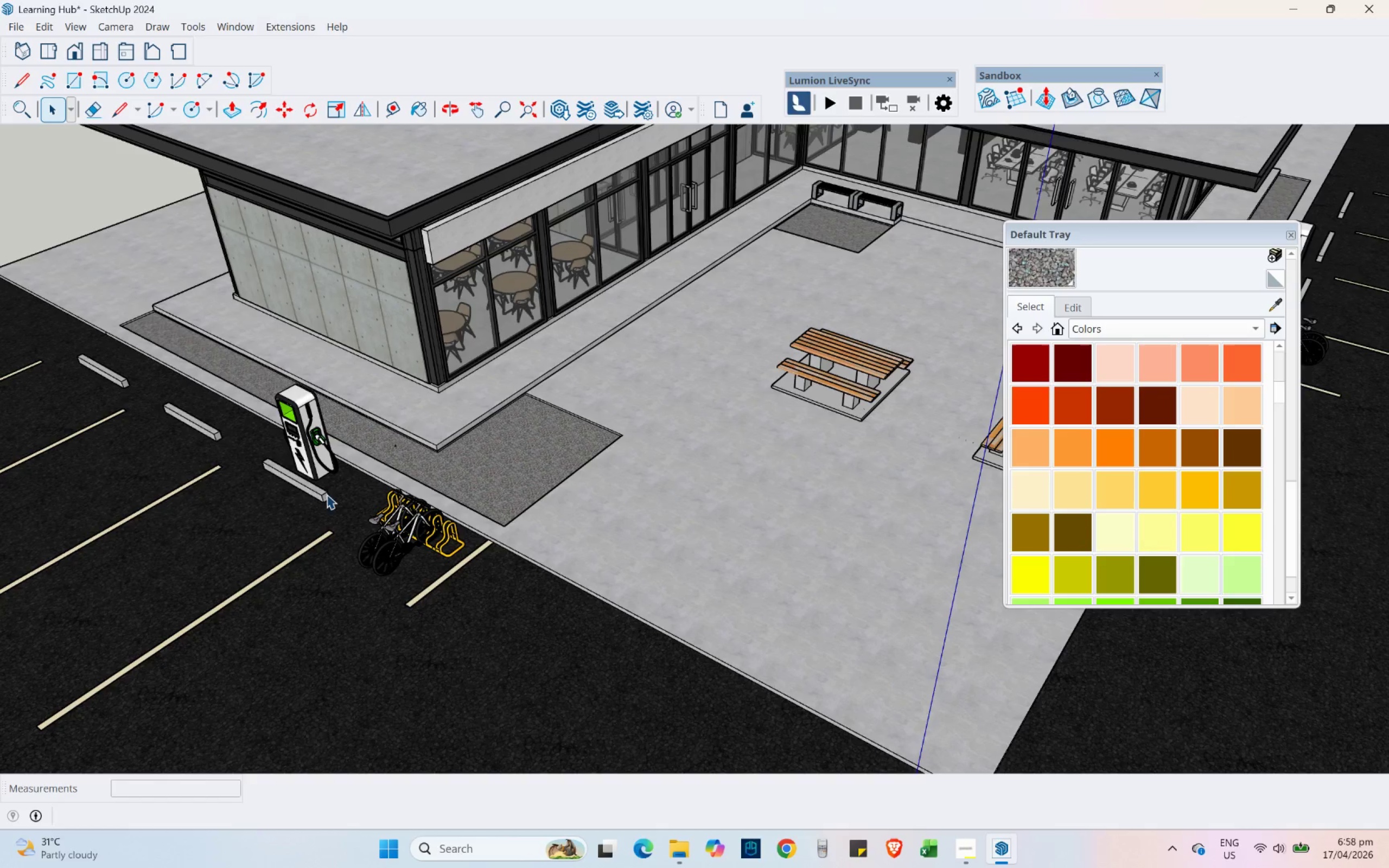 
left_click([323, 495])
 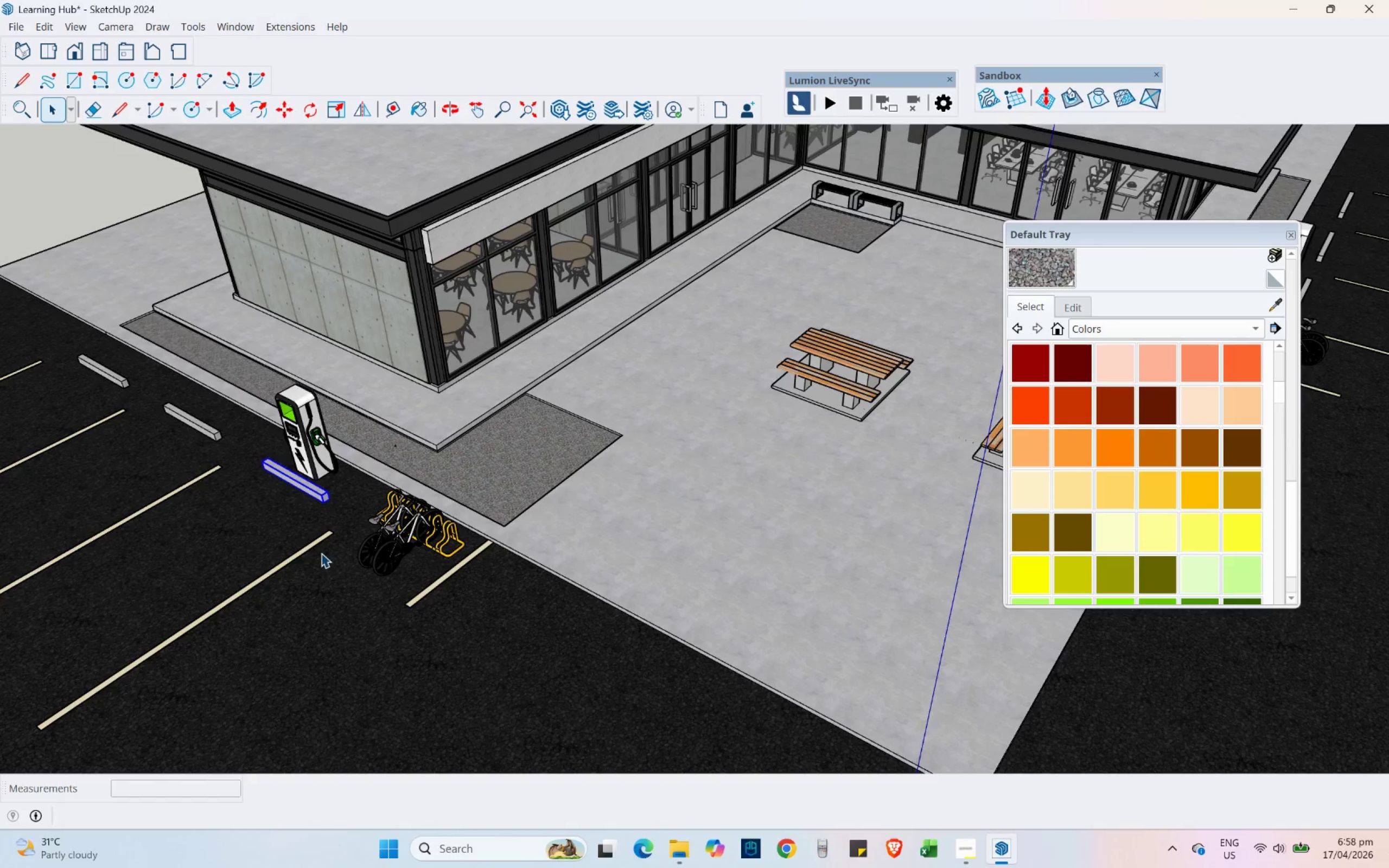 
hold_key(key=ControlLeft, duration=1.17)
left_click([311, 547])
 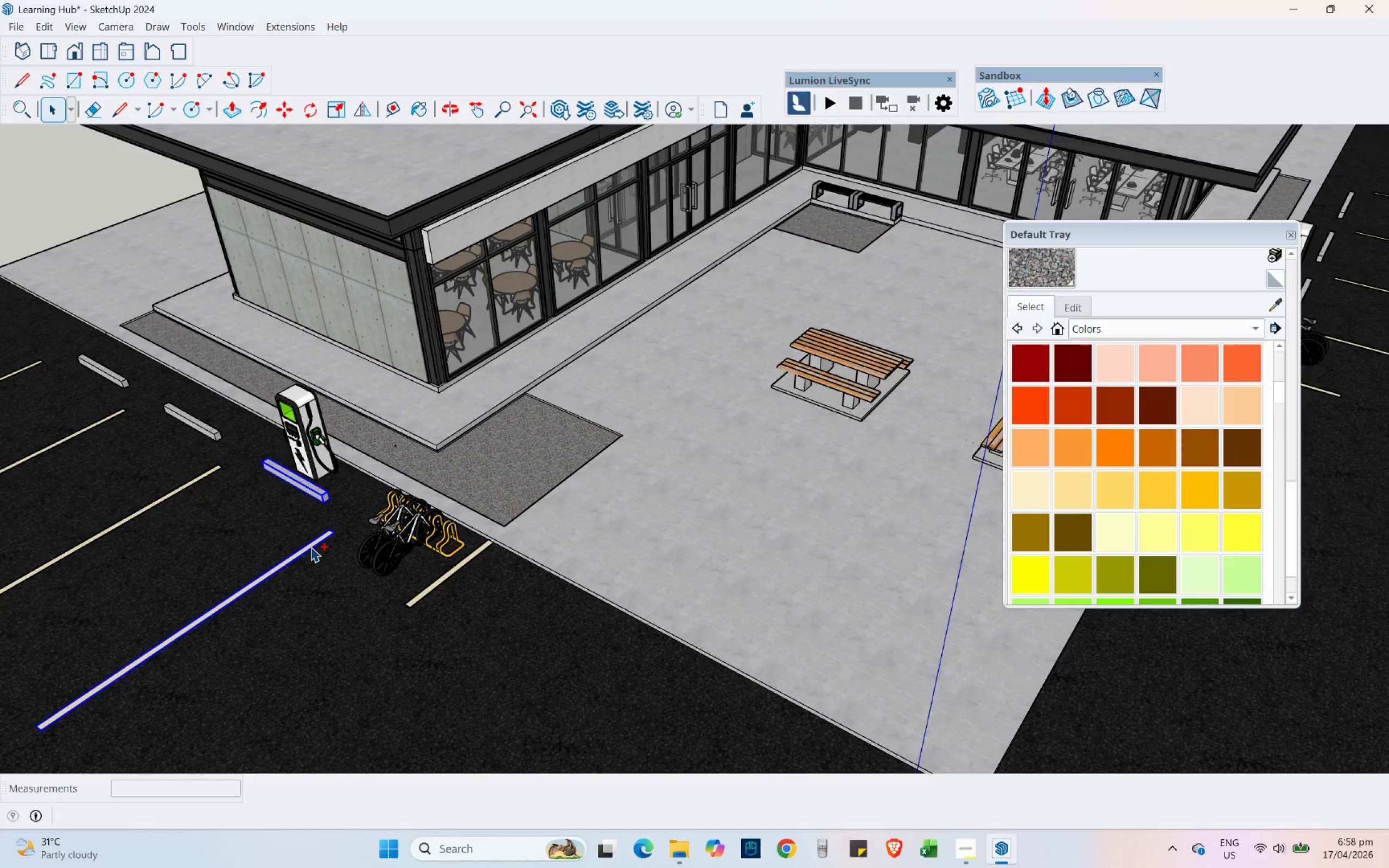 
scroll: coordinate [420, 378], scroll_direction: down, amount: 3.0
 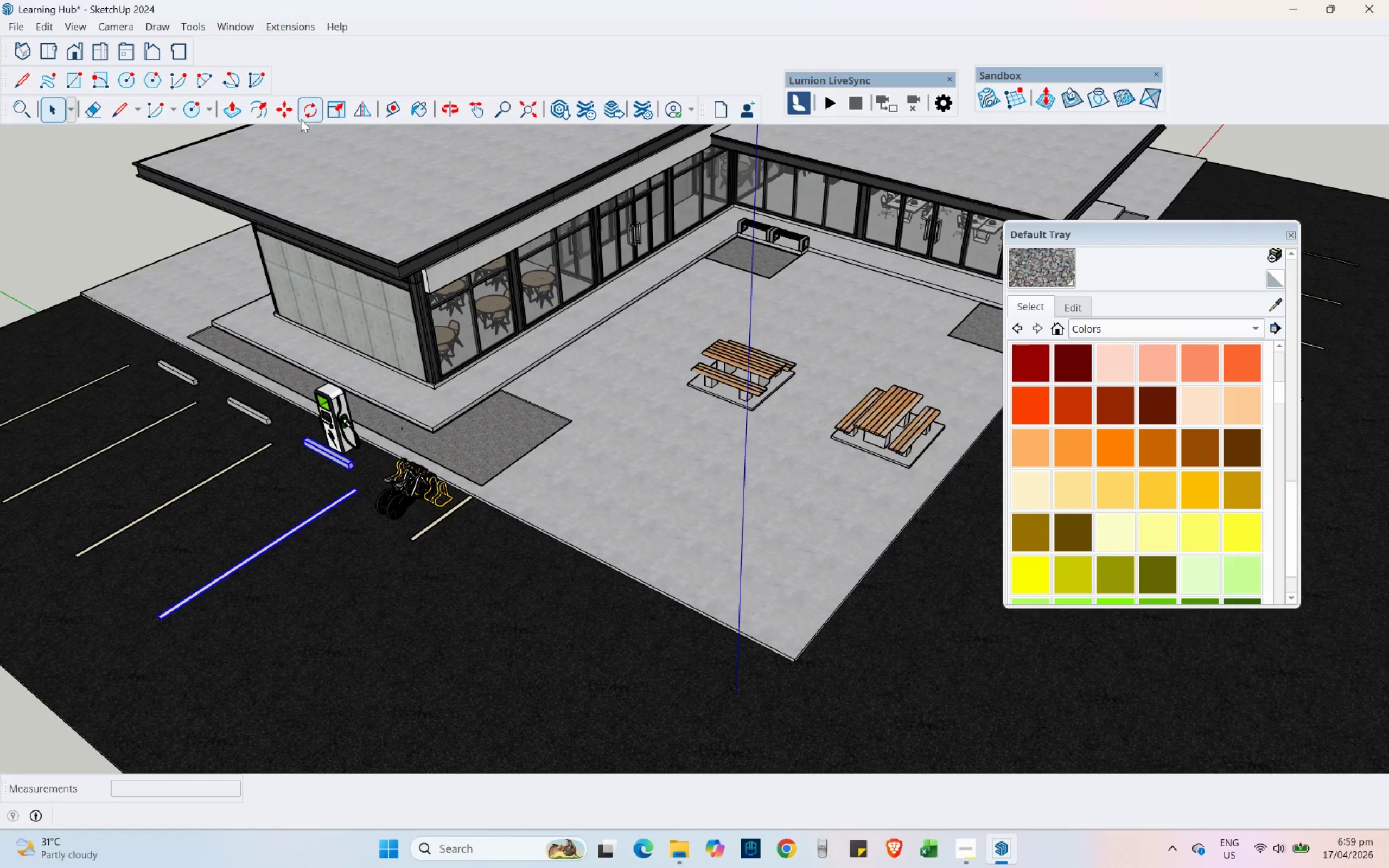 
left_click([290, 112])
 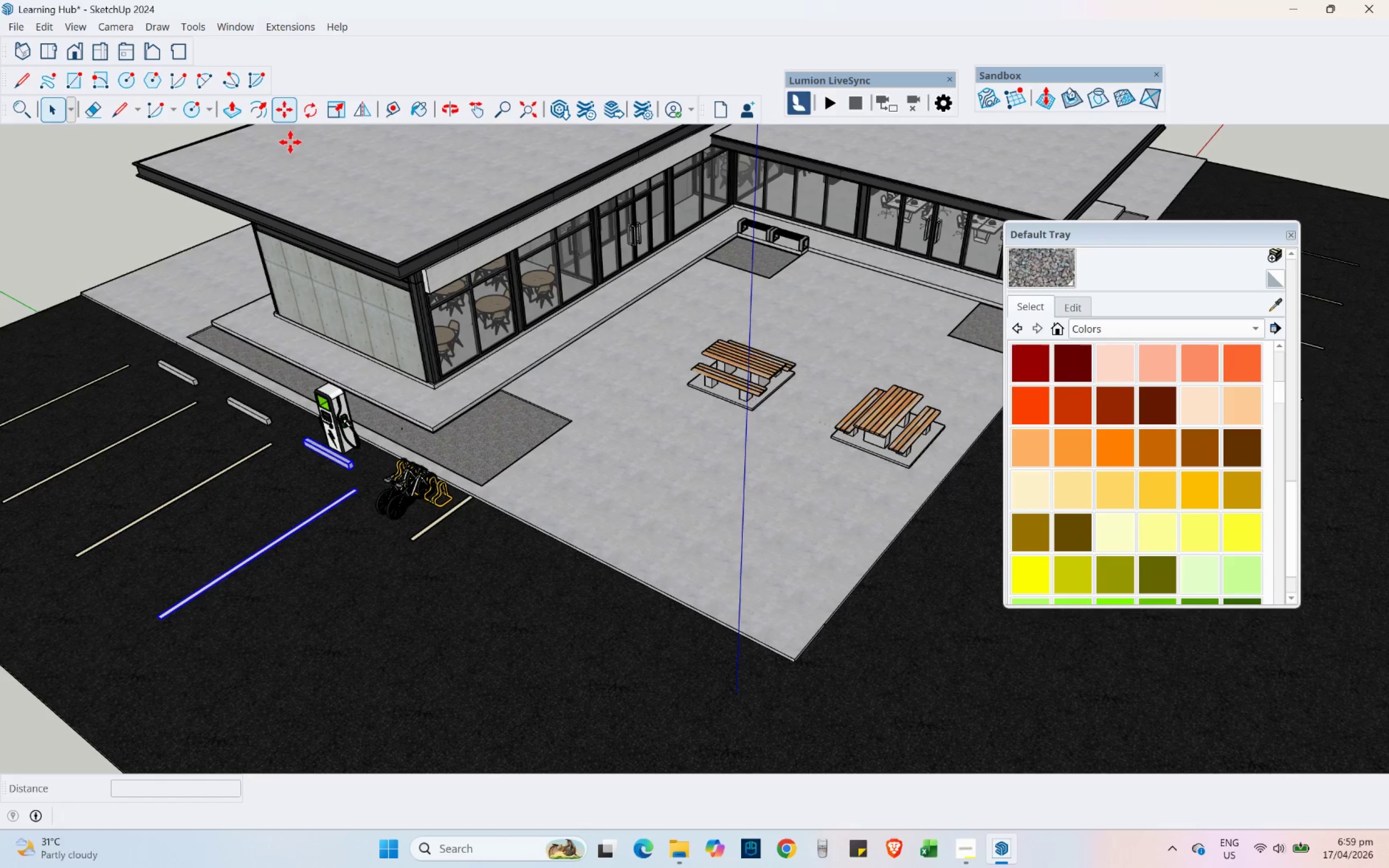 
key(Control+ControlLeft)
 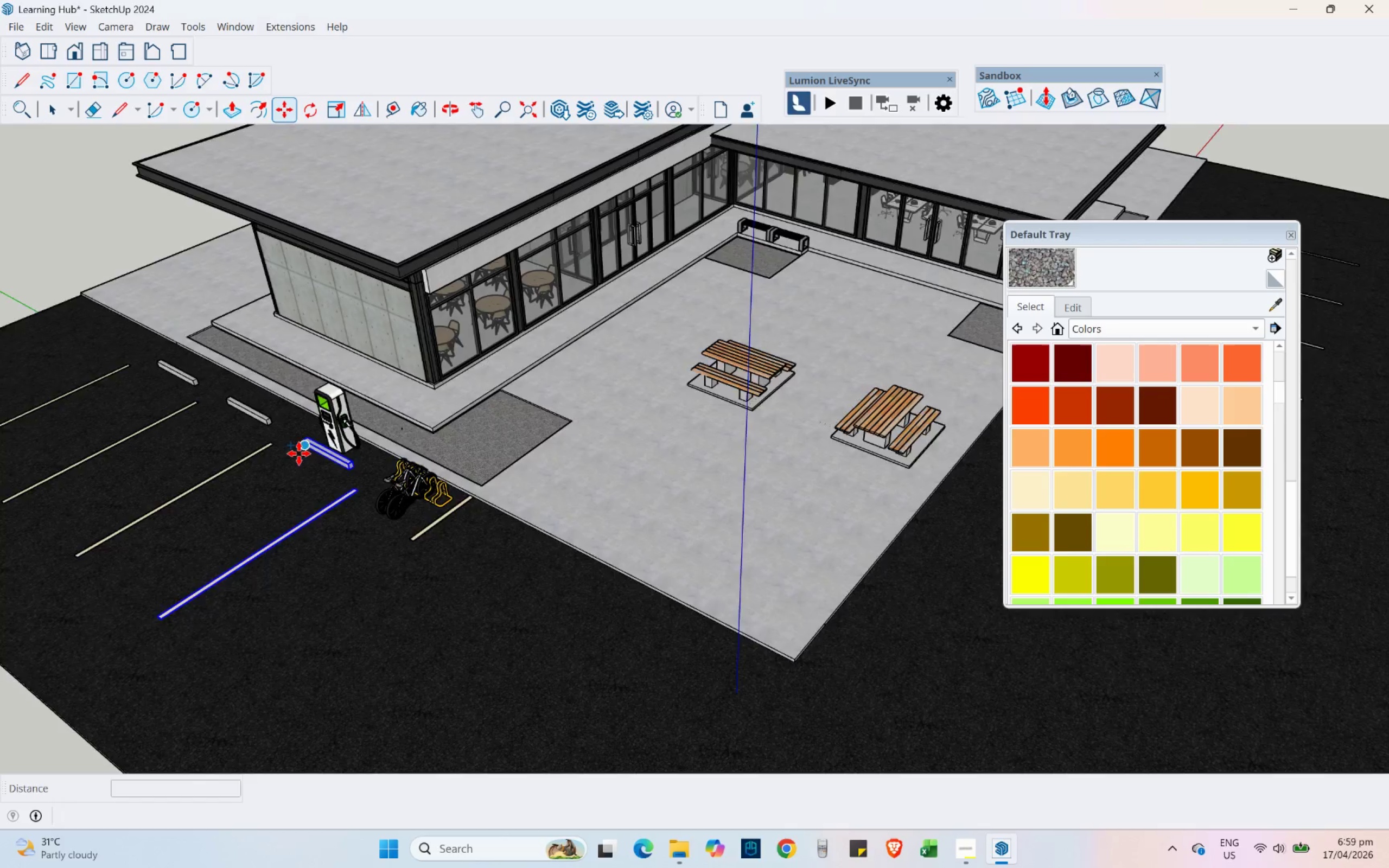 
scroll: coordinate [265, 450], scroll_direction: up, amount: 13.0
 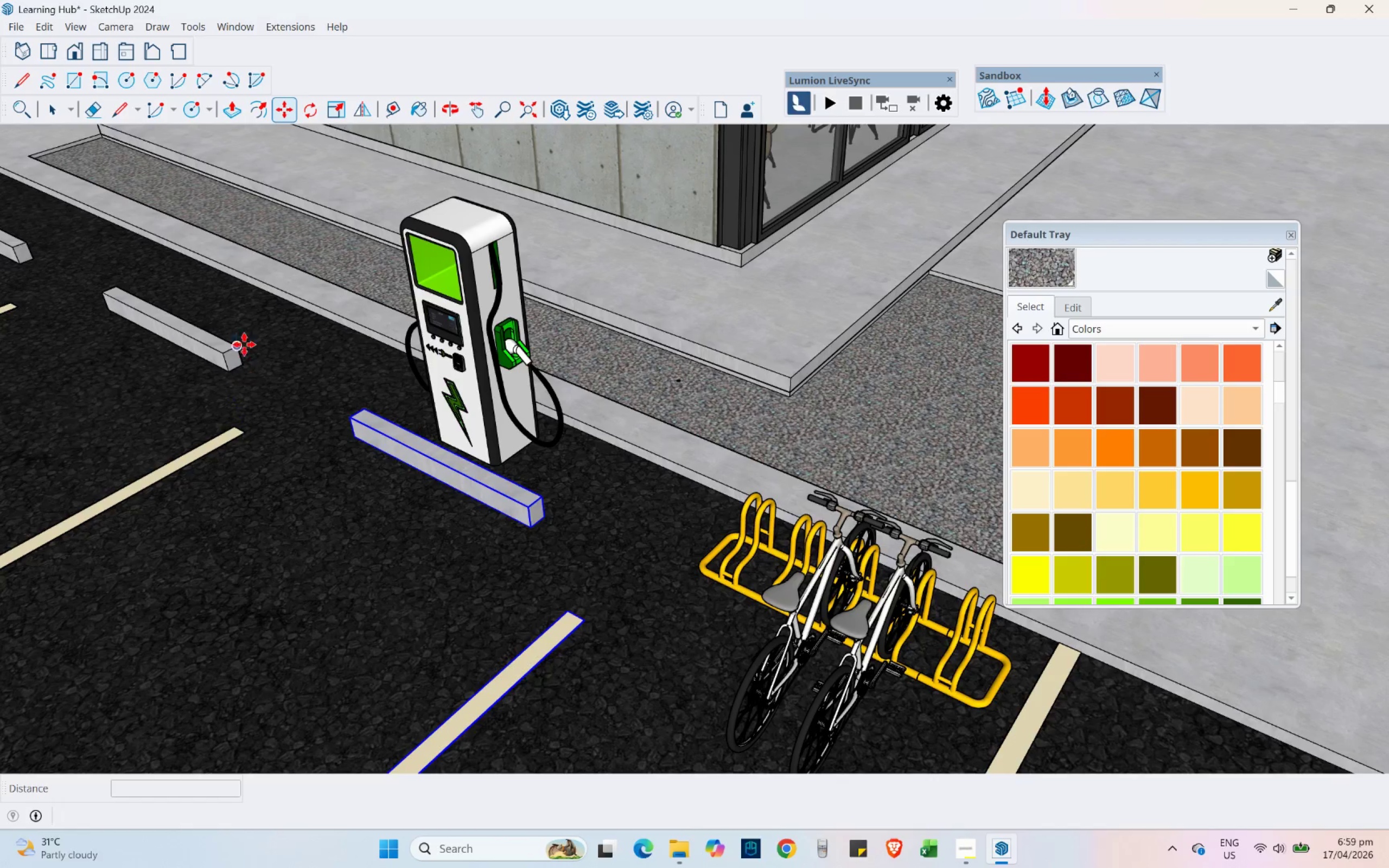 
left_click([233, 348])
 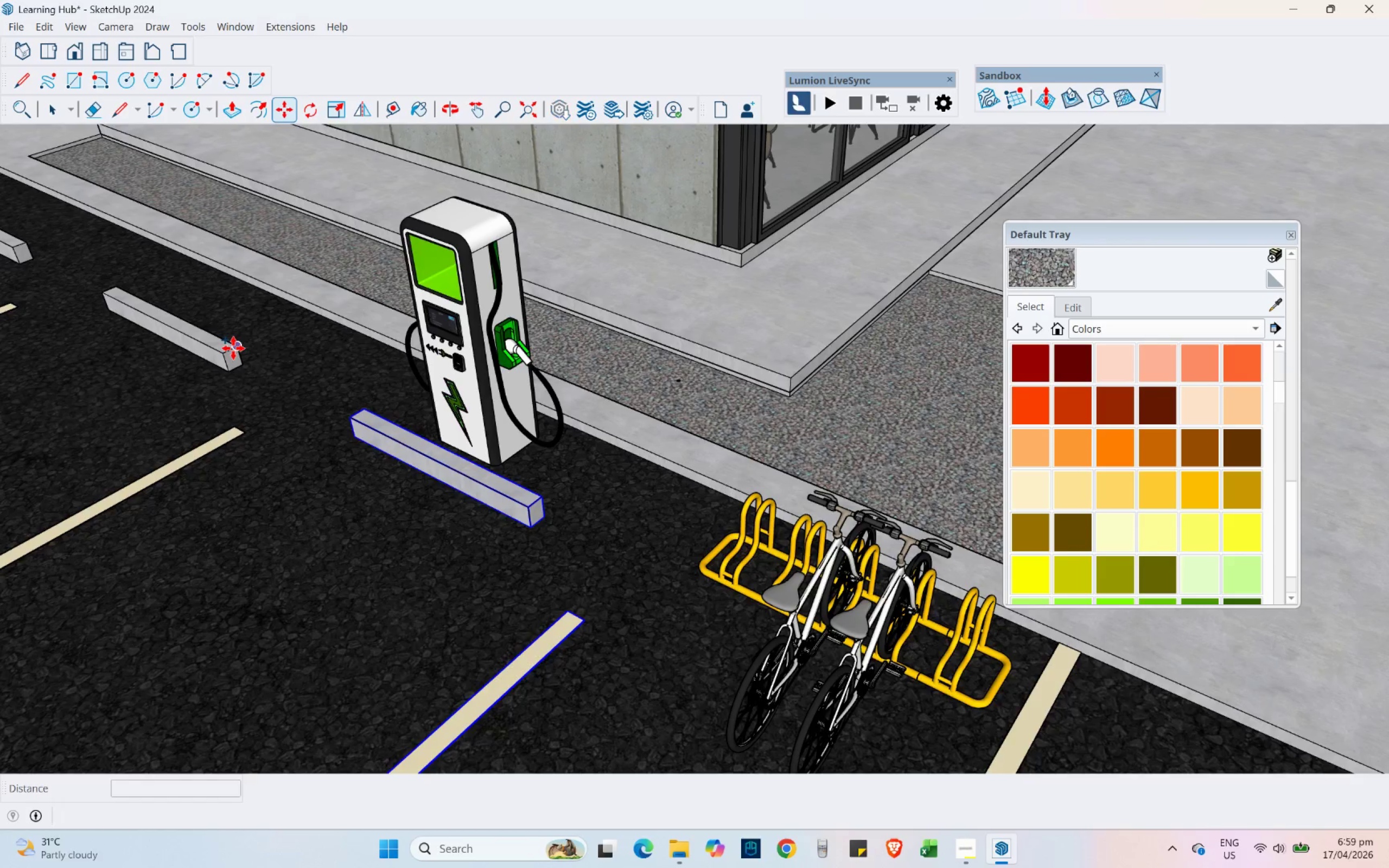 
scroll: coordinate [318, 395], scroll_direction: down, amount: 19.0
 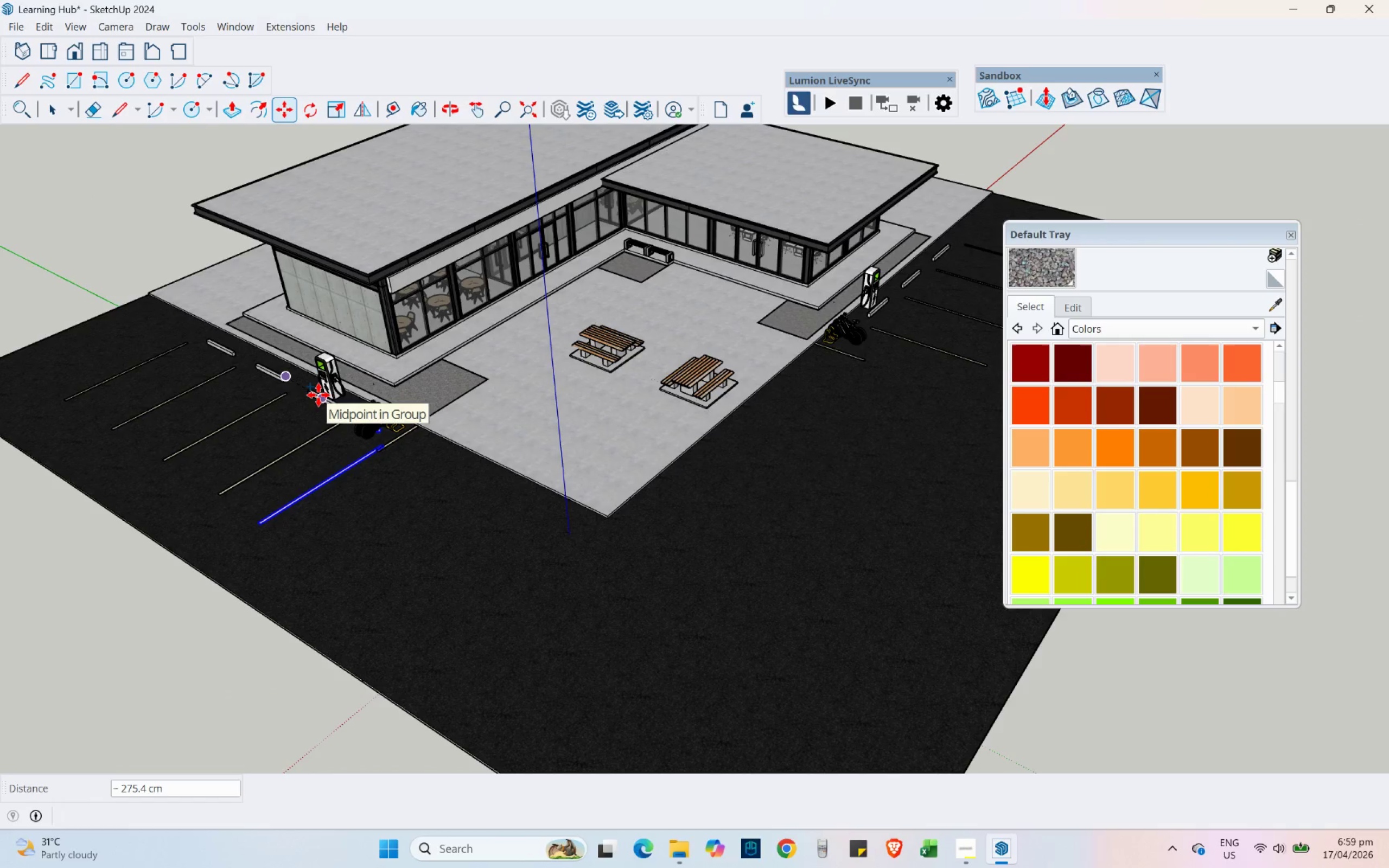 
scroll: coordinate [351, 420], scroll_direction: up, amount: 15.0
 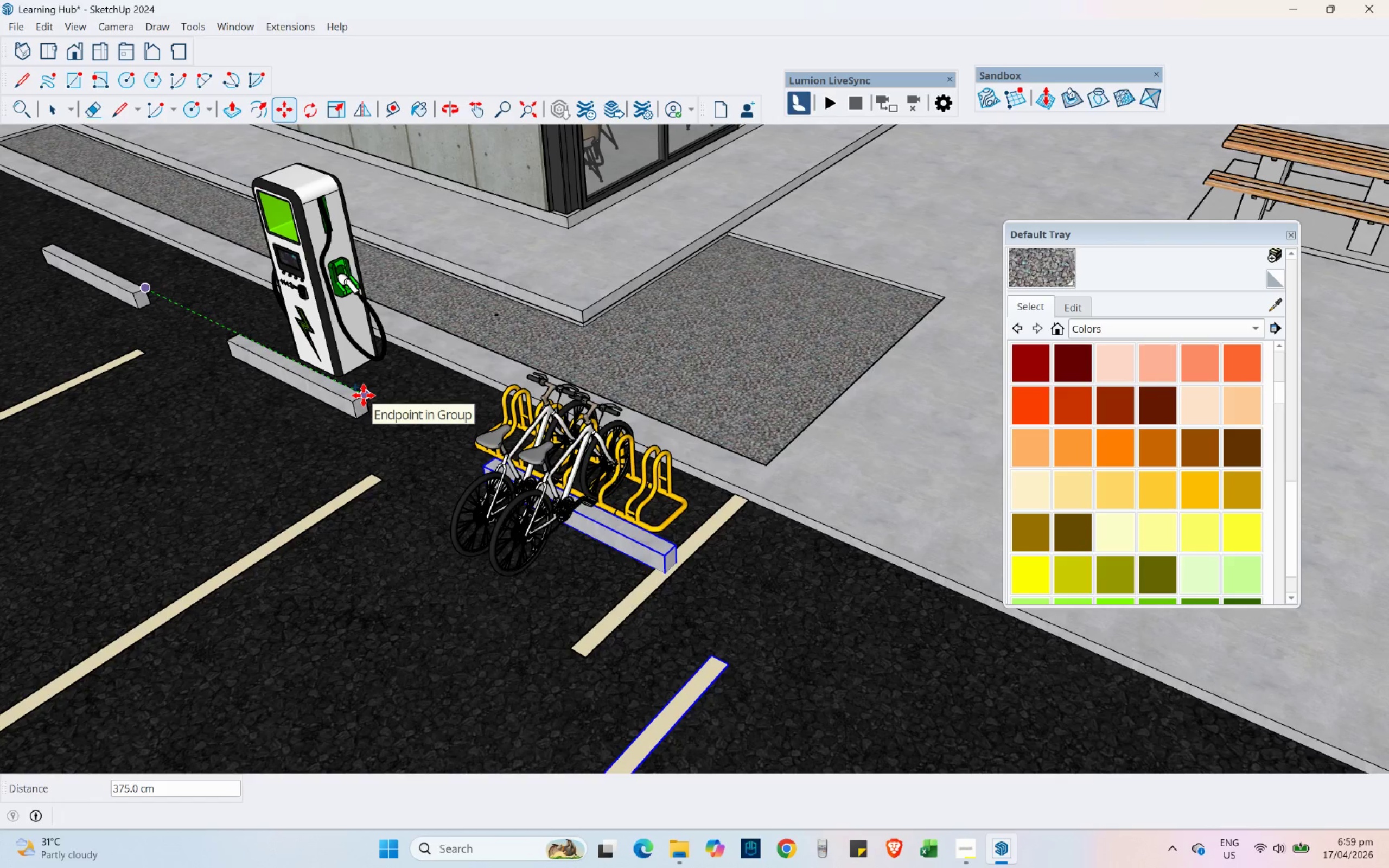 
left_click([364, 395])
 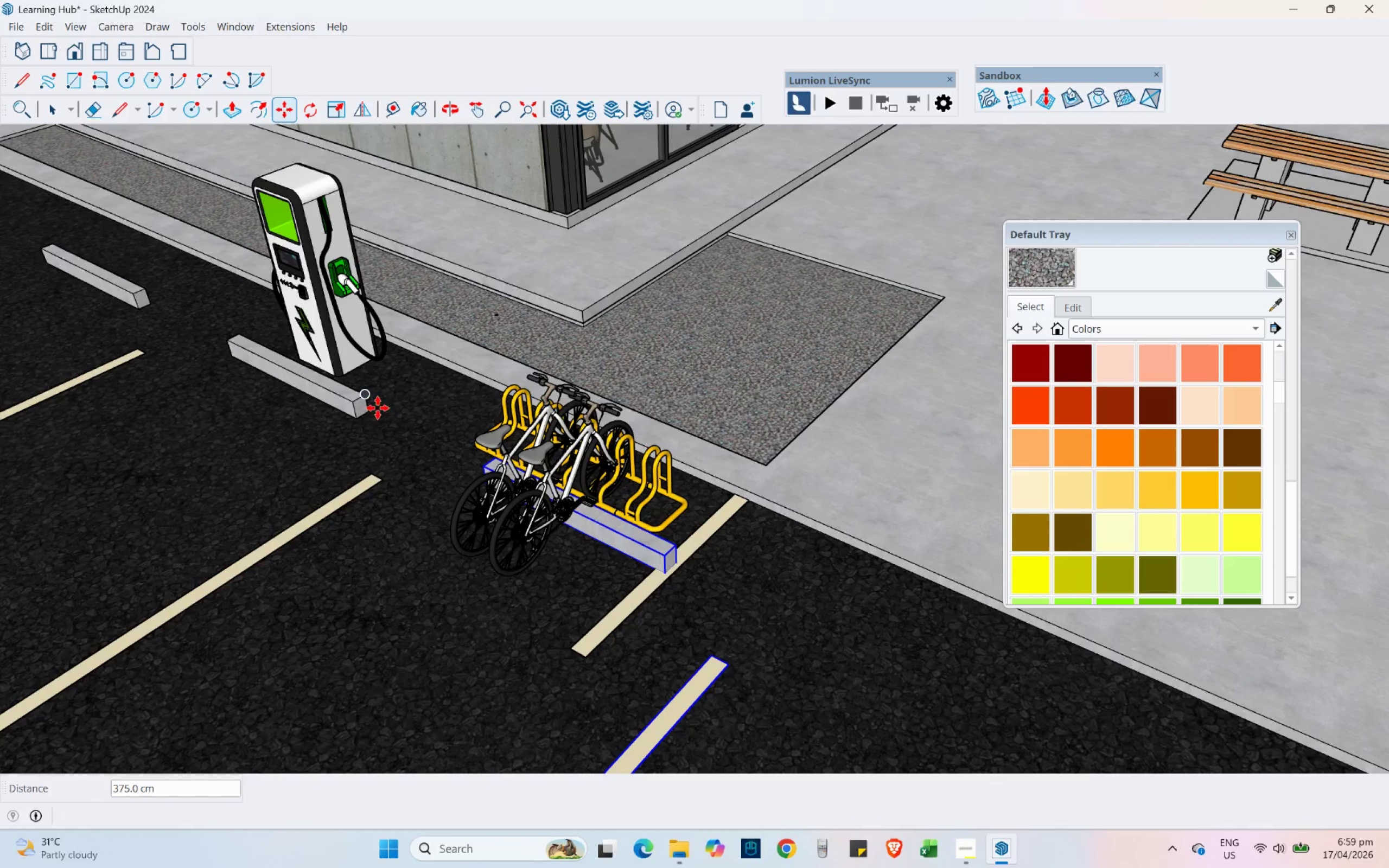 
key(Control+ControlLeft)
 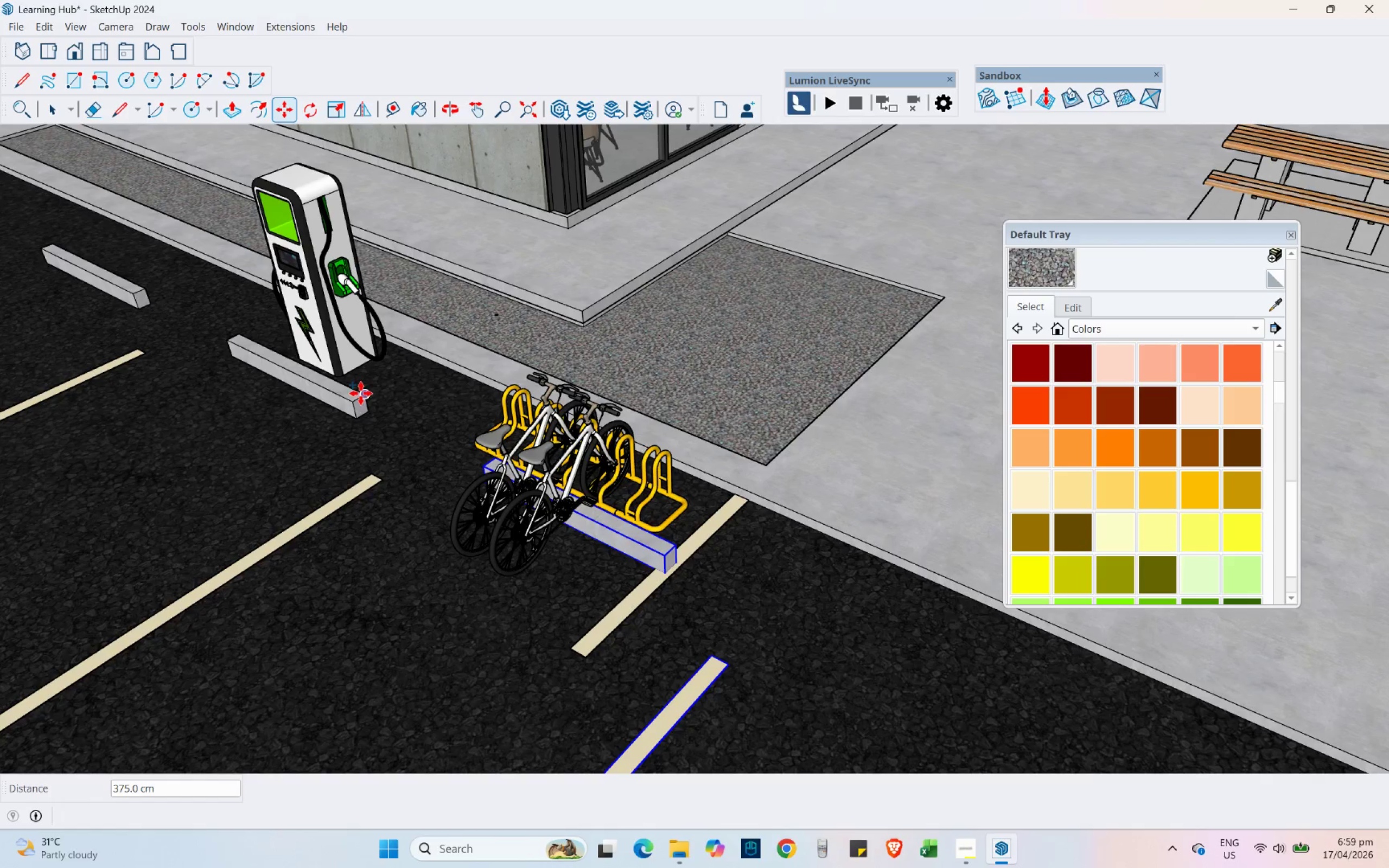 
left_click([361, 393])
 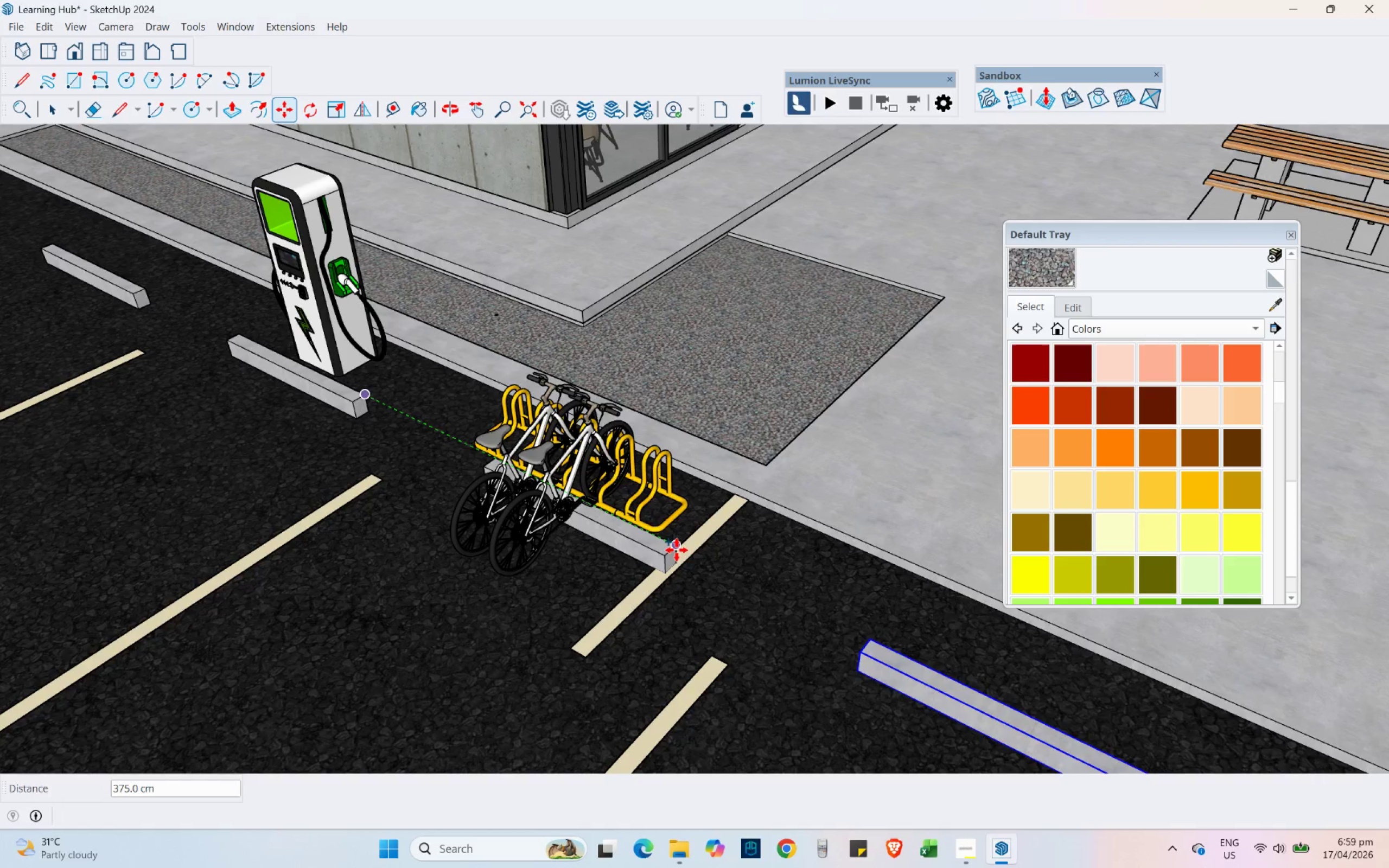 
left_click([677, 550])
 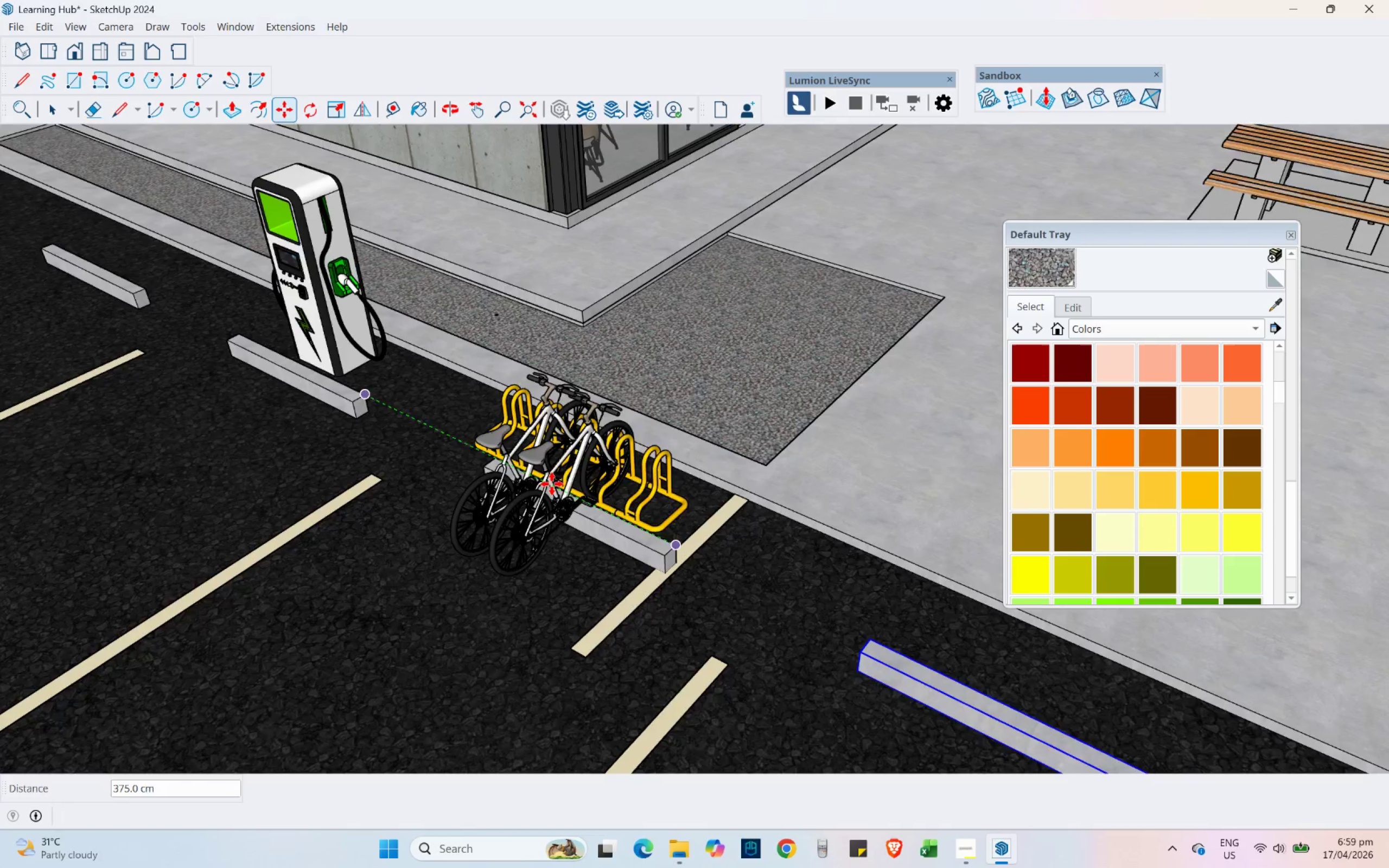 
key(Control+ControlLeft)
 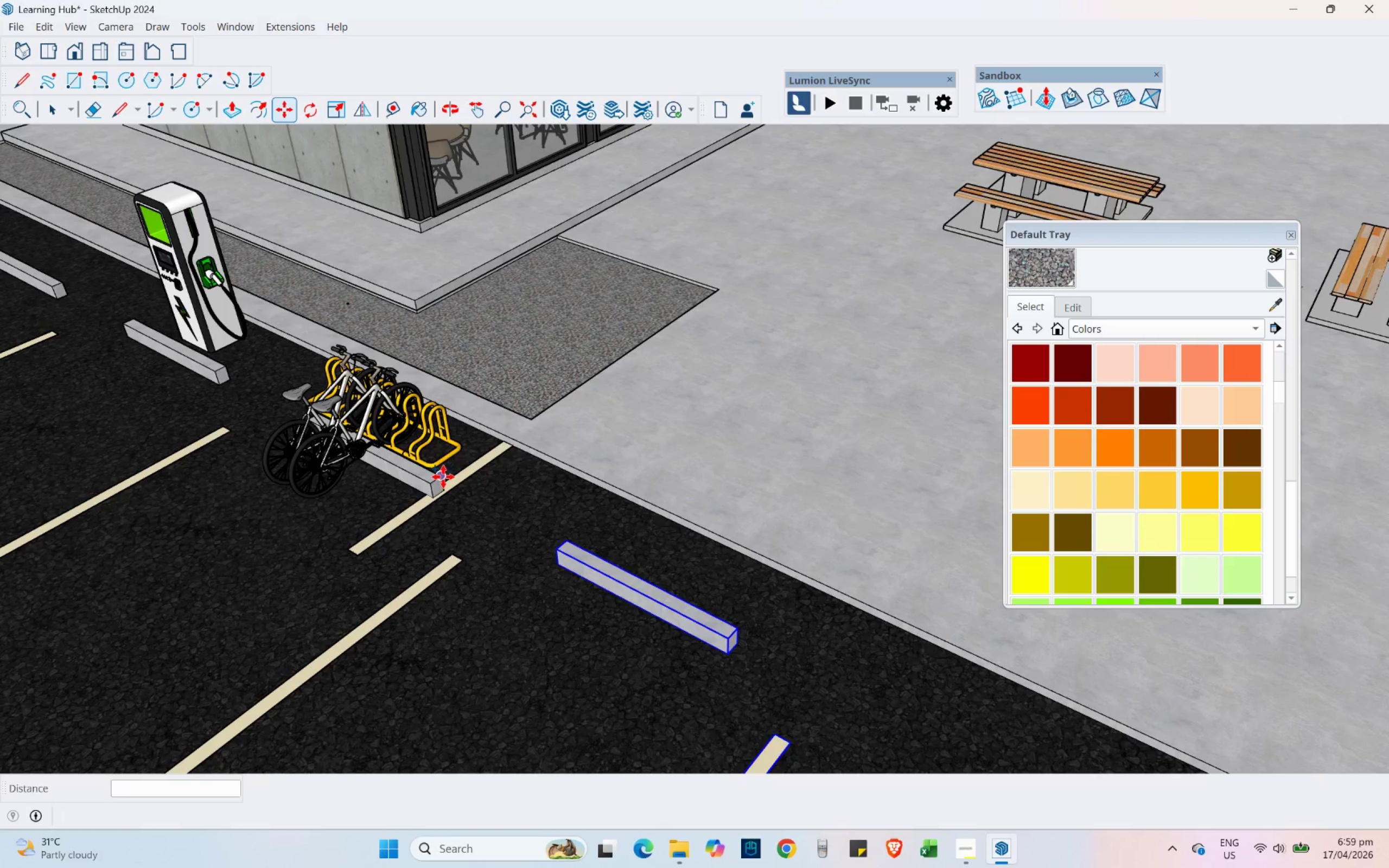 
scroll: coordinate [441, 482], scroll_direction: down, amount: 3.0
 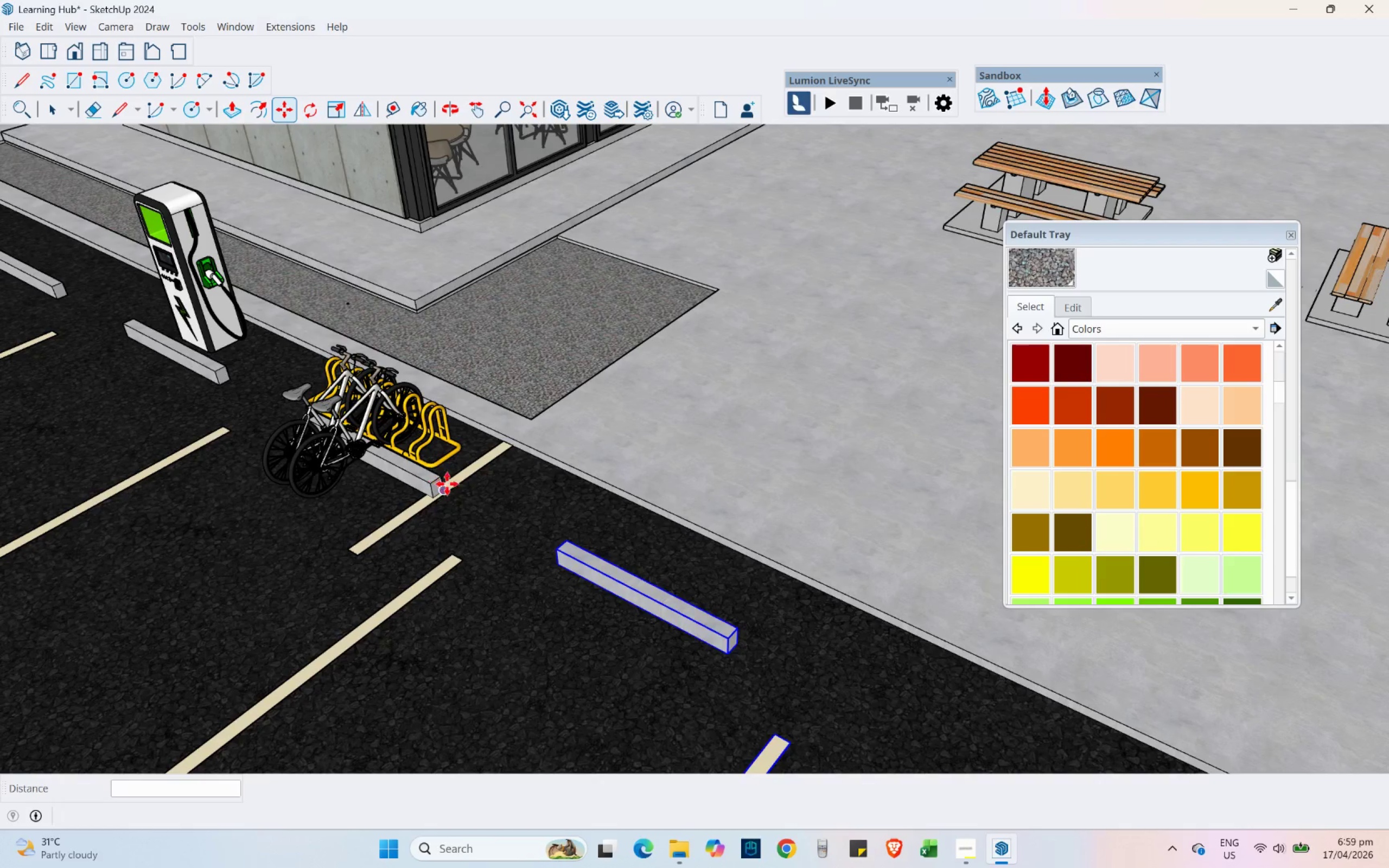 
left_click([443, 477])
 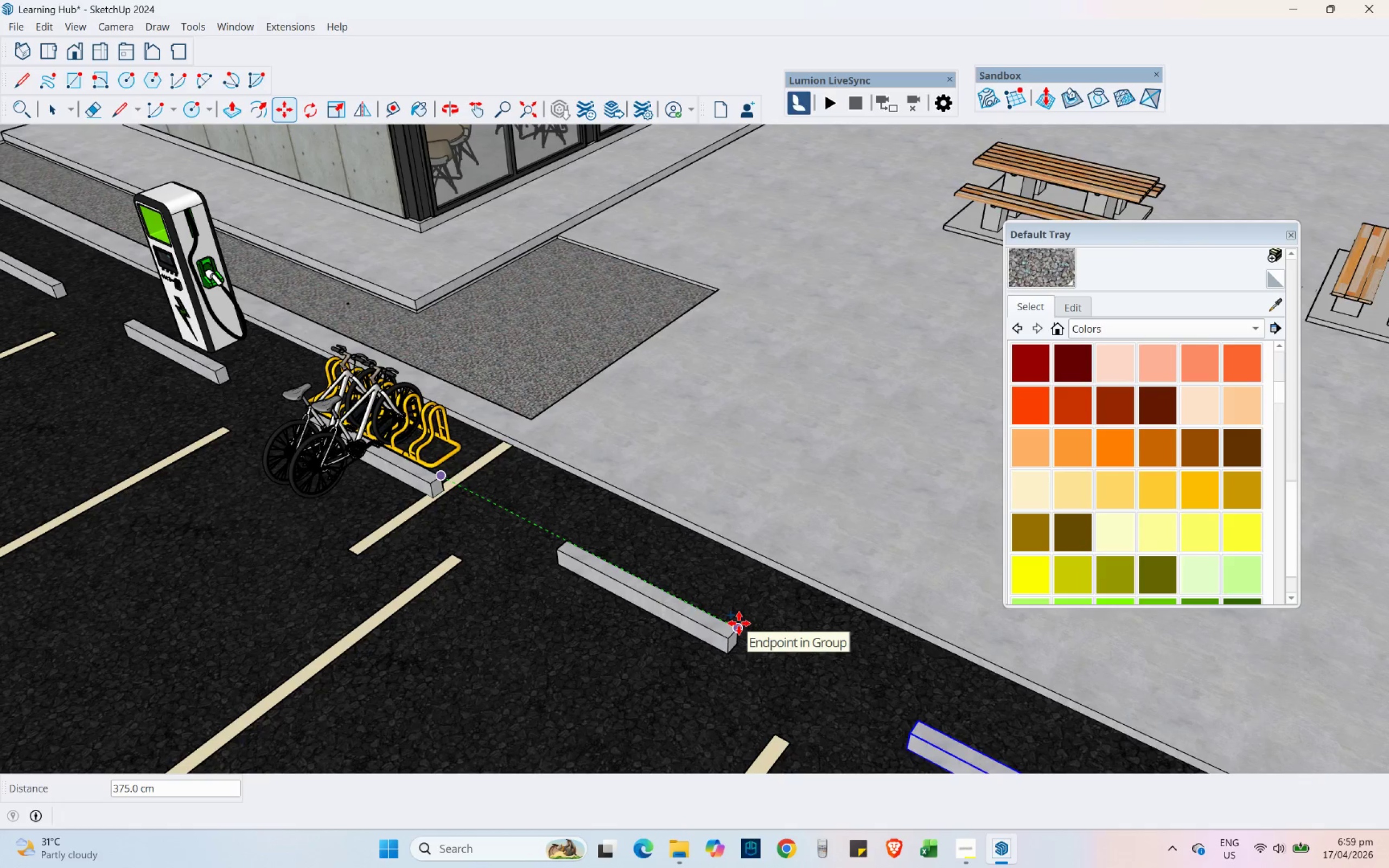 
left_click([738, 625])
 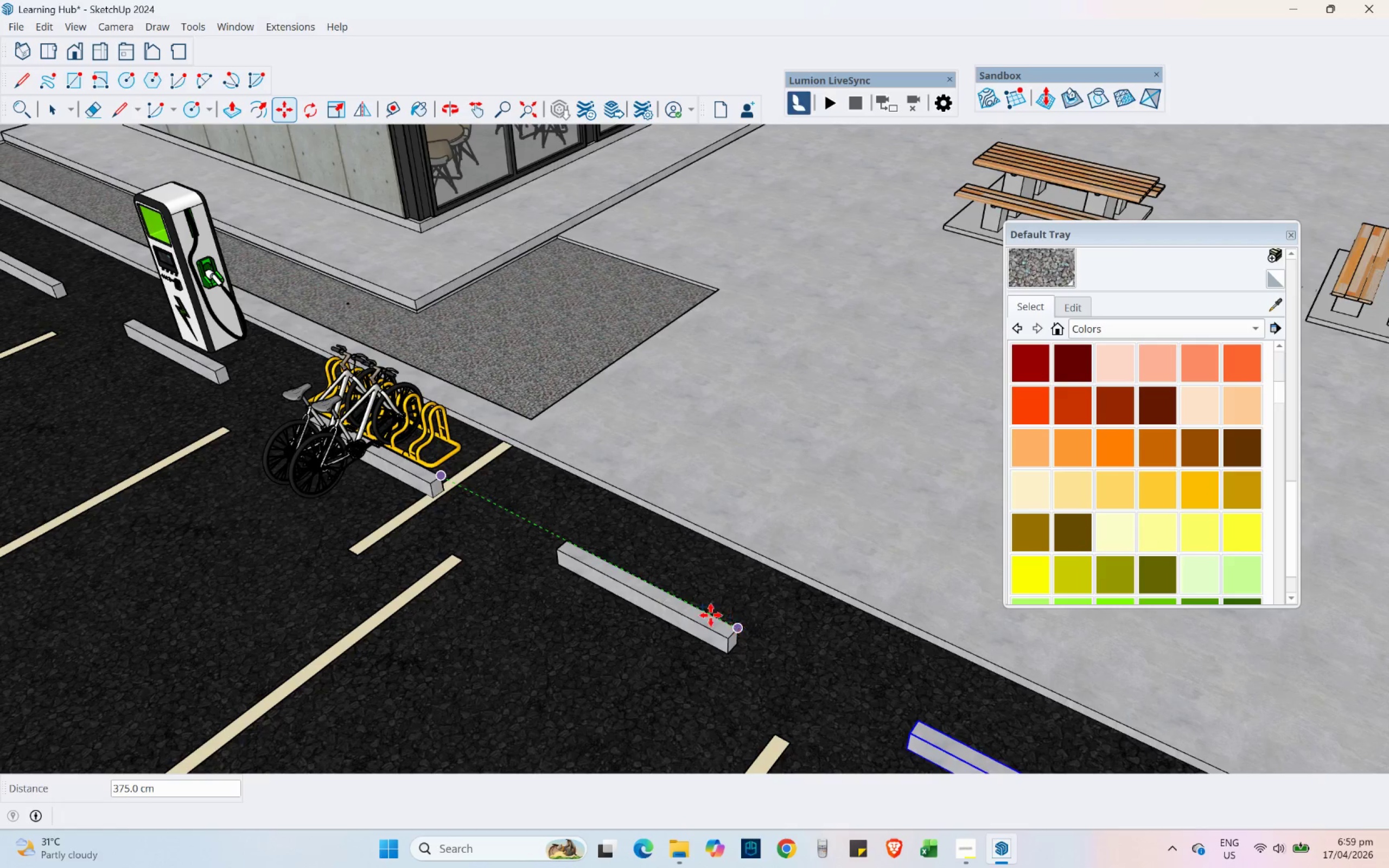 
scroll: coordinate [307, 419], scroll_direction: down, amount: 11.0
 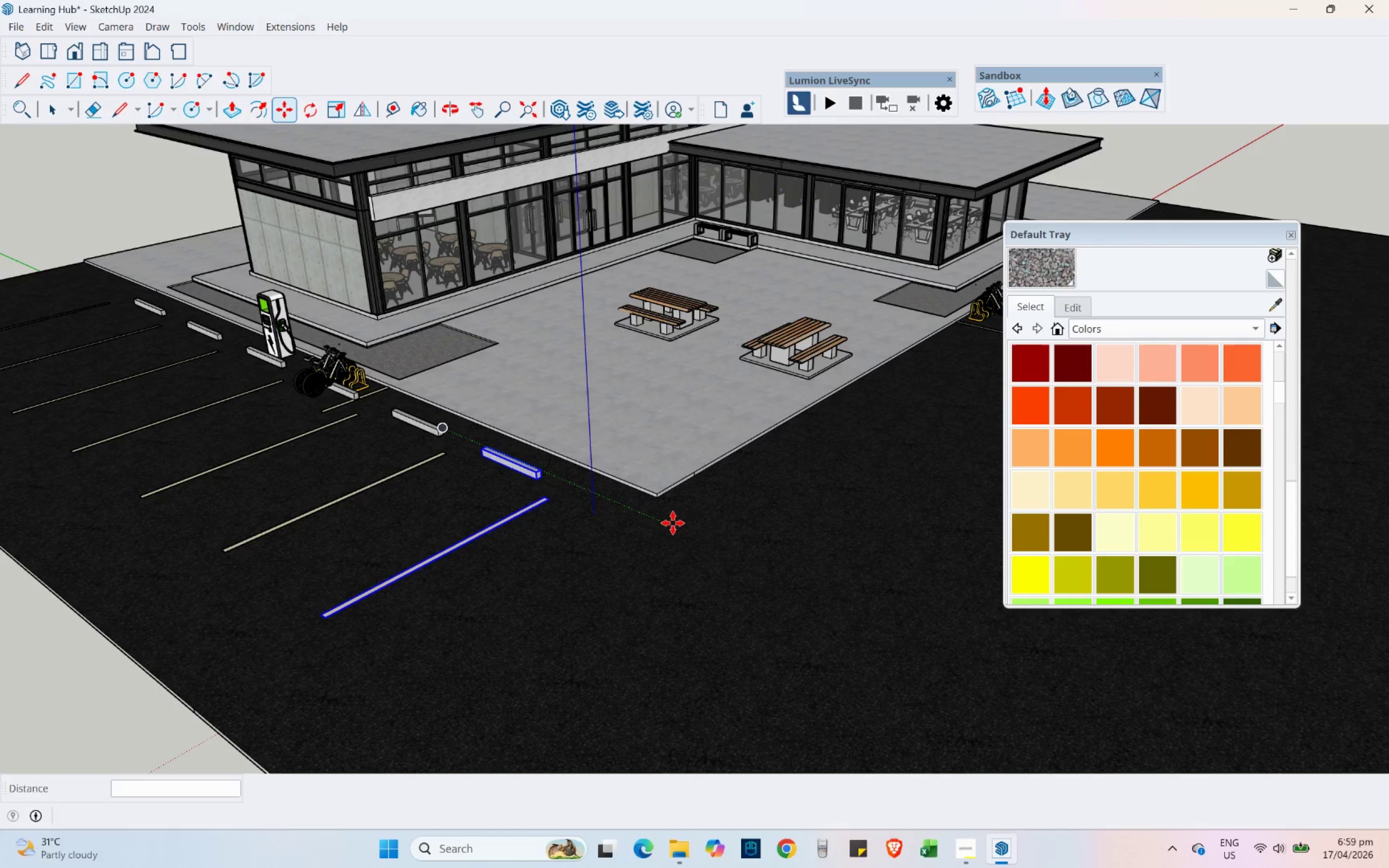 
mouse_move([671, 552])
 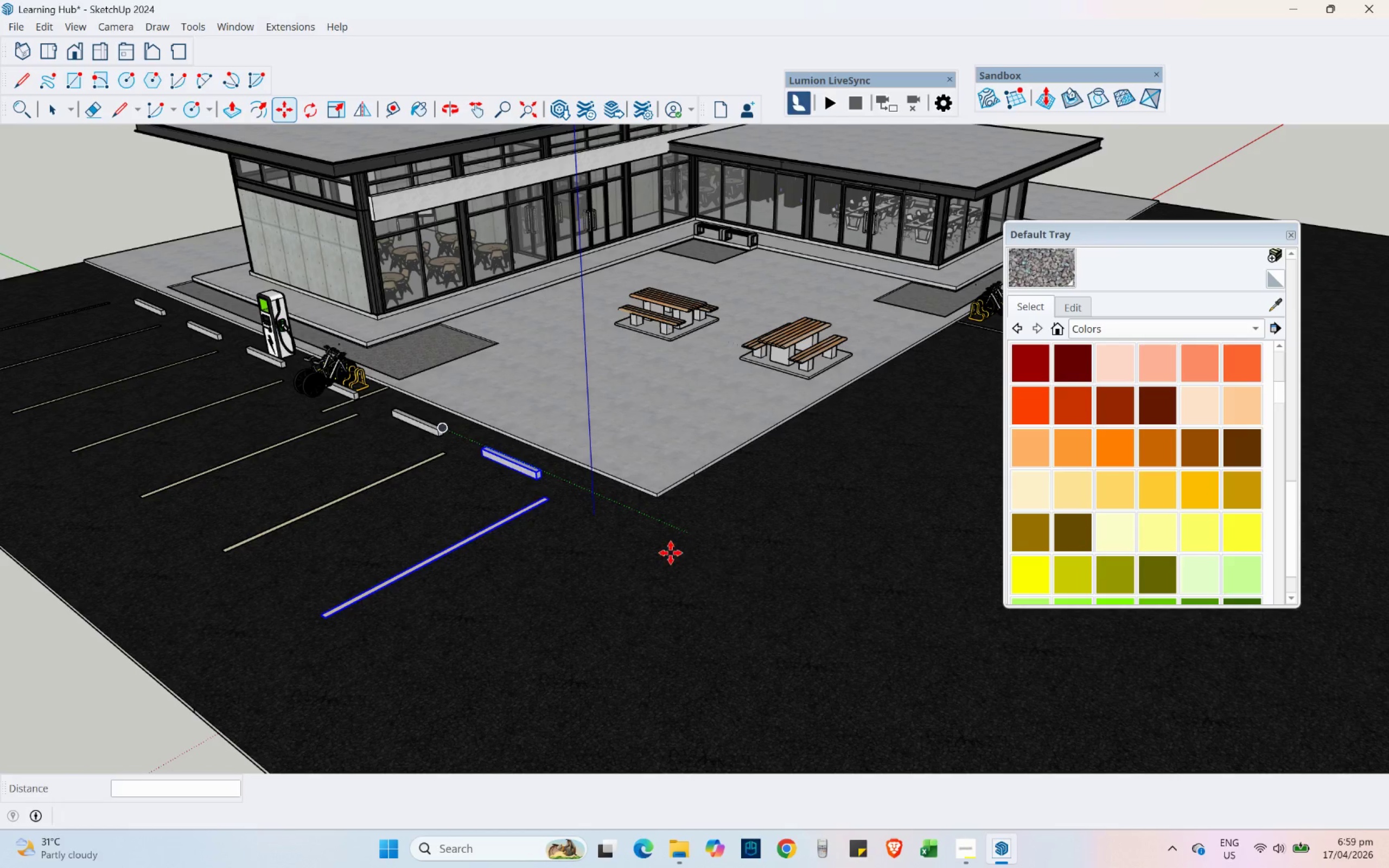 
scroll: coordinate [660, 562], scroll_direction: down, amount: 3.0
 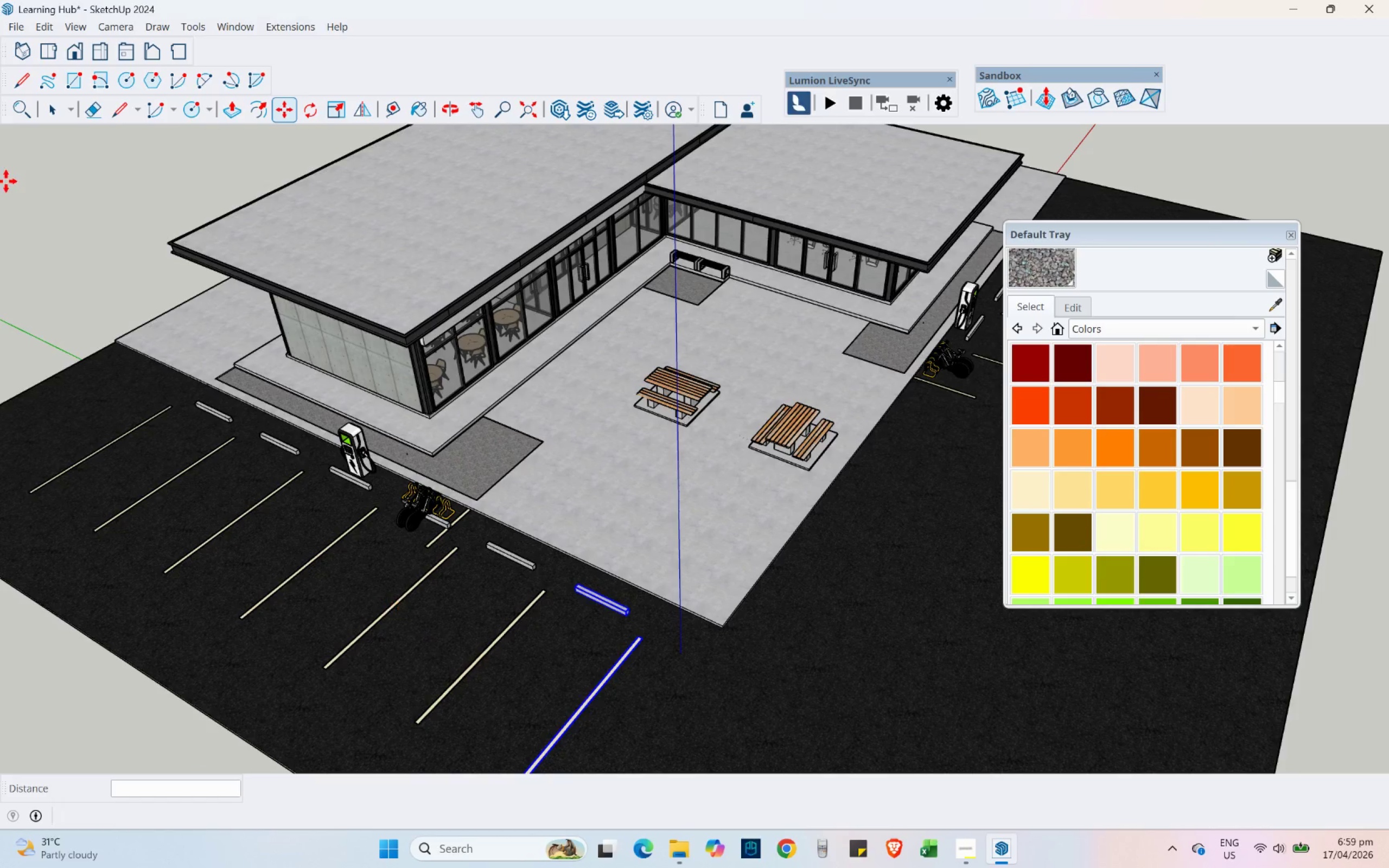 
left_click([62, 114])
 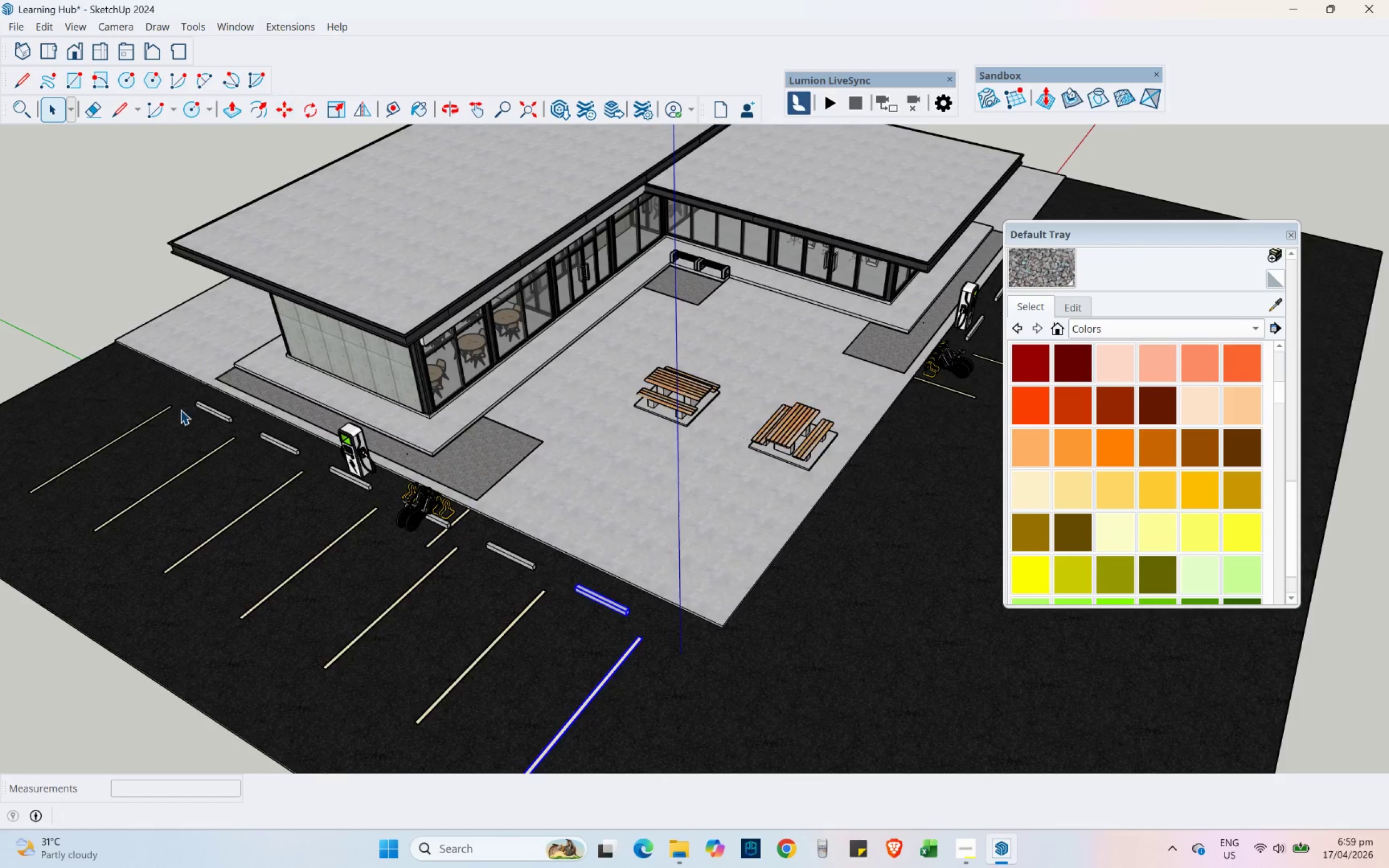 
scroll: coordinate [179, 411], scroll_direction: down, amount: 3.0
 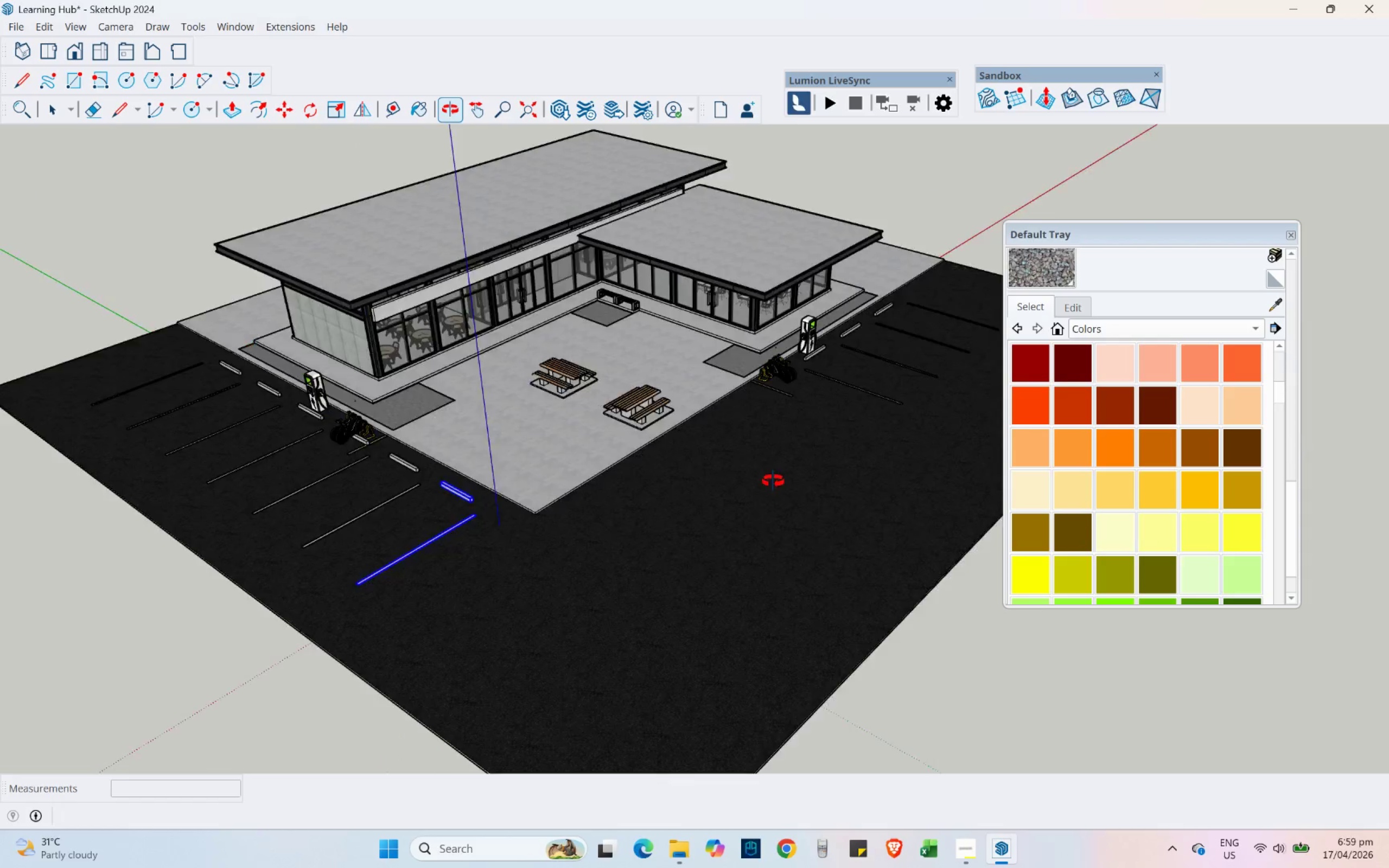 
key(Shift+ShiftLeft)
 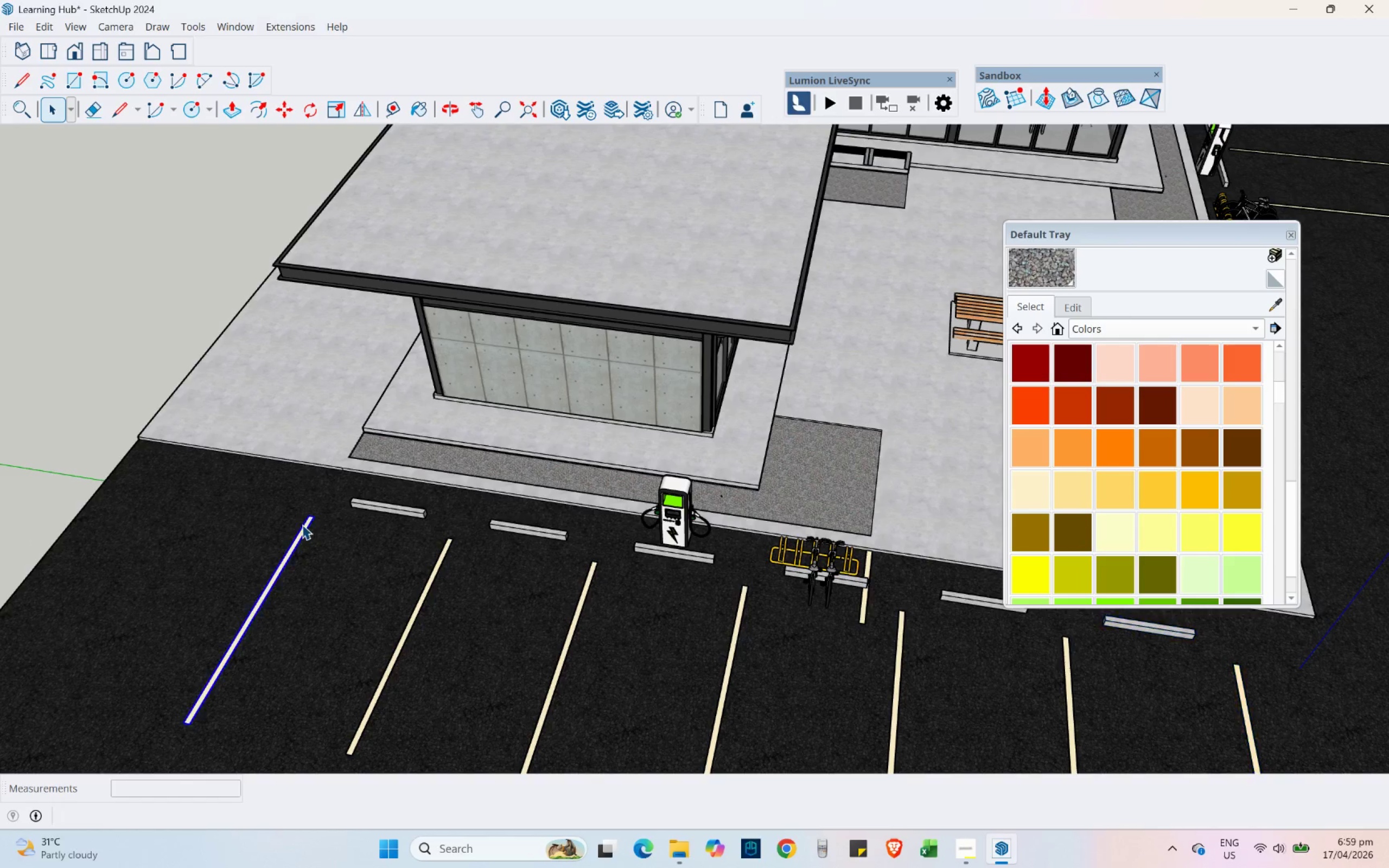 
scroll: coordinate [214, 641], scroll_direction: up, amount: 6.0
 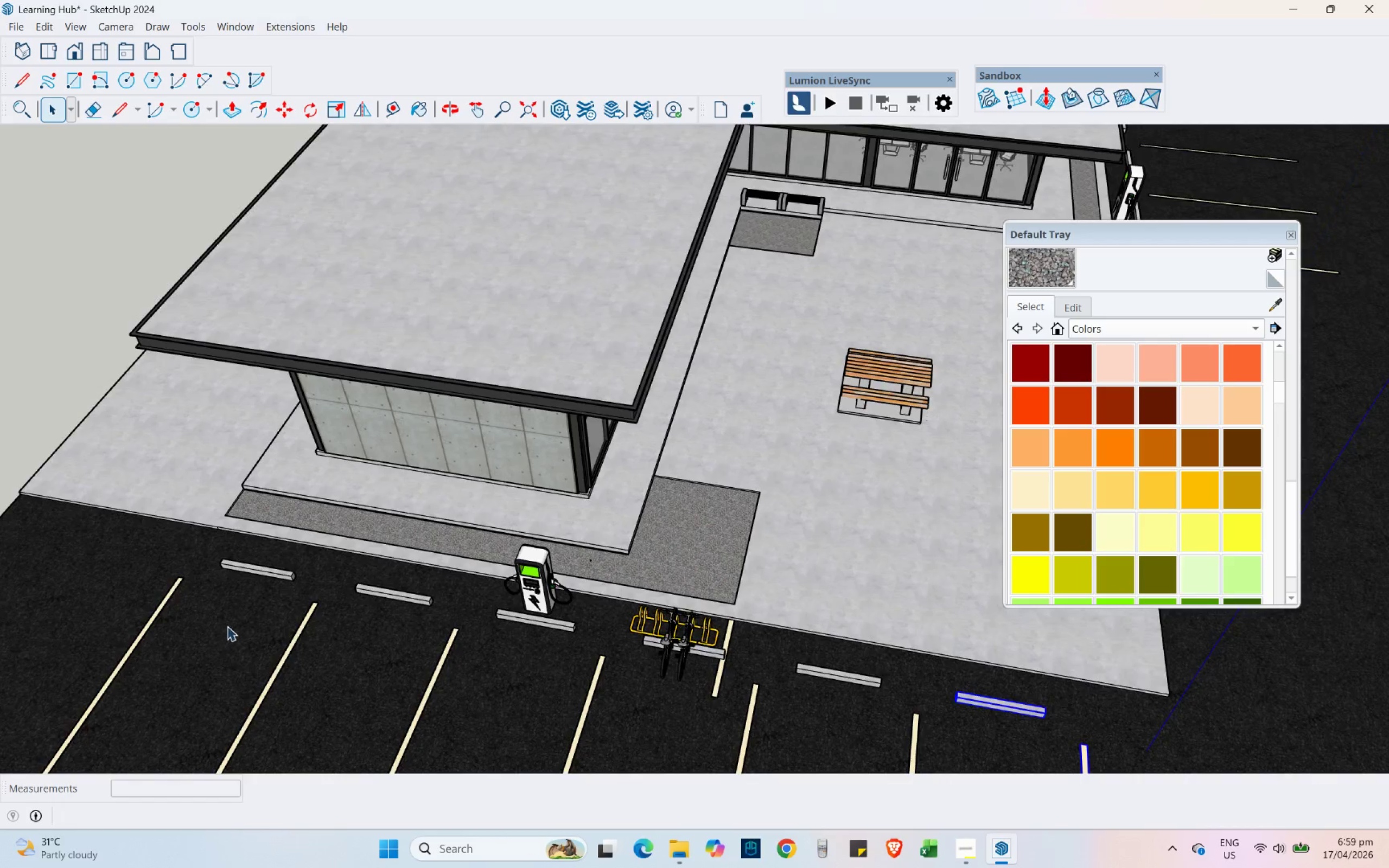 
hold_key(key=ControlLeft, duration=0.5)
left_click([384, 503])
 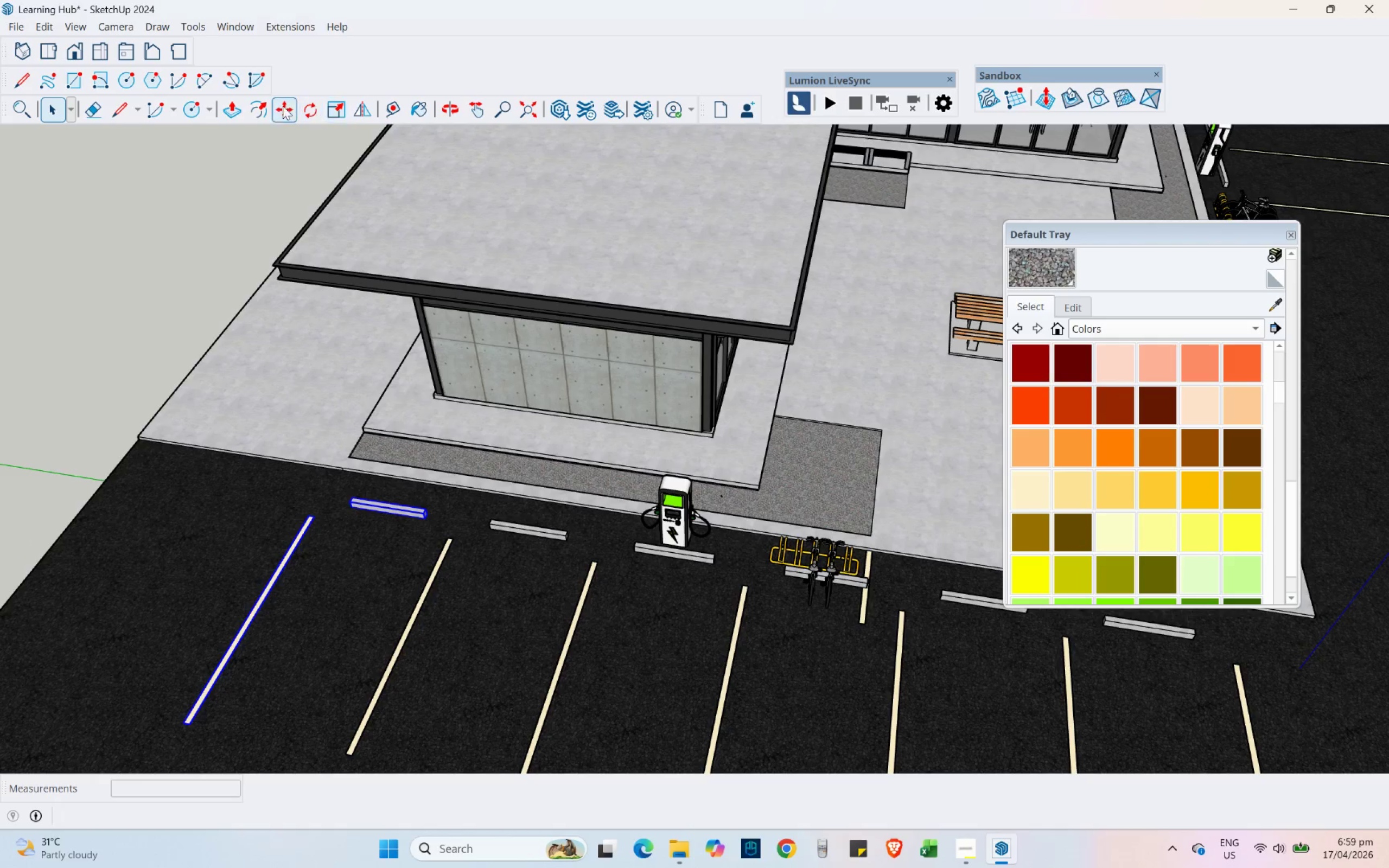 
left_click([277, 106])
 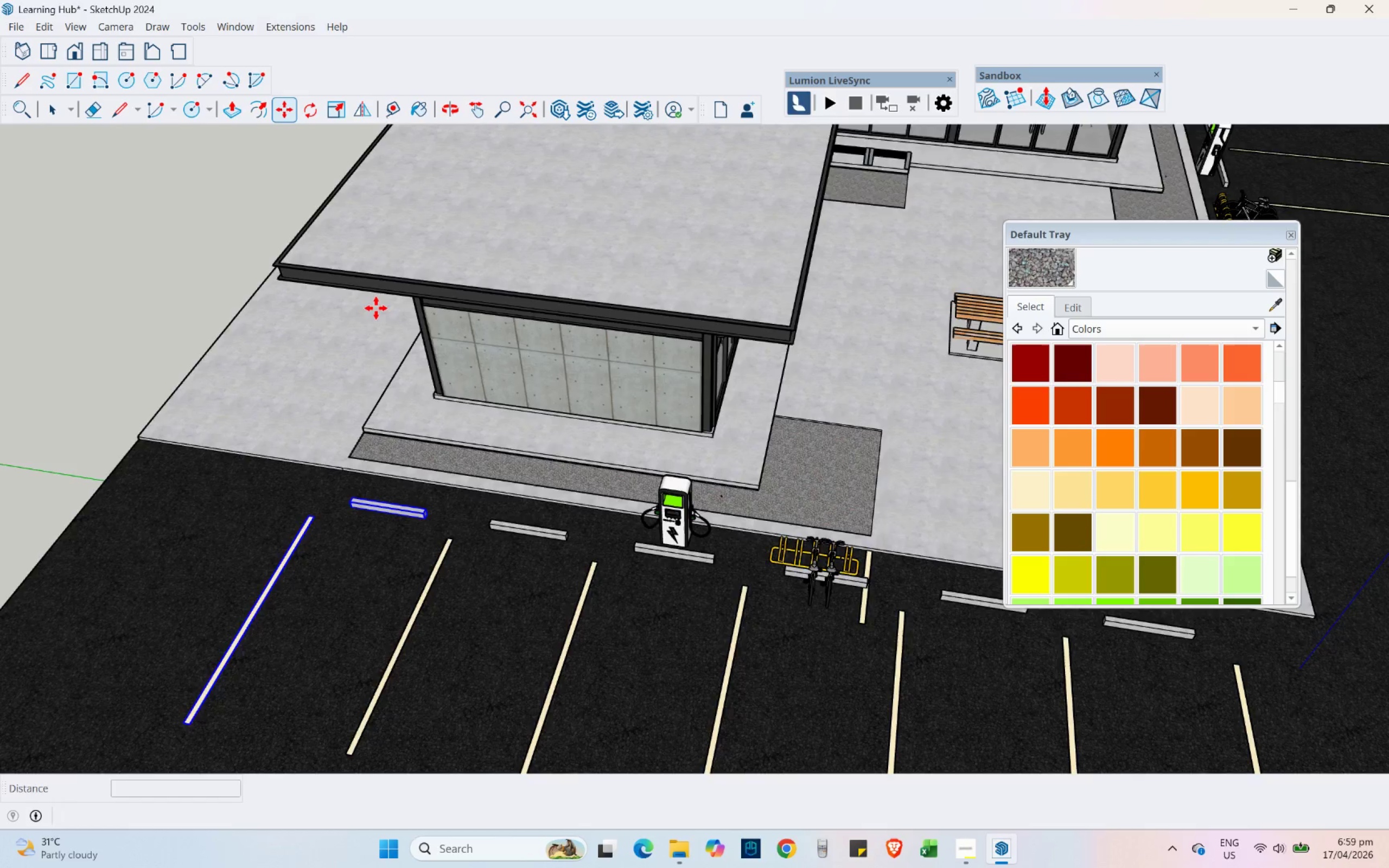 
key(Control+ControlLeft)
 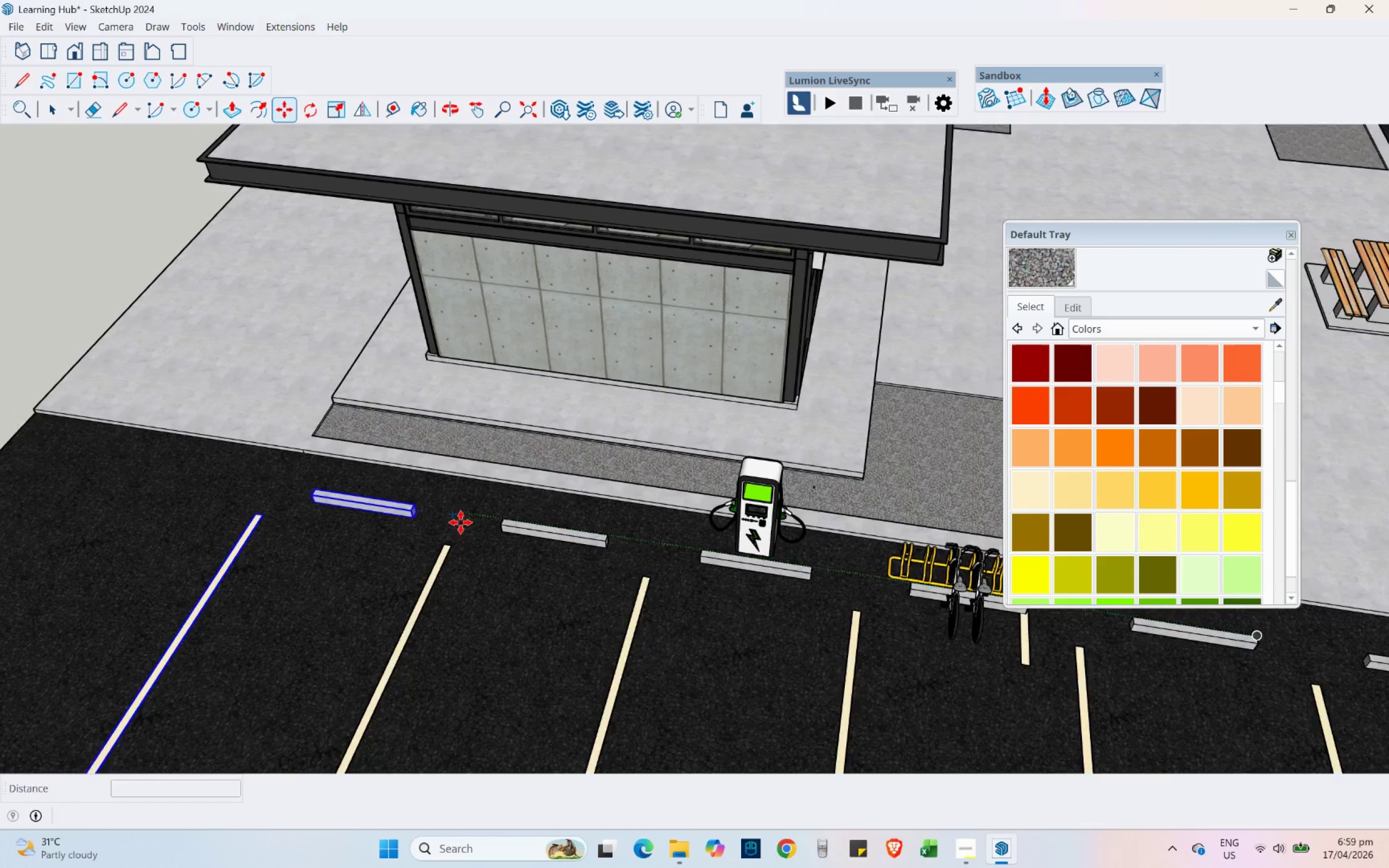 
left_click([517, 525])
 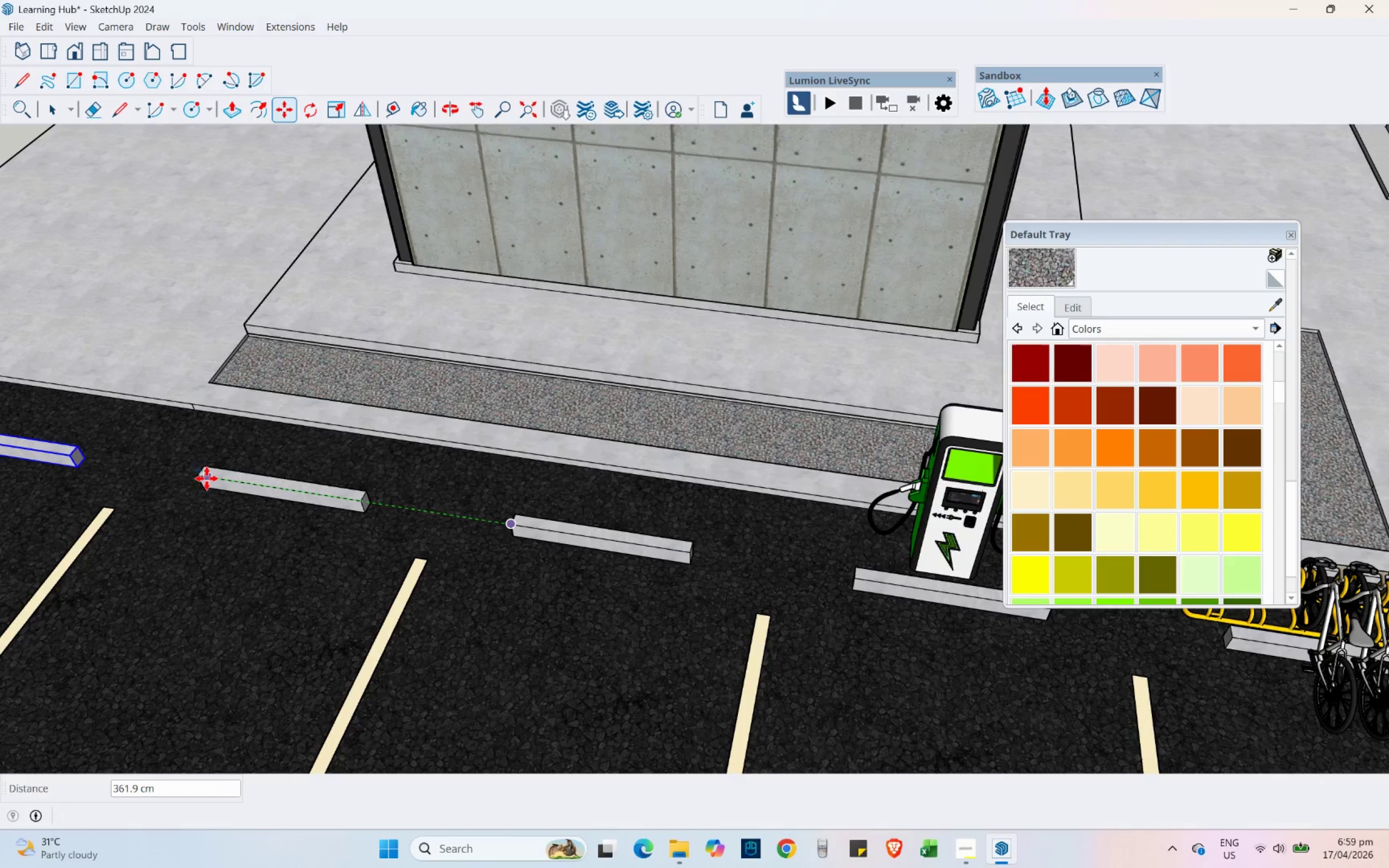 
scroll: coordinate [494, 526], scroll_direction: up, amount: 8.0
 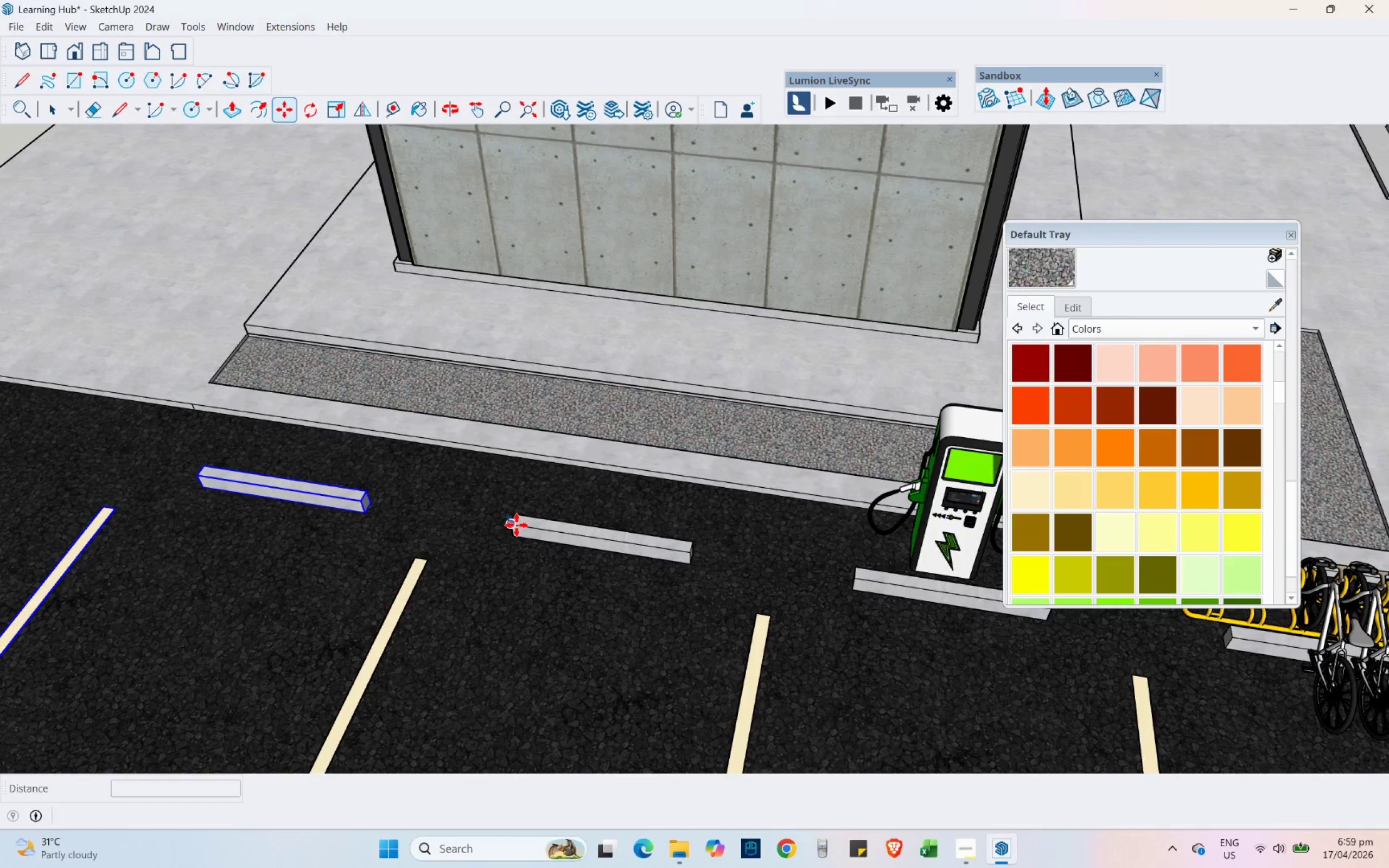 
left_click([203, 476])
 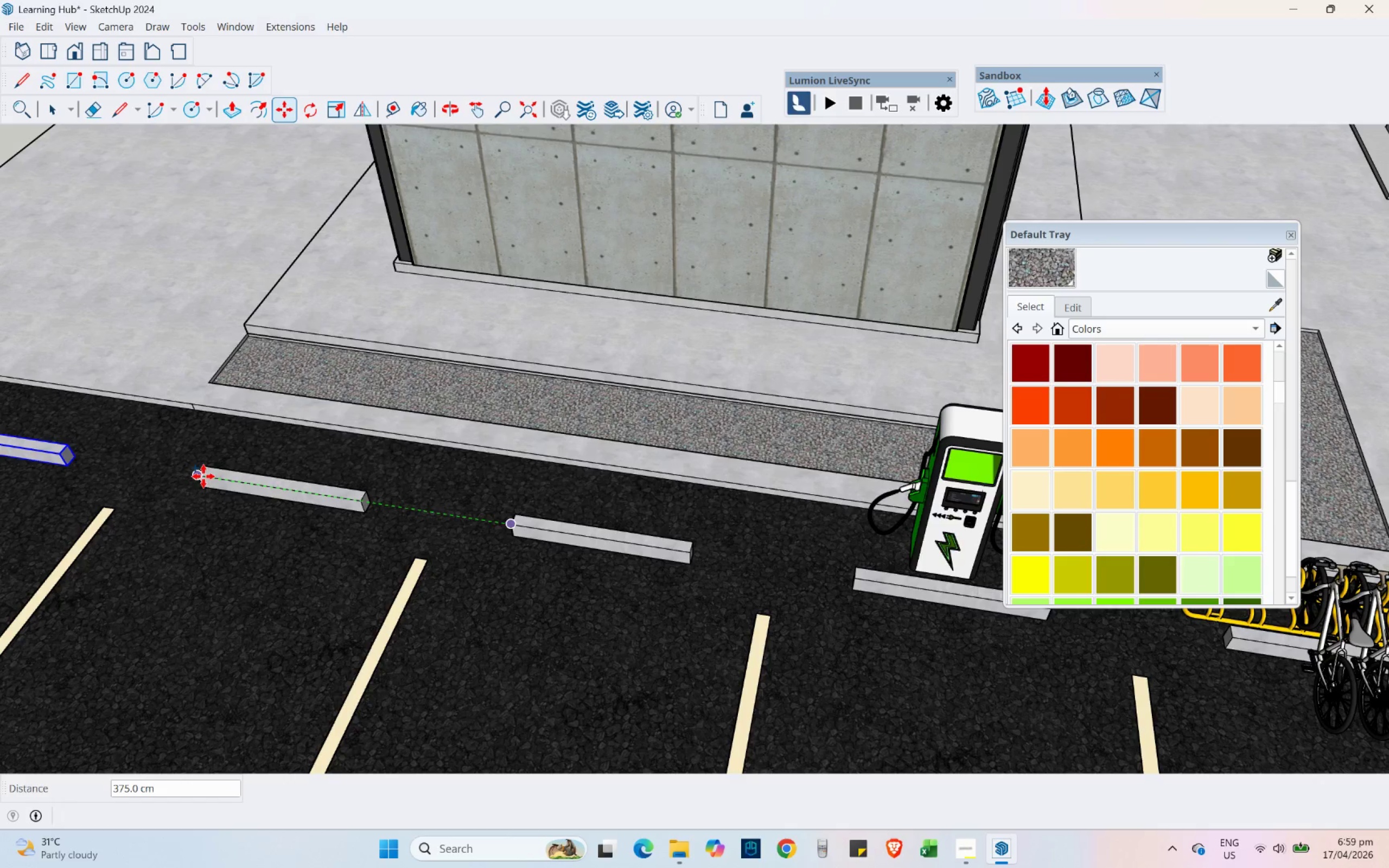 
scroll: coordinate [192, 457], scroll_direction: down, amount: 14.0
 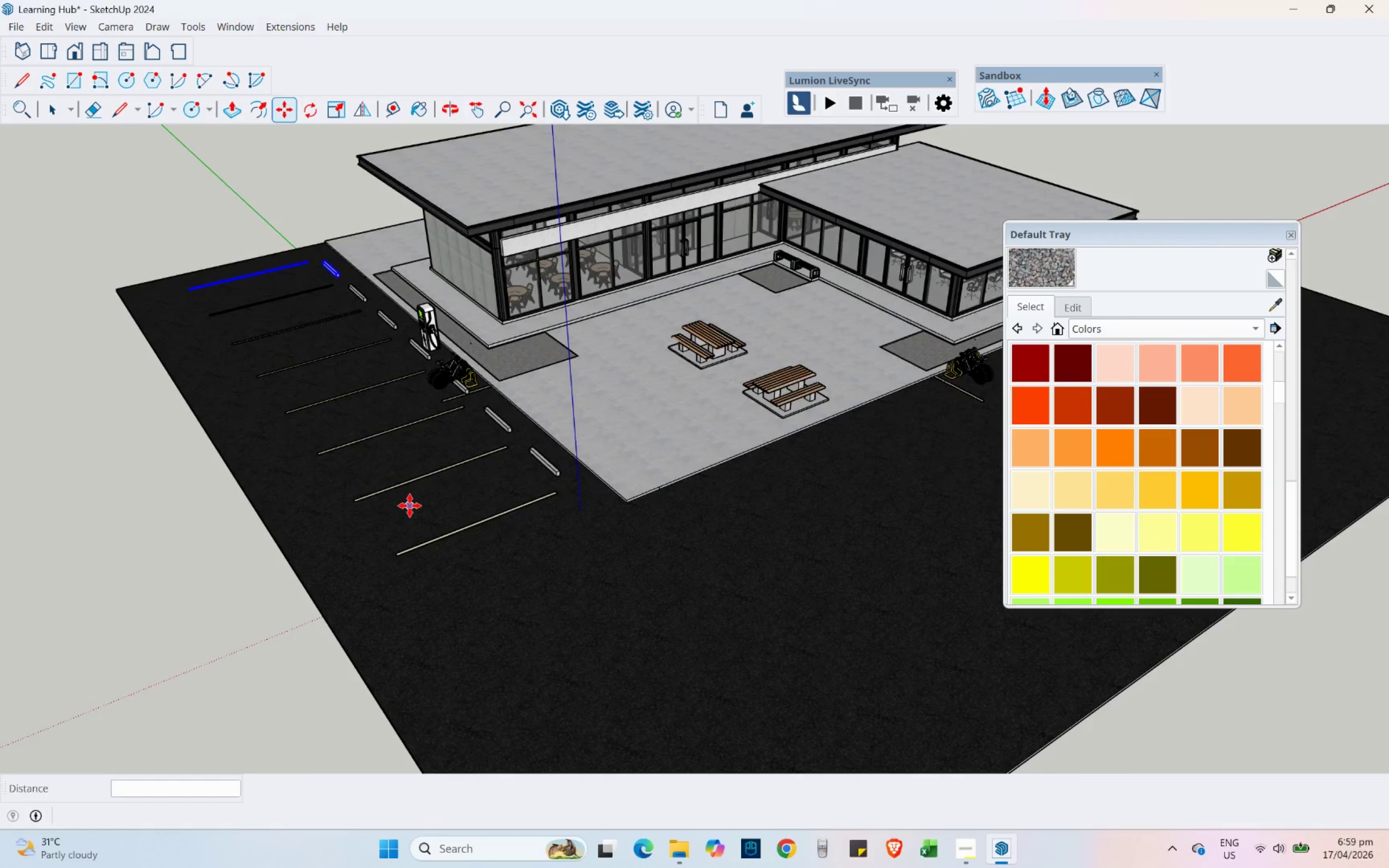 
scroll: coordinate [391, 275], scroll_direction: up, amount: 5.0
 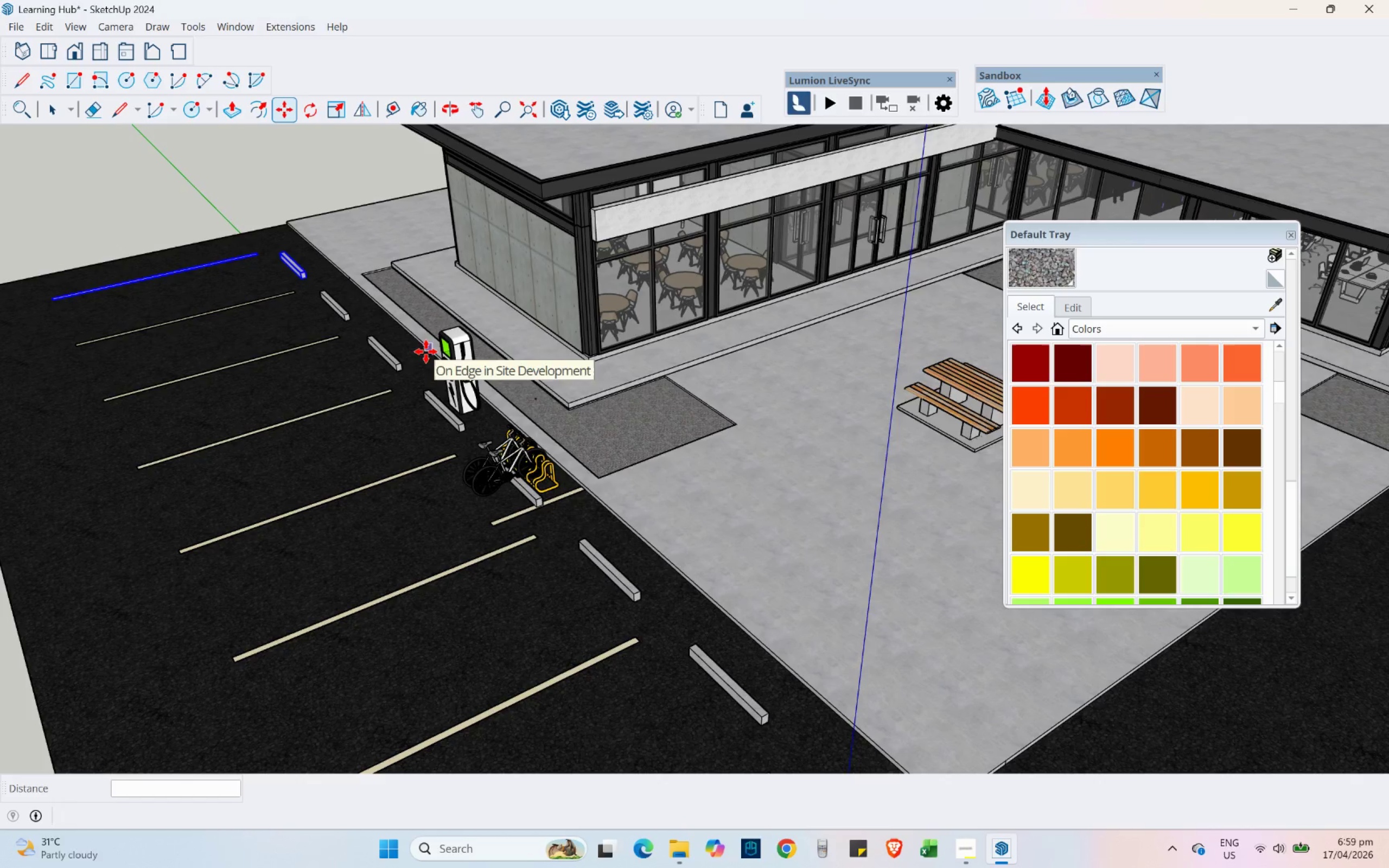 
scroll: coordinate [408, 337], scroll_direction: down, amount: 3.0
 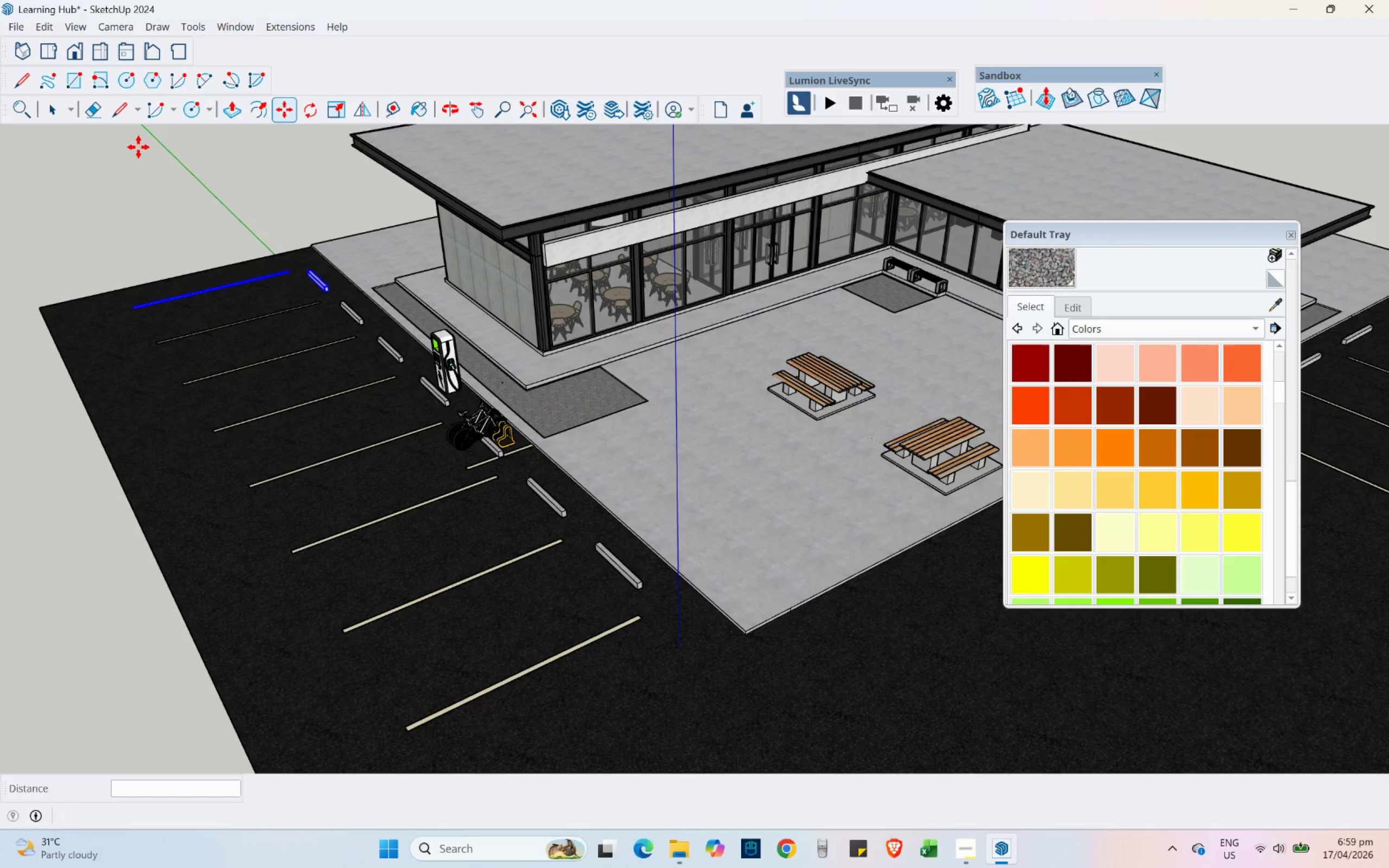 
key(Space)
 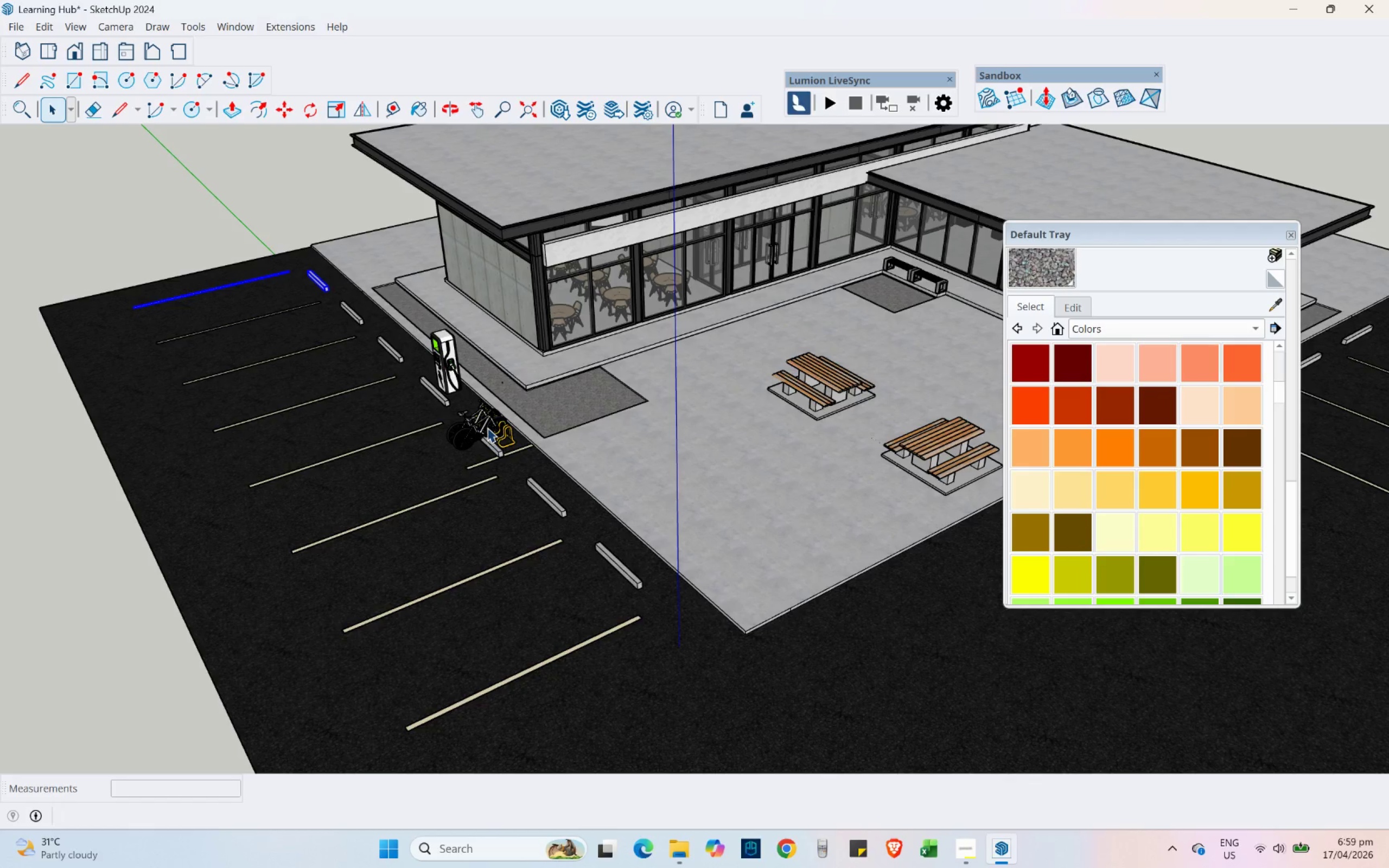 
left_click([485, 425])
 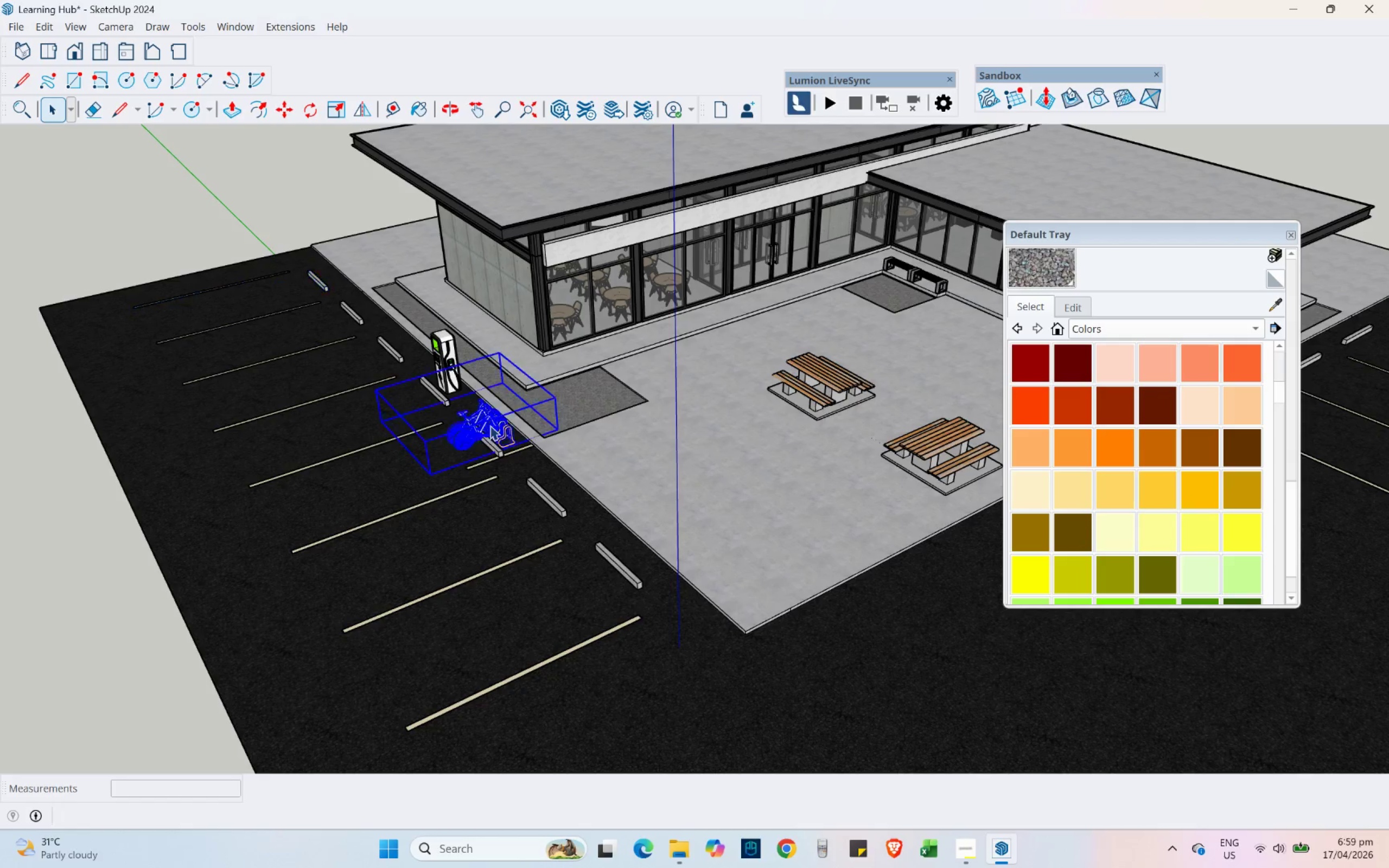 
scroll: coordinate [506, 429], scroll_direction: up, amount: 9.0
 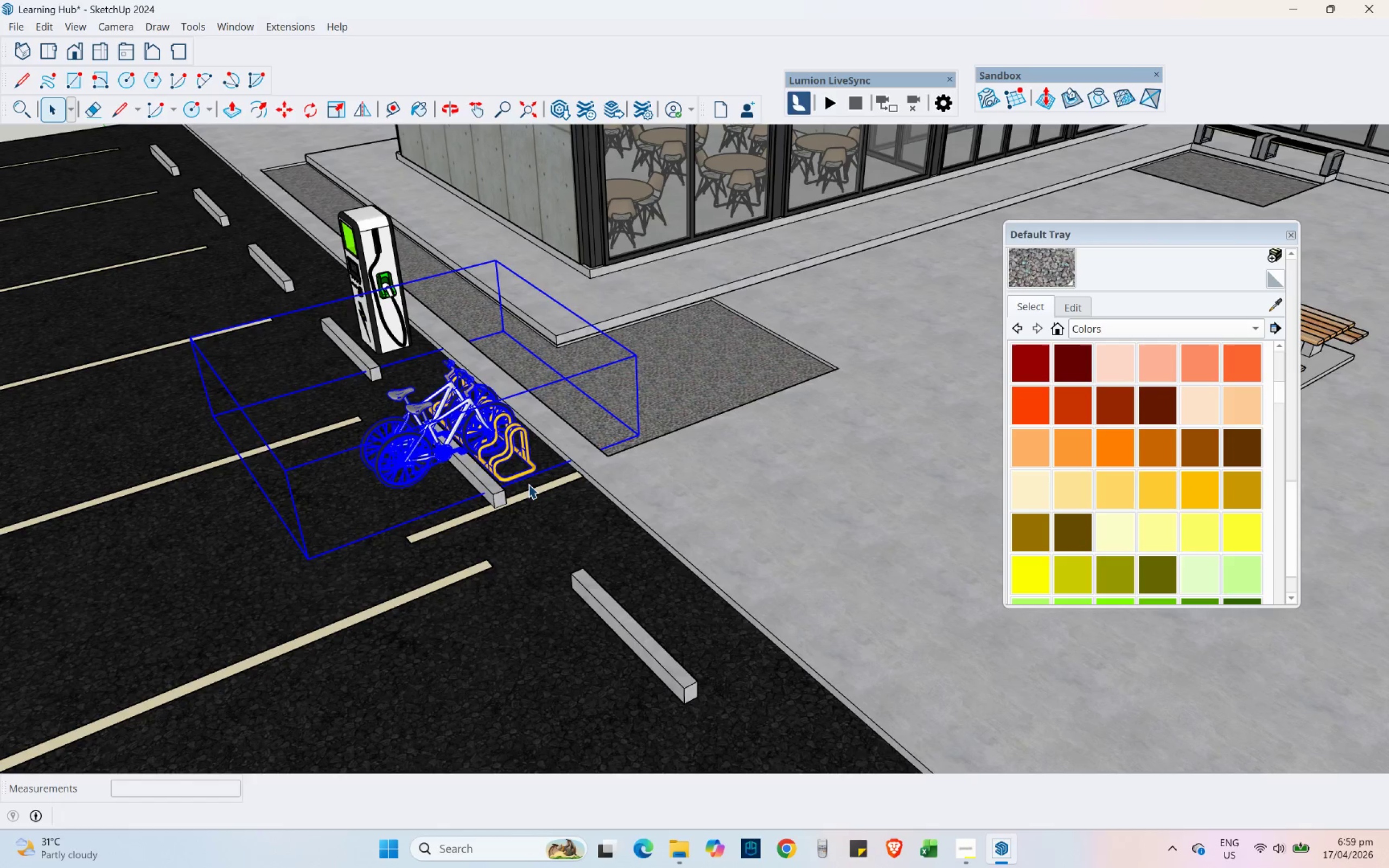 
hold_key(key=ControlLeft, duration=0.75)
left_click([528, 494])
 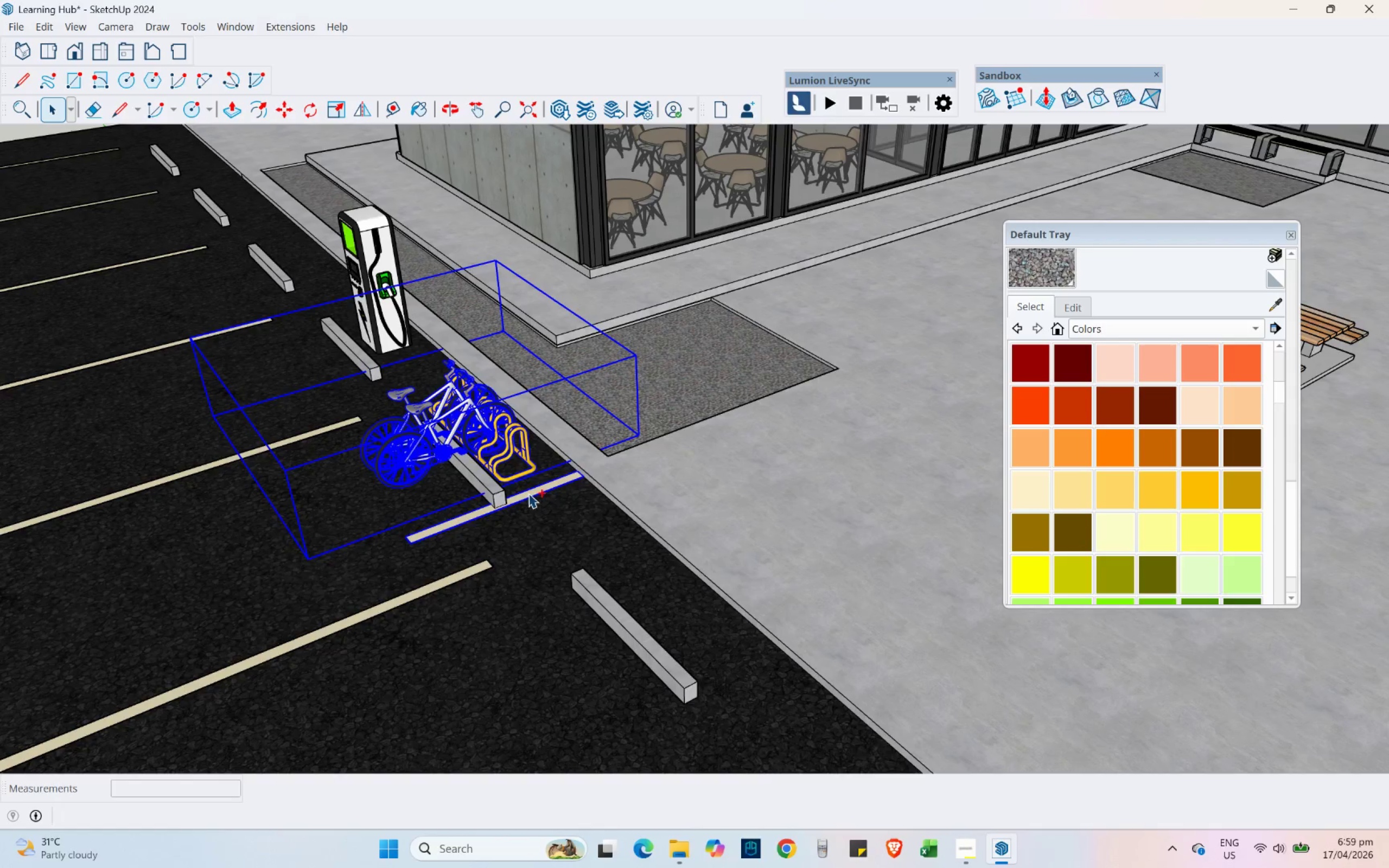 
scroll: coordinate [285, 439], scroll_direction: down, amount: 12.0
 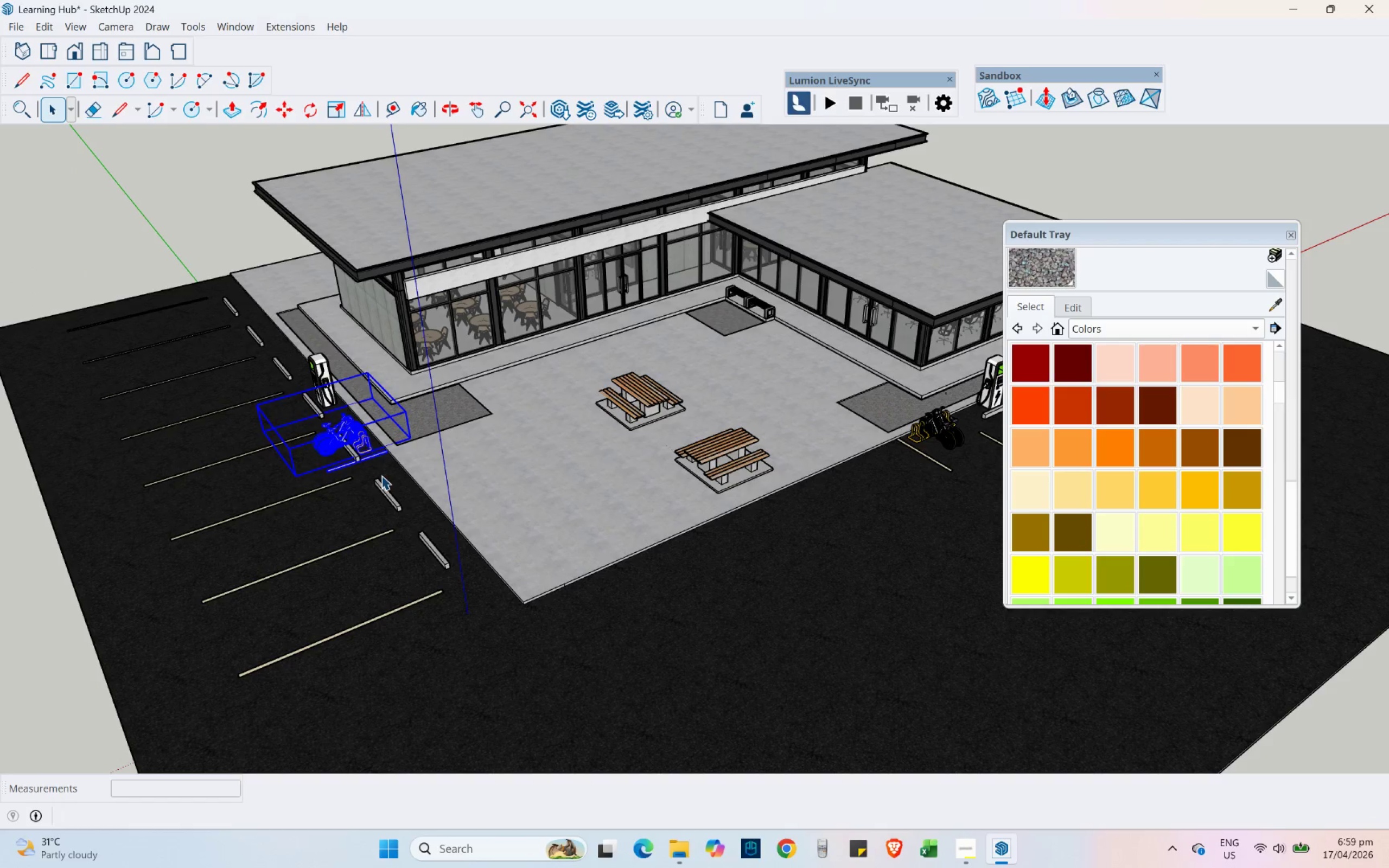 
key(Delete)
 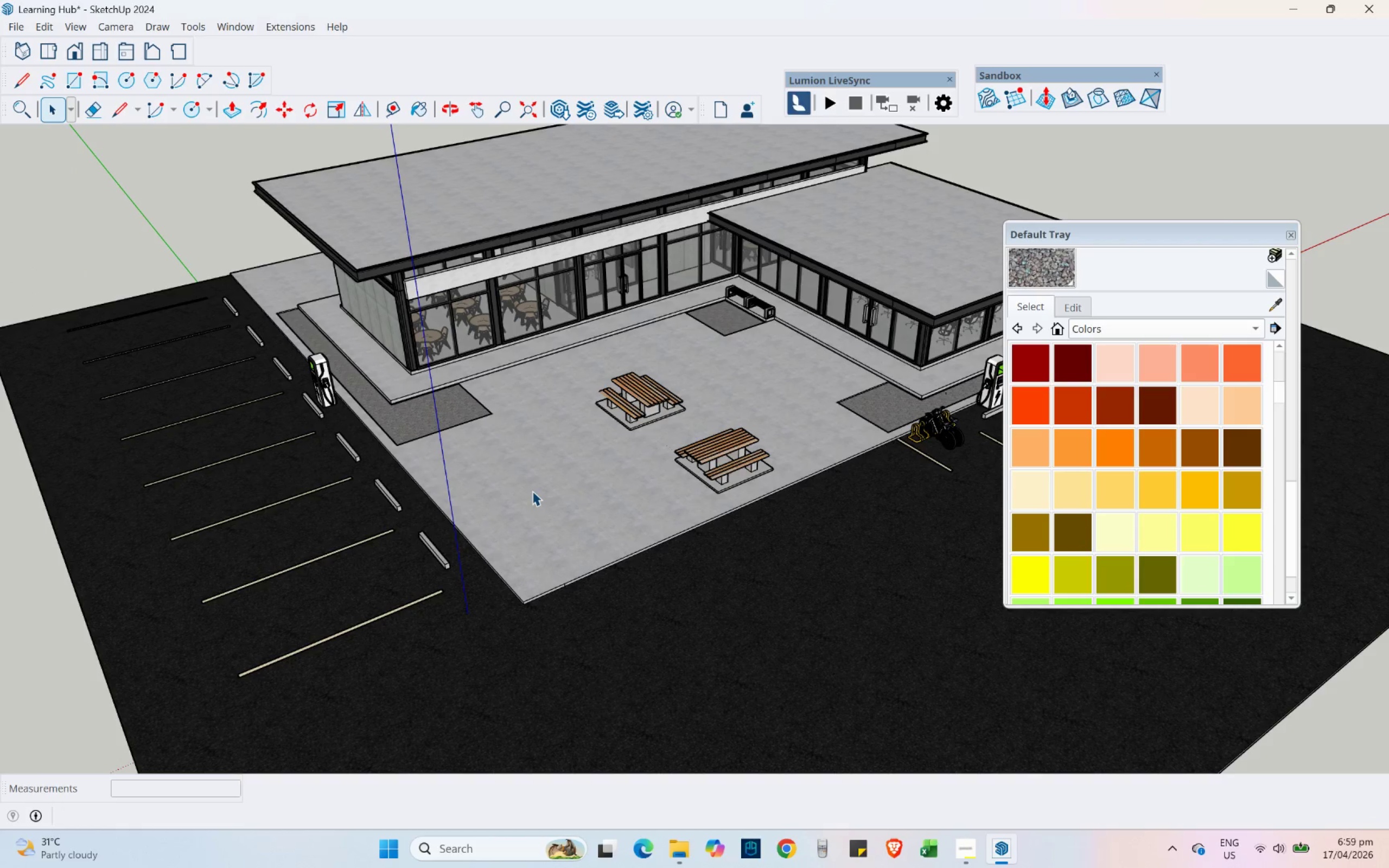 
left_click([333, 388])
 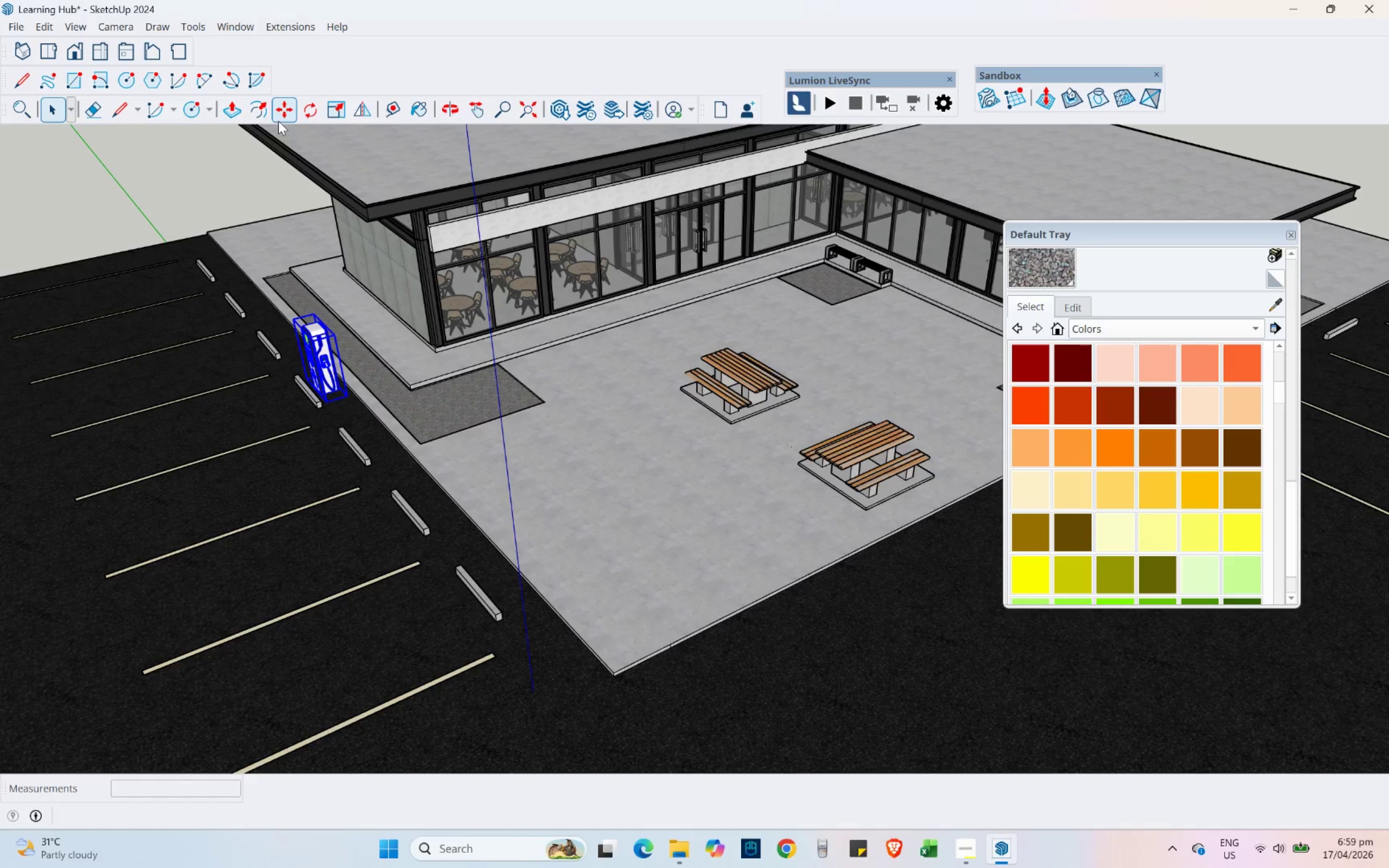 
scroll: coordinate [327, 447], scroll_direction: up, amount: 3.0
 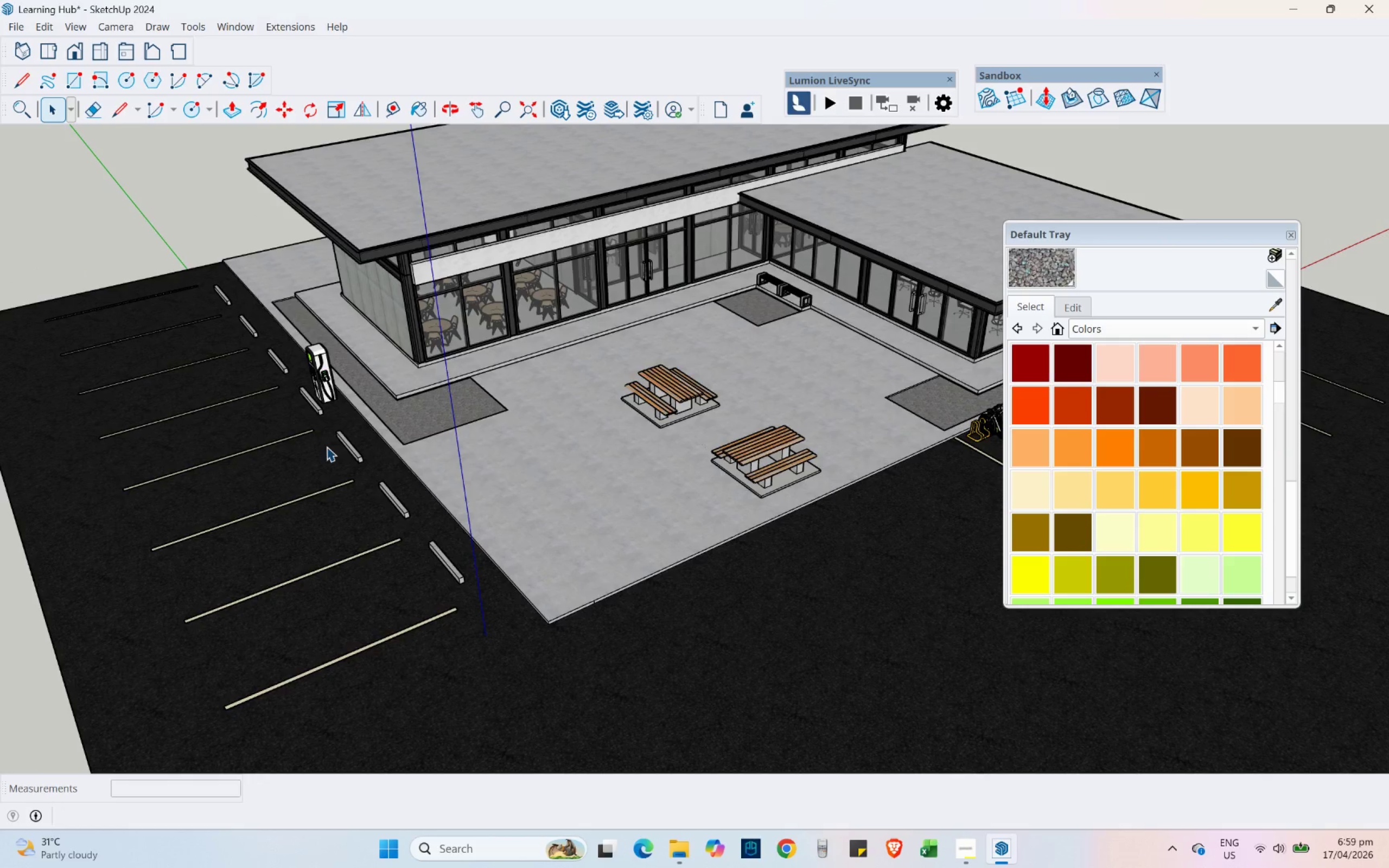 
left_click([277, 105])
 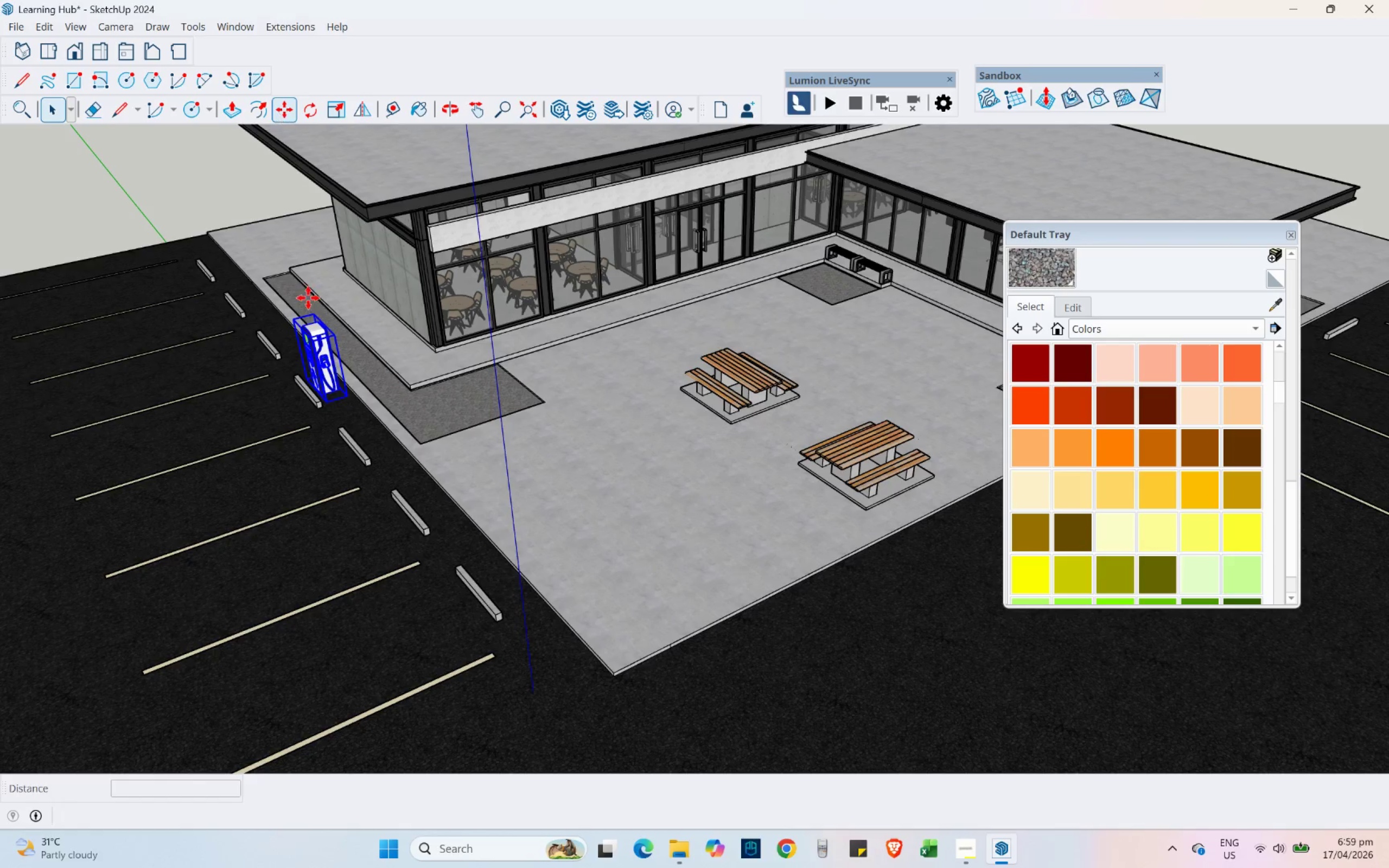 
scroll: coordinate [329, 380], scroll_direction: up, amount: 4.0
 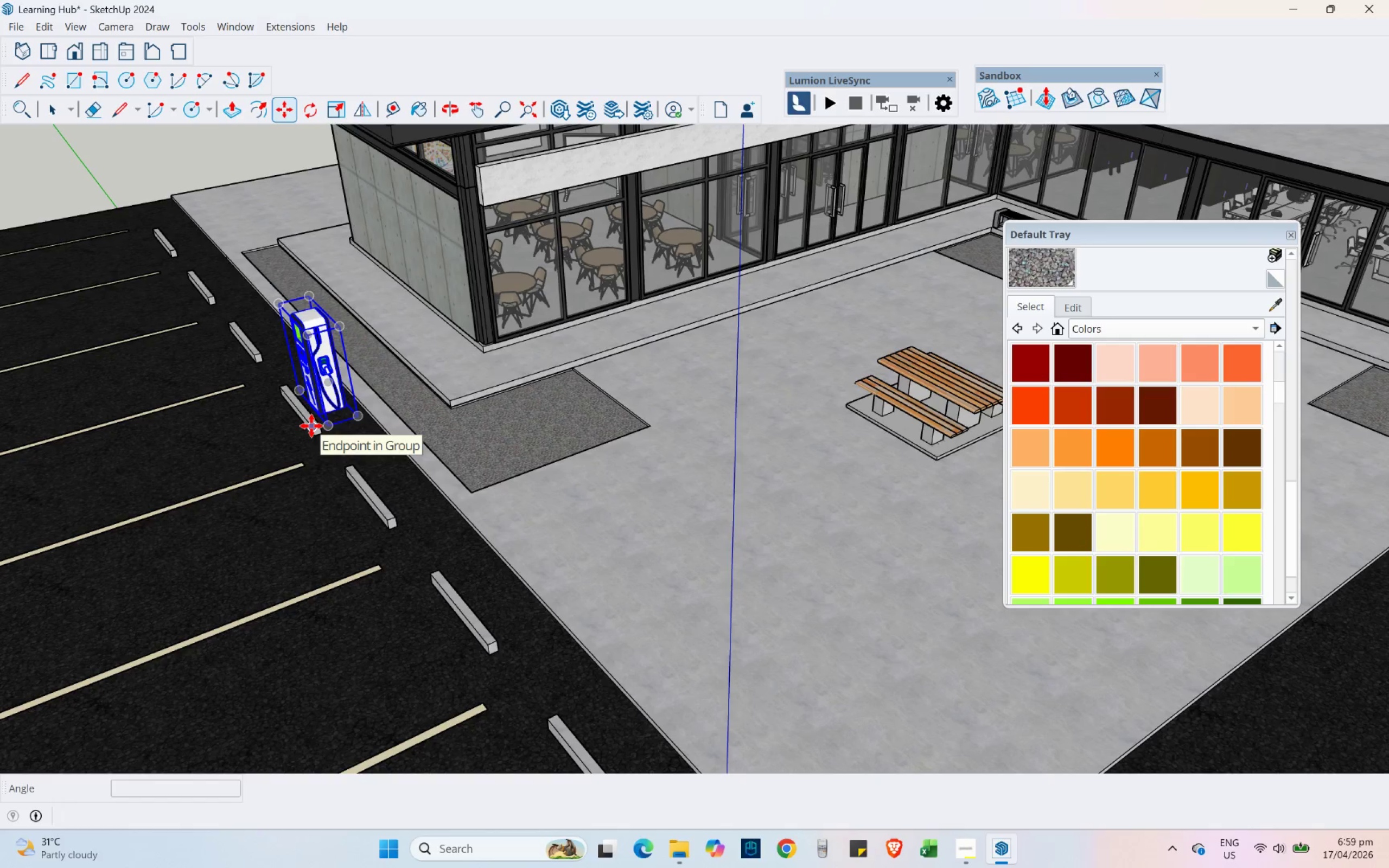 
left_click([311, 426])
 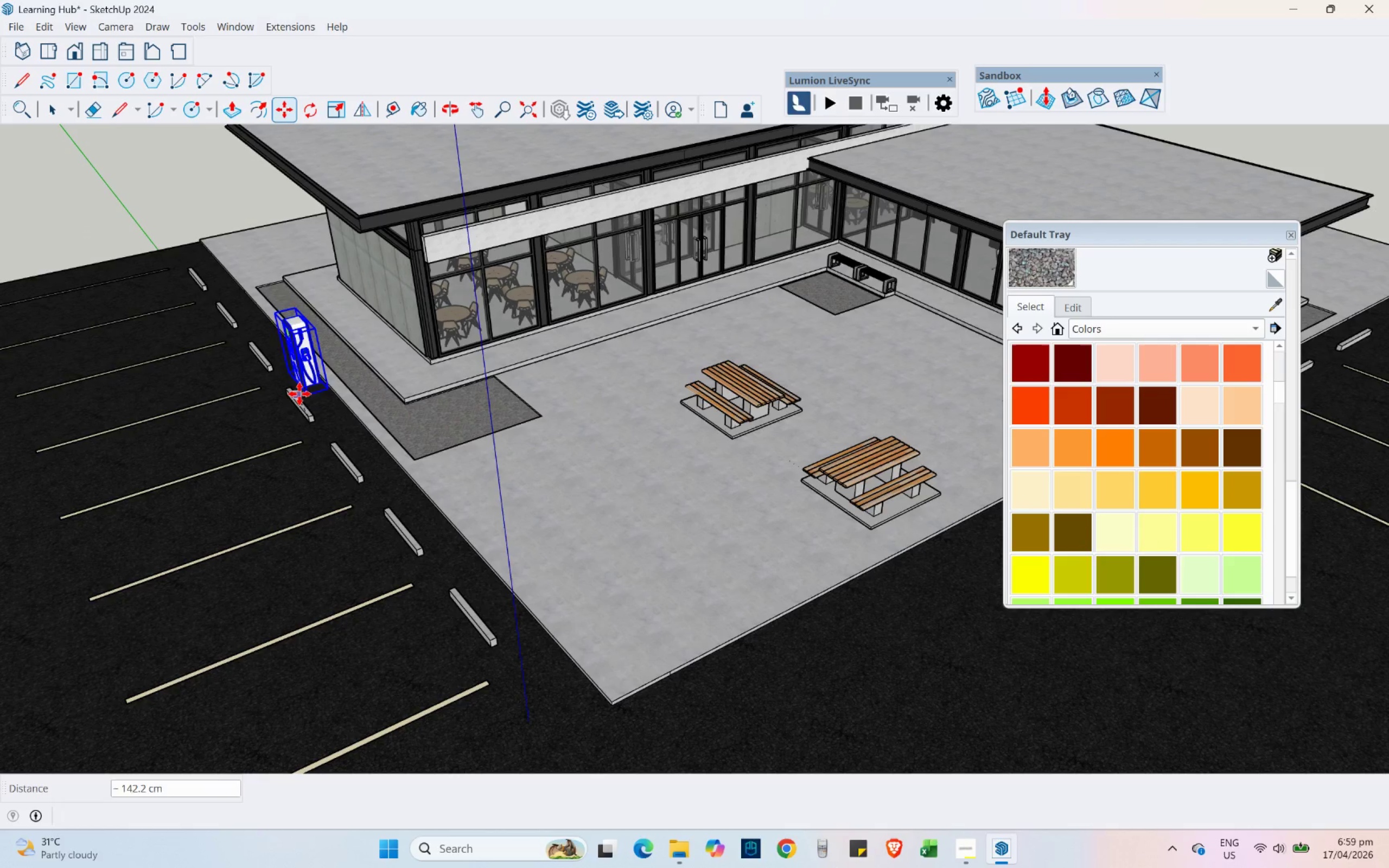 
scroll: coordinate [451, 597], scroll_direction: none, amount: 0.0
 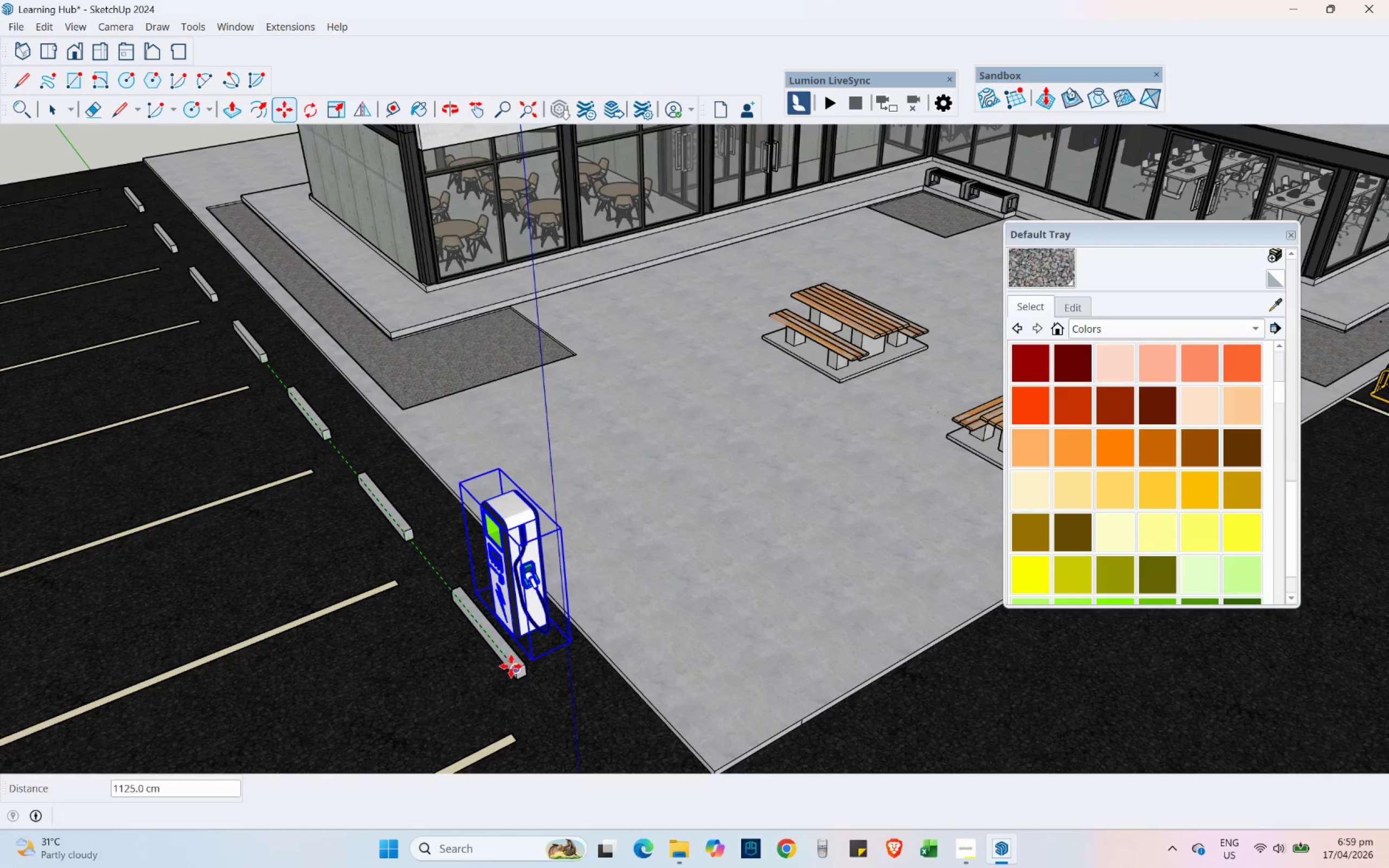 
left_click([511, 666])
 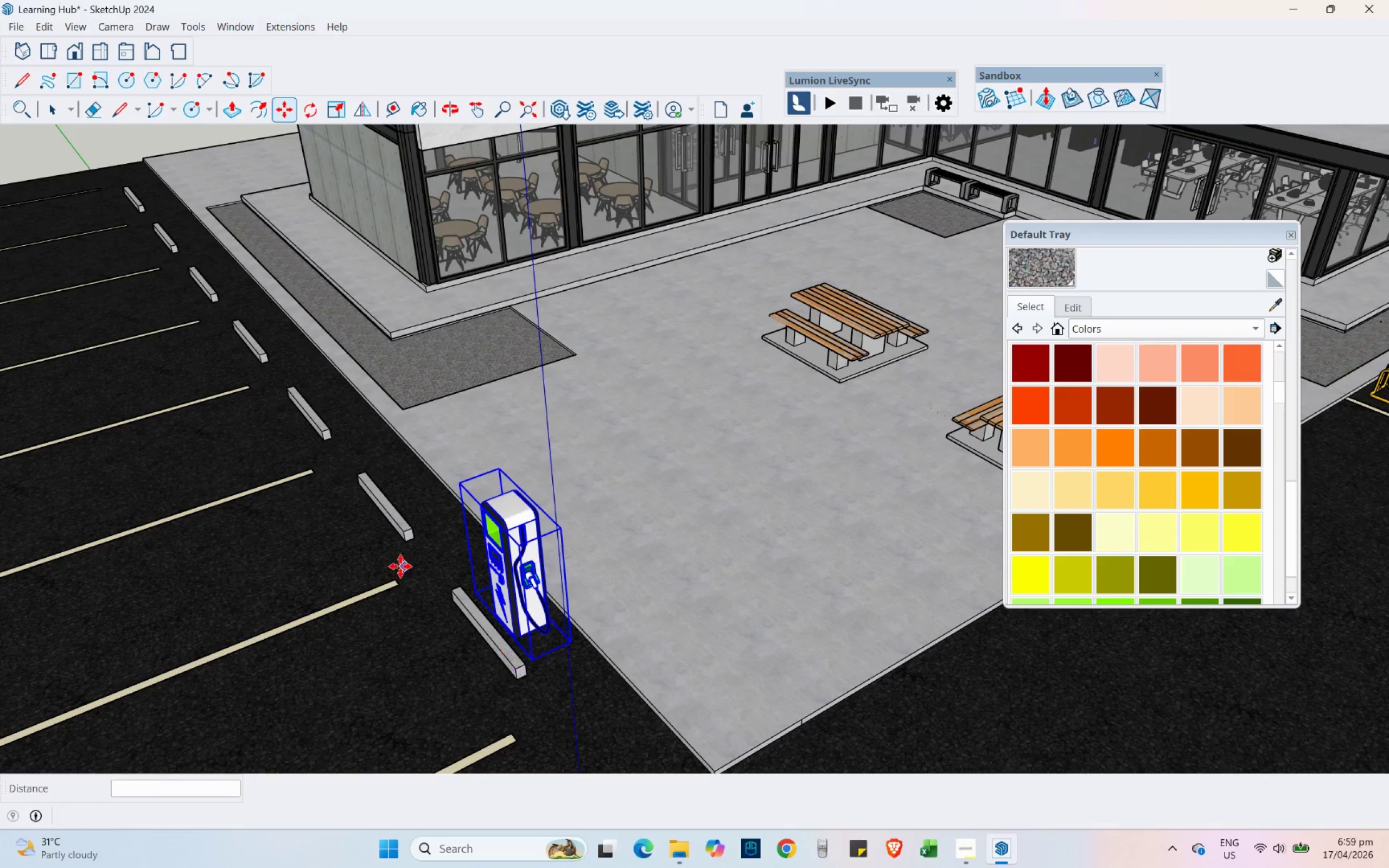 
hold_key(key=ShiftLeft, duration=0.47)
 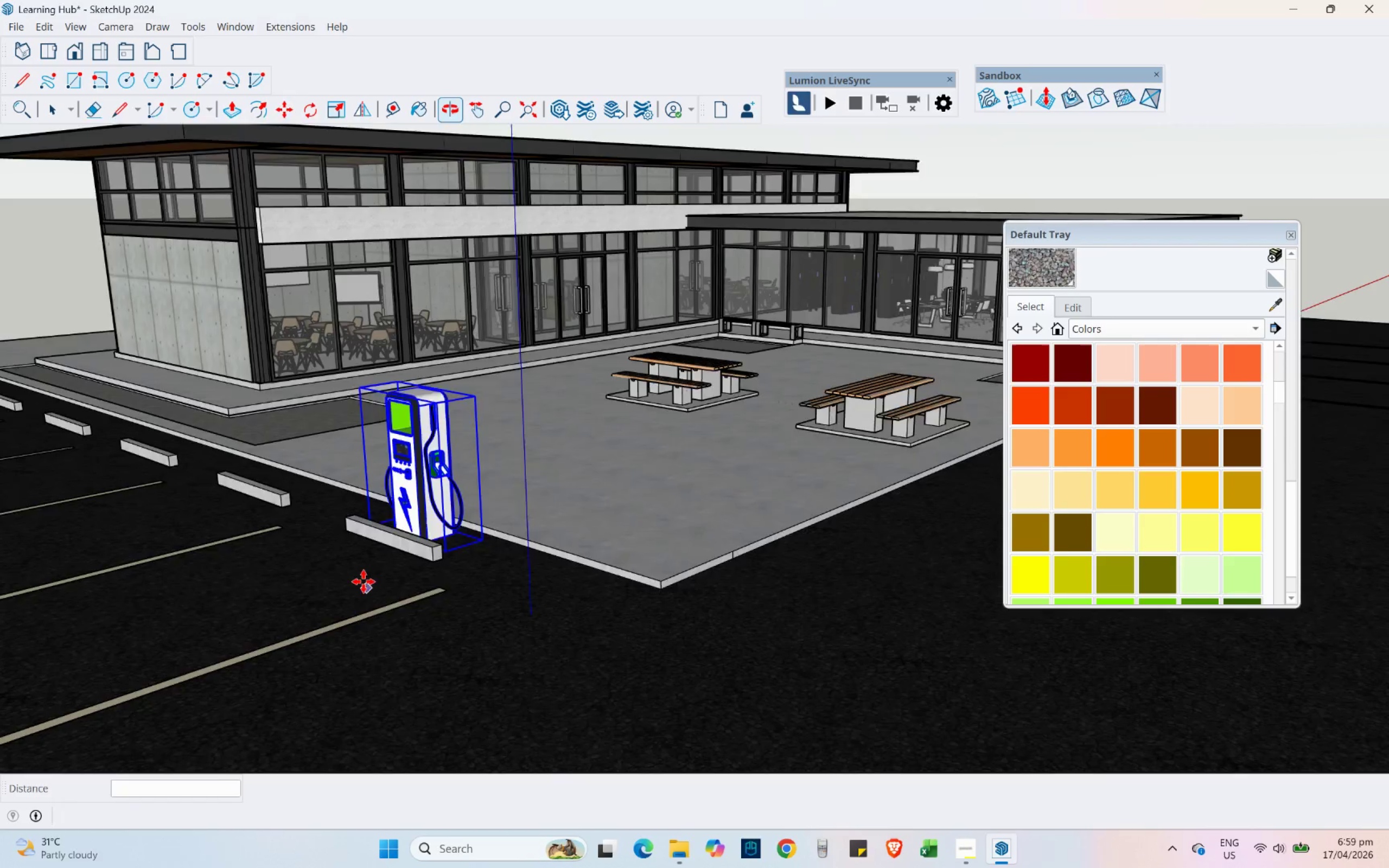 
scroll: coordinate [500, 431], scroll_direction: none, amount: 0.0
 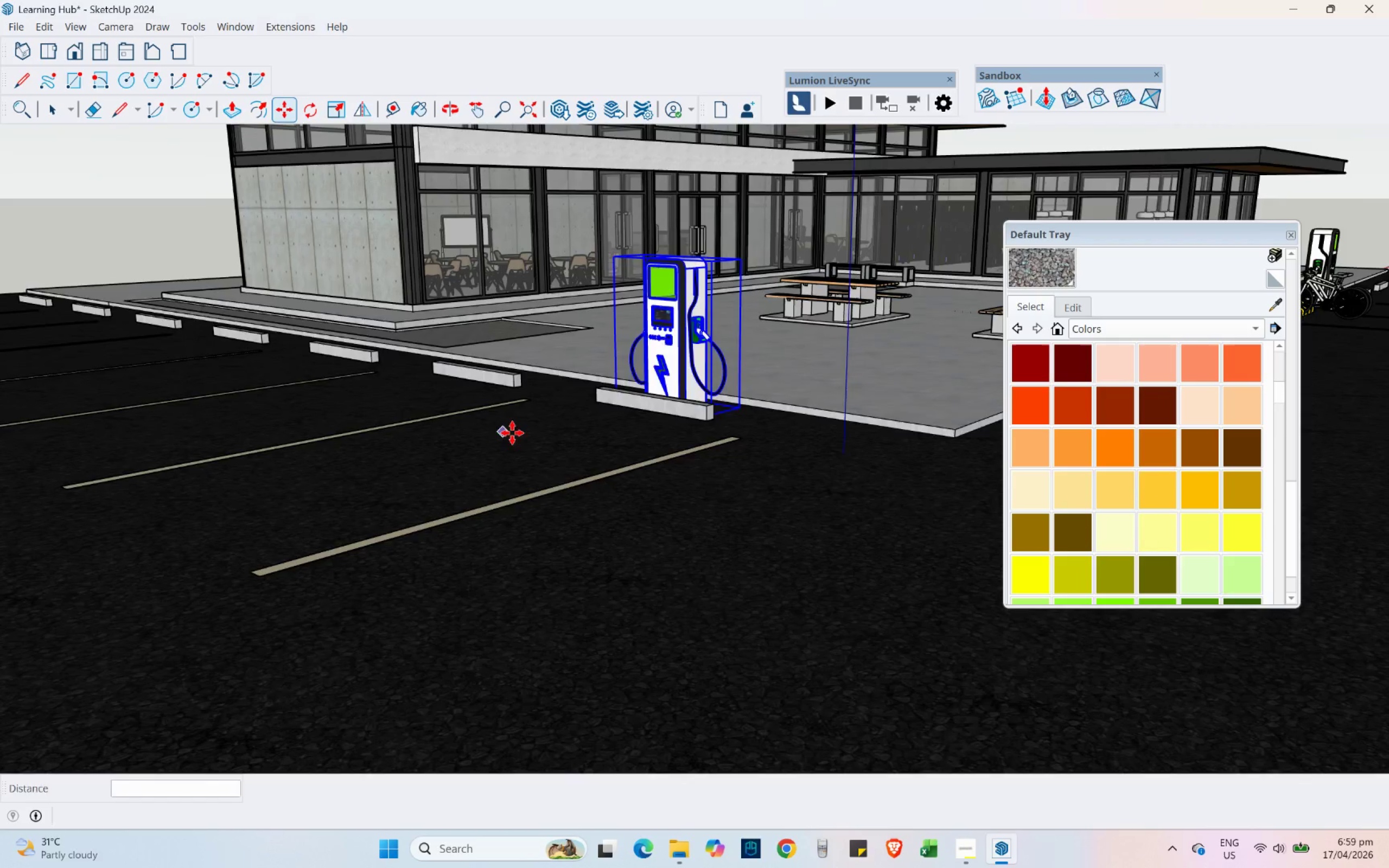 
scroll: coordinate [333, 264], scroll_direction: down, amount: 4.0
 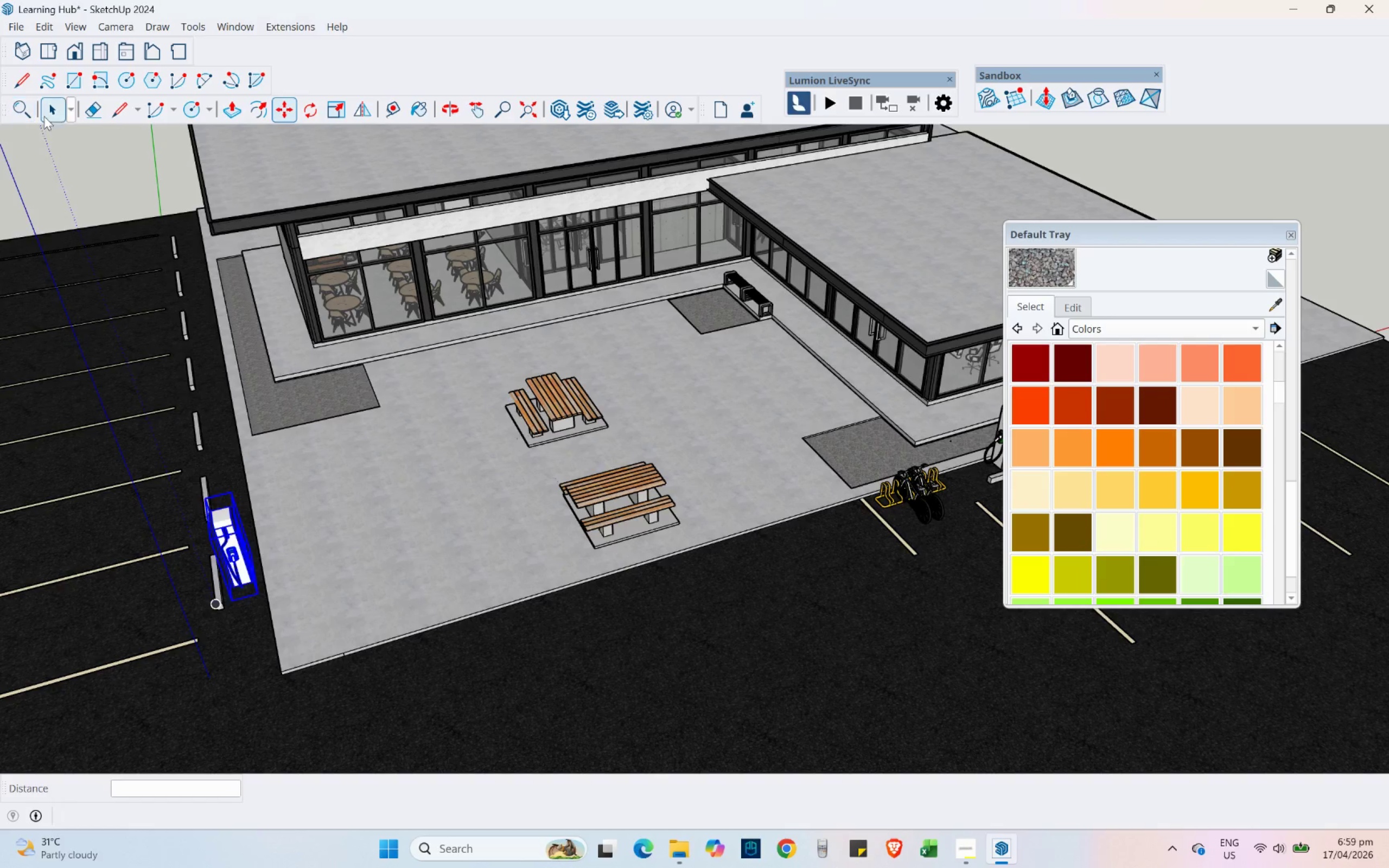 
double_click([366, 512])
 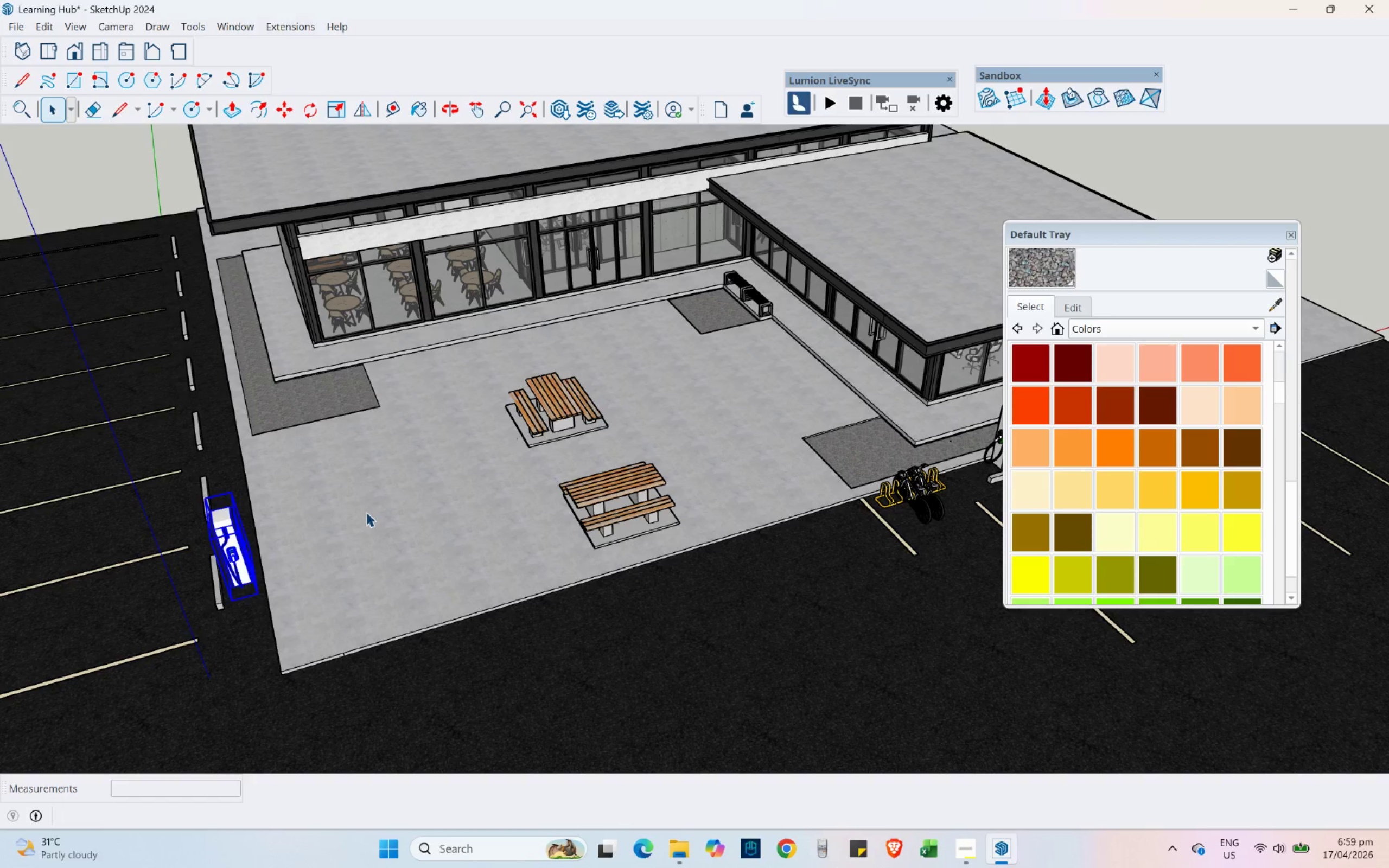 
triple_click([366, 512])
 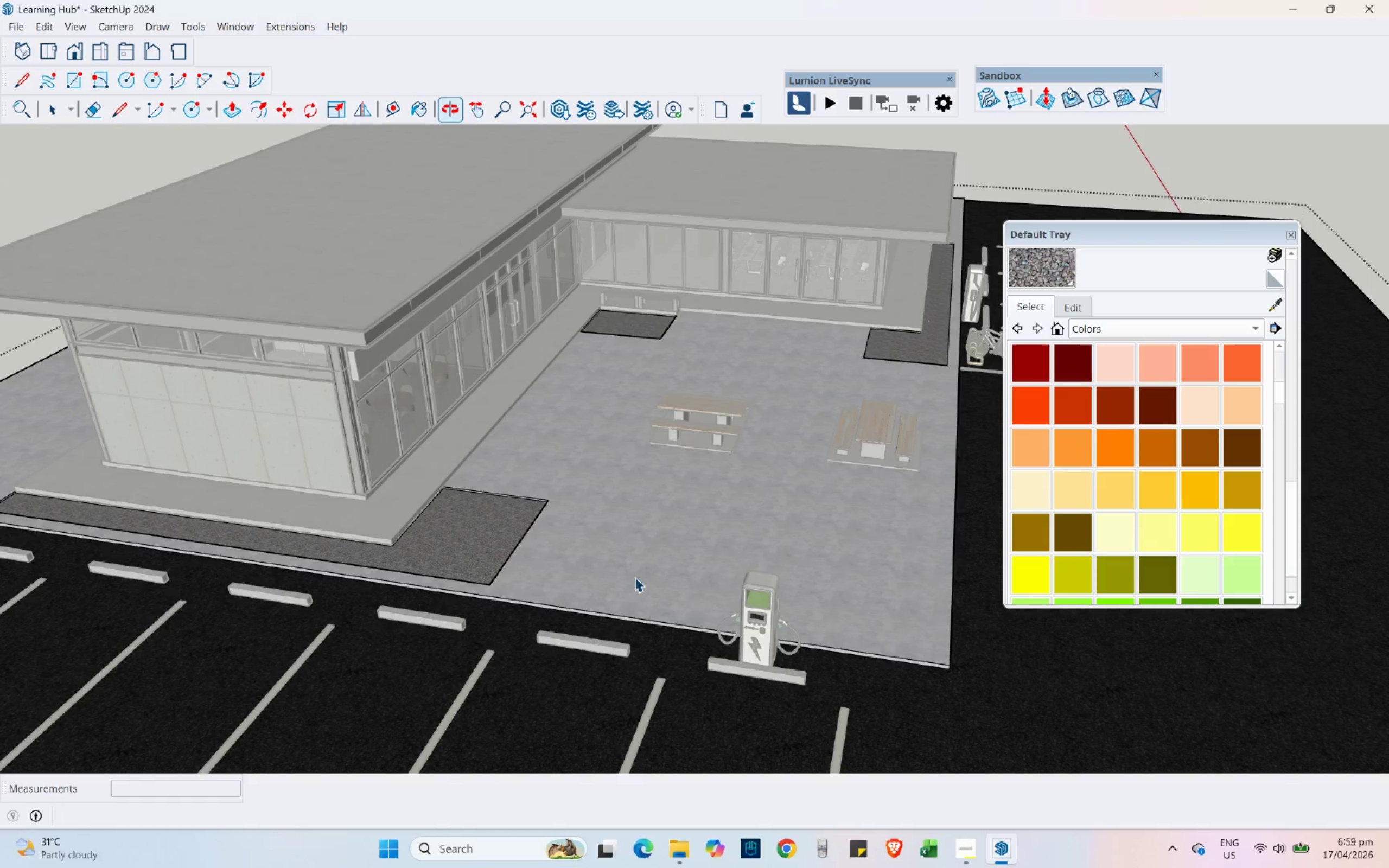 
hold_key(key=ShiftLeft, duration=0.39)
 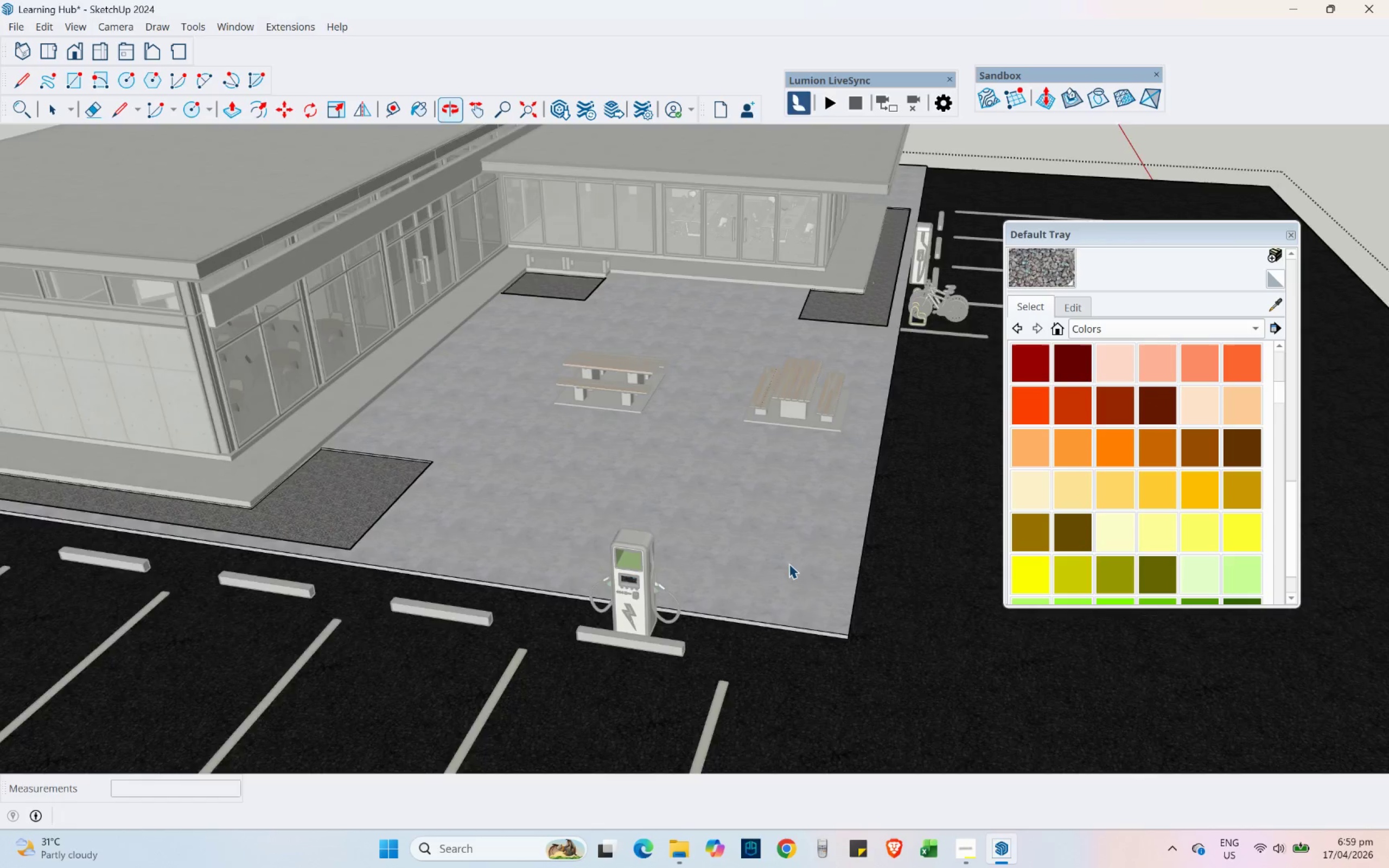 
scroll: coordinate [371, 727], scroll_direction: up, amount: 7.0
 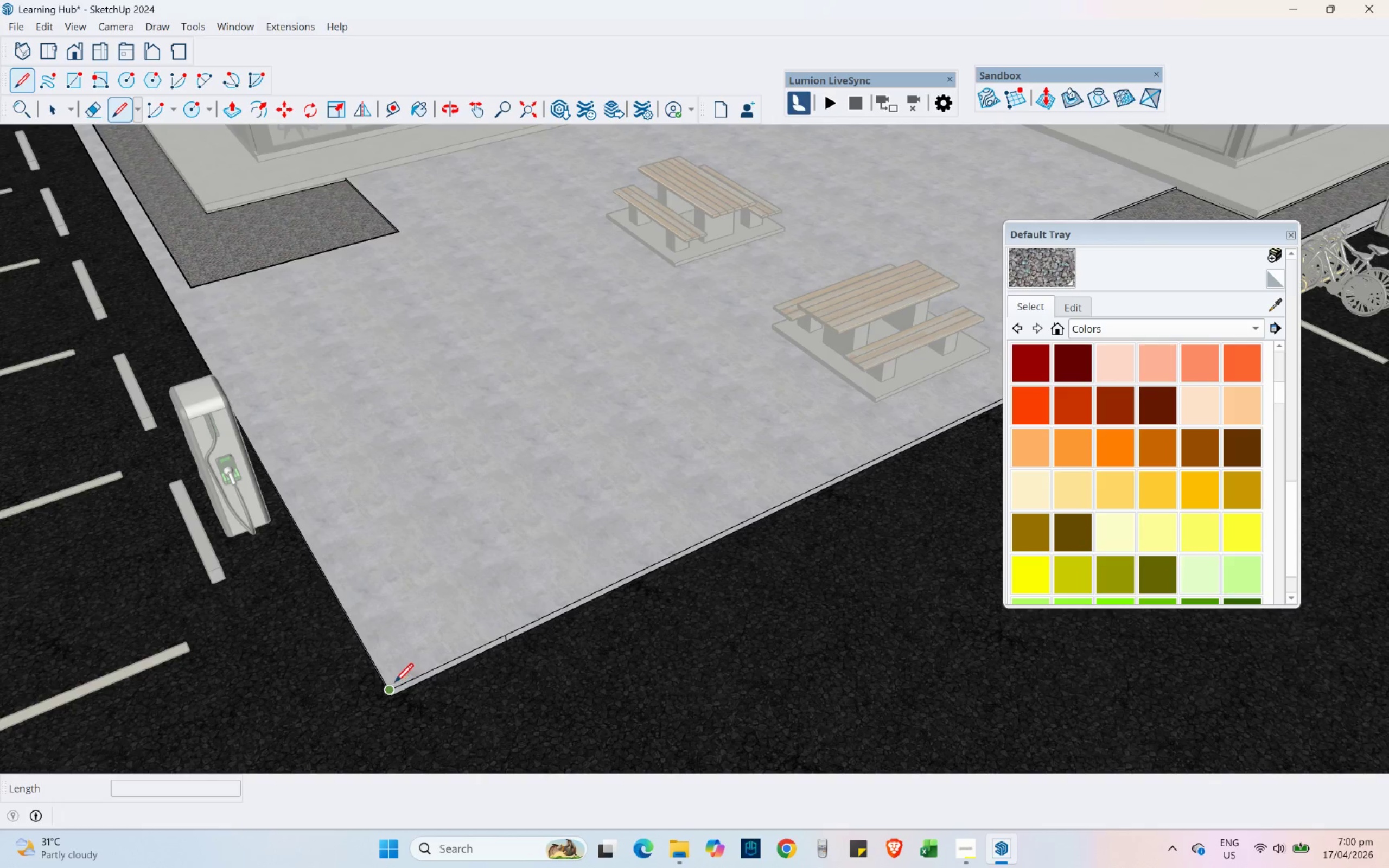 
left_click([394, 682])
 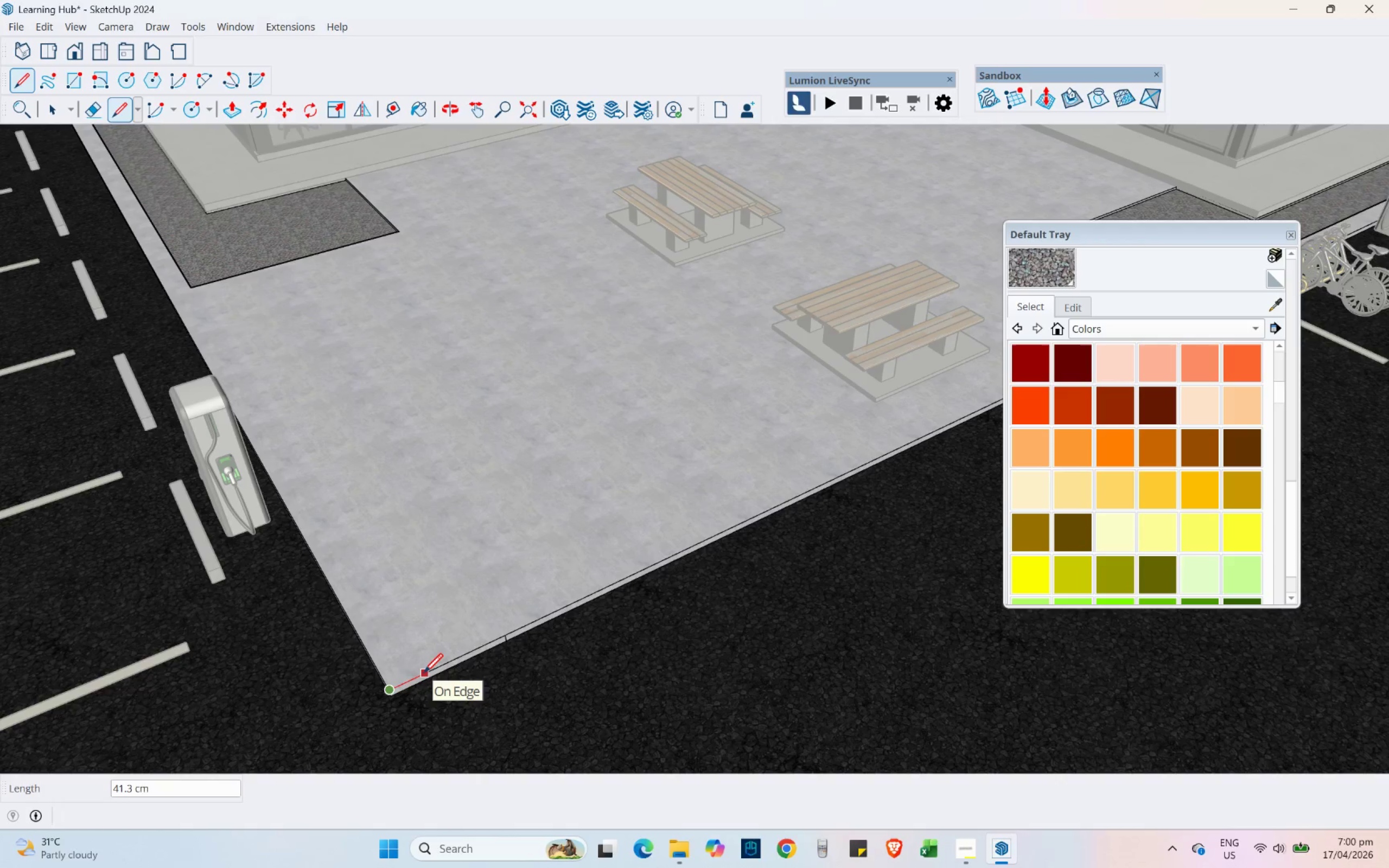 
key(Numpad4)
 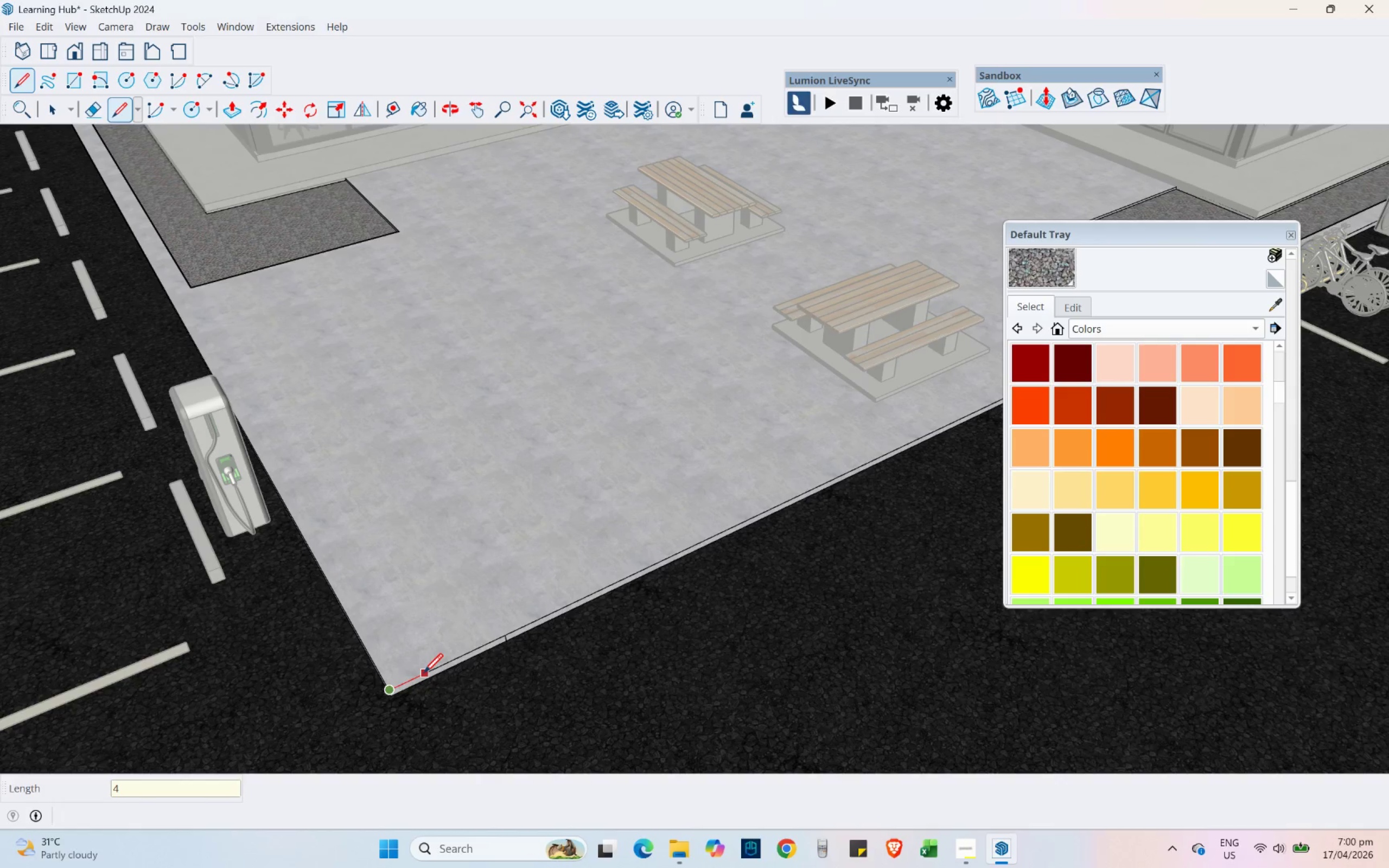 
key(Numpad0)
 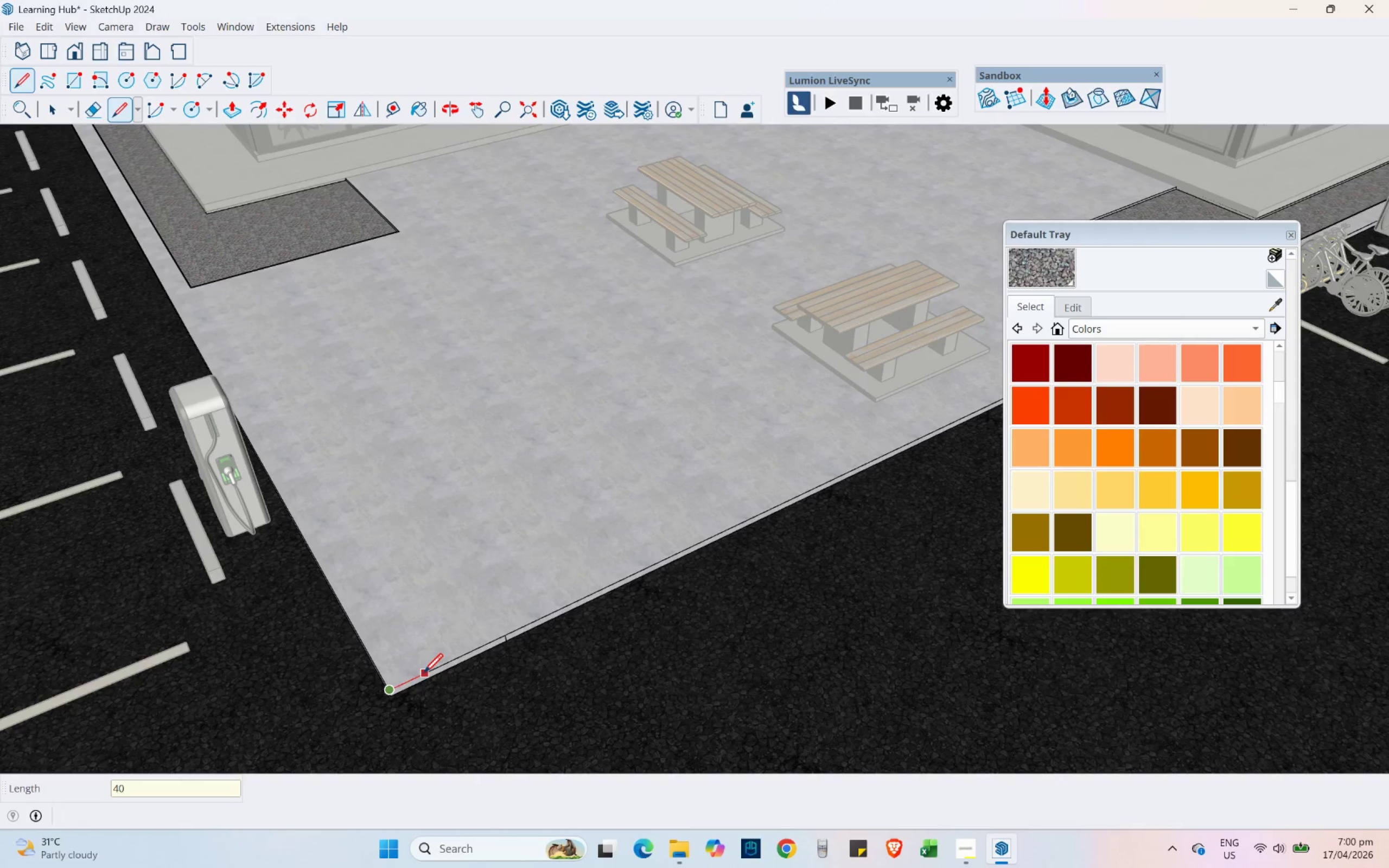 
key(NumpadEnter)
 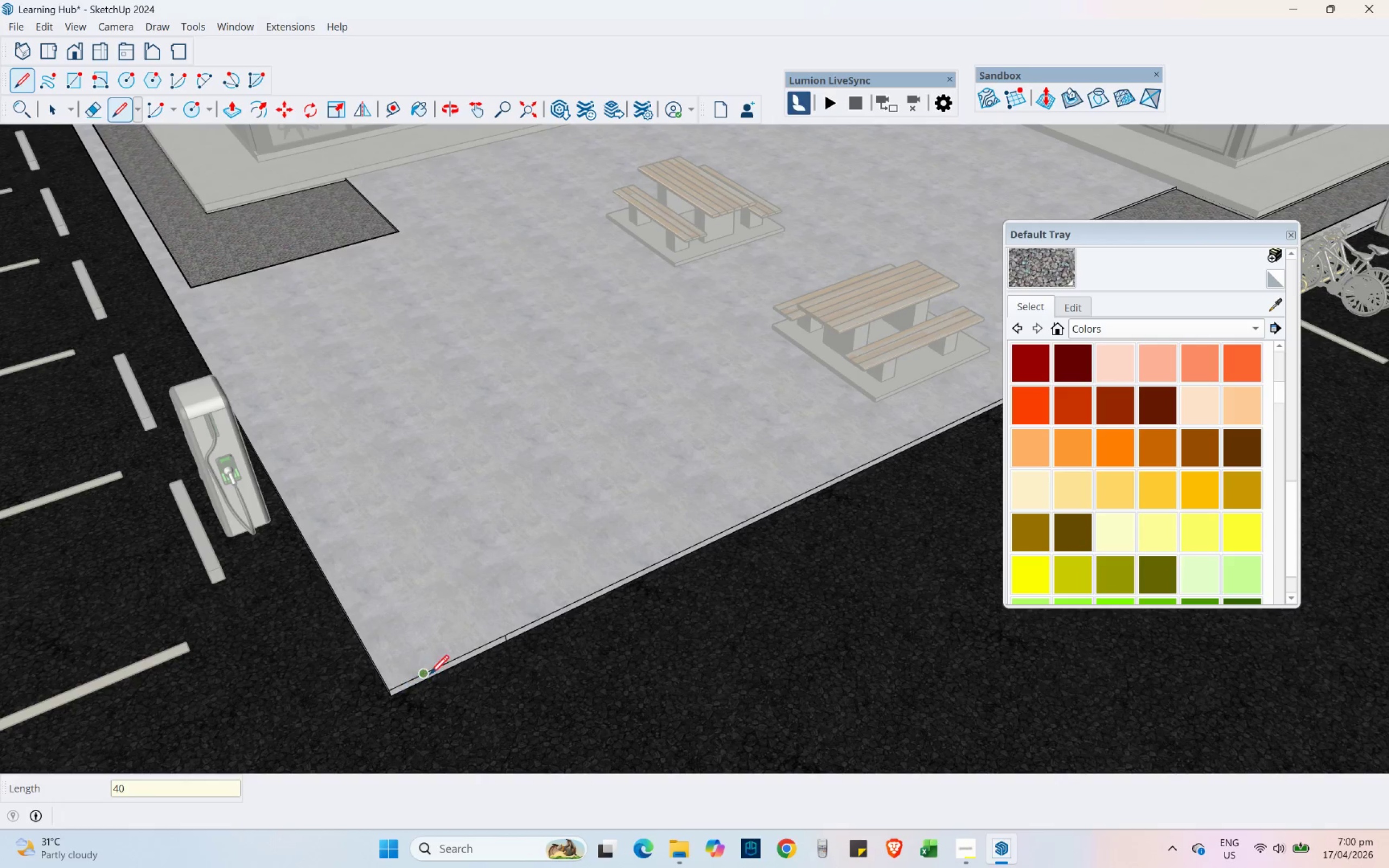 
left_click([431, 673])
 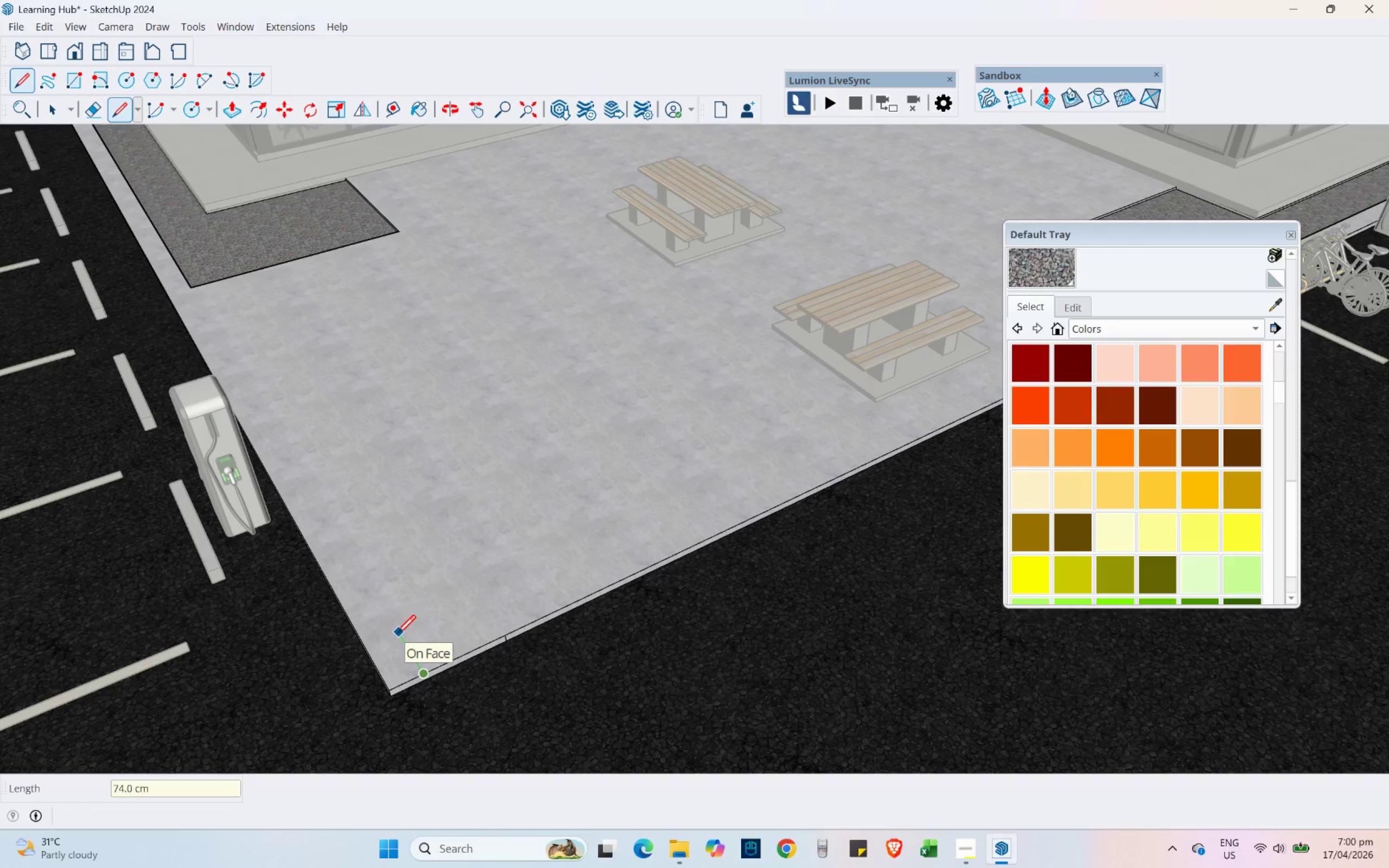 
key(Numpad4)
 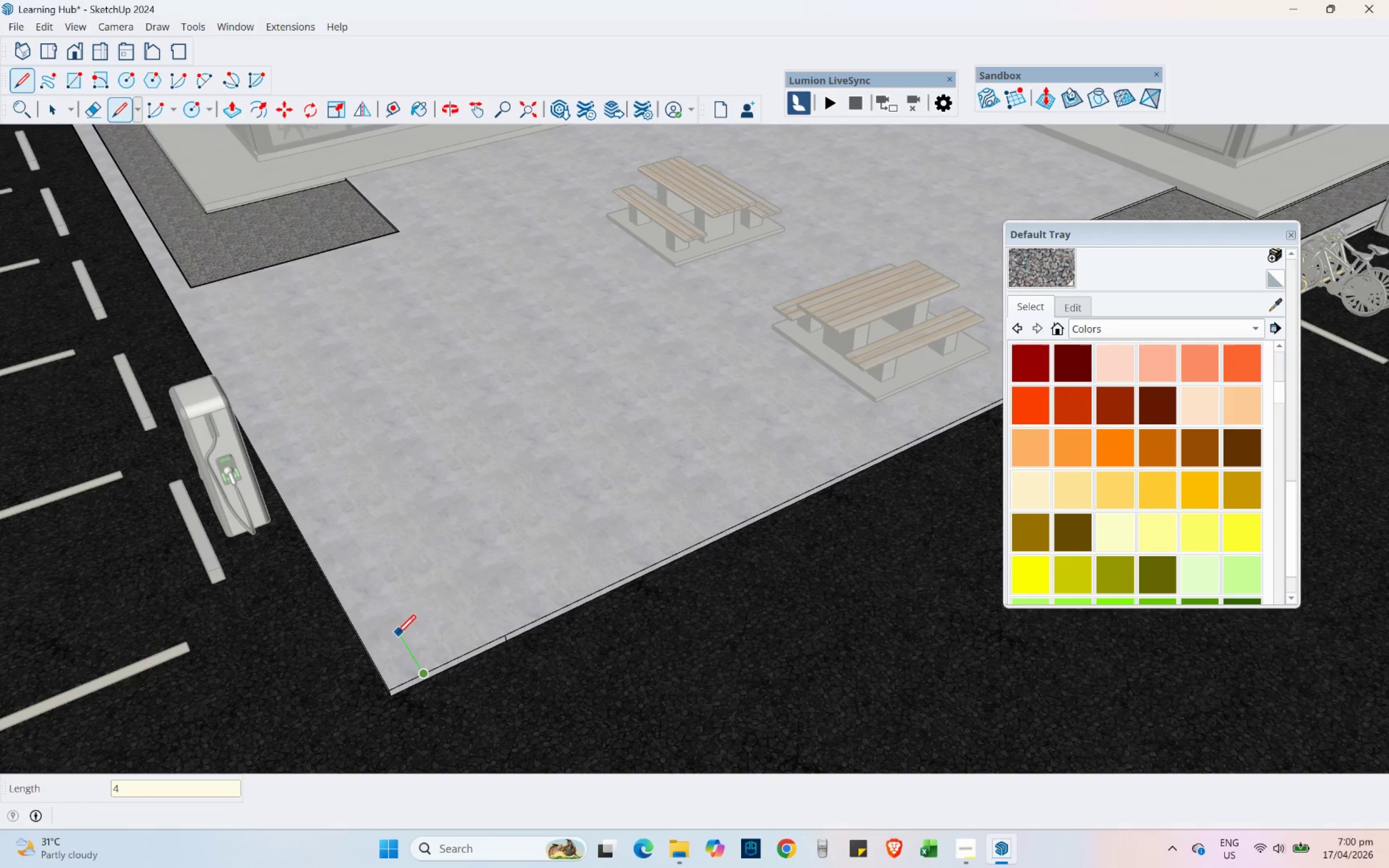 
key(Numpad0)
 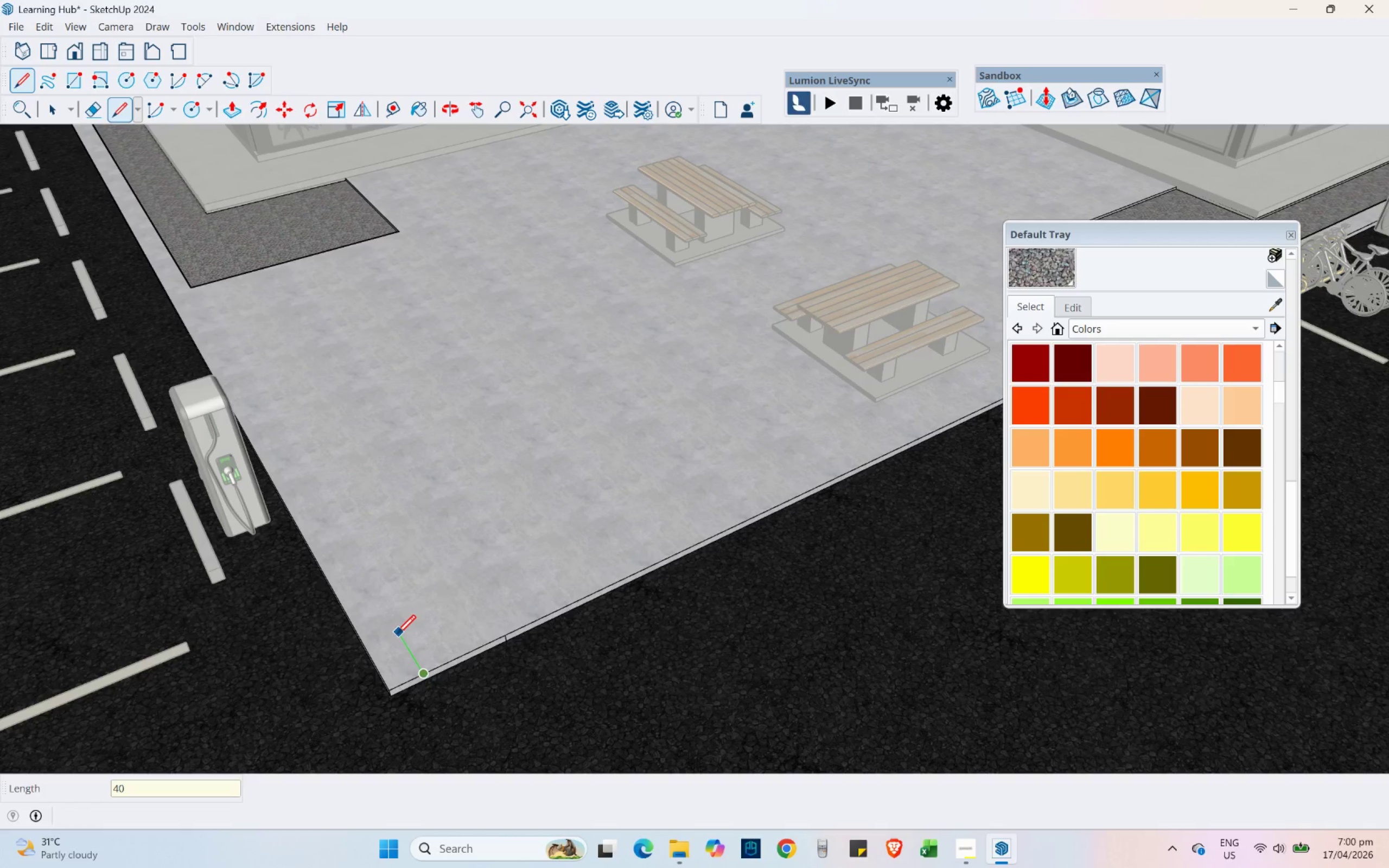 
key(NumpadEnter)
 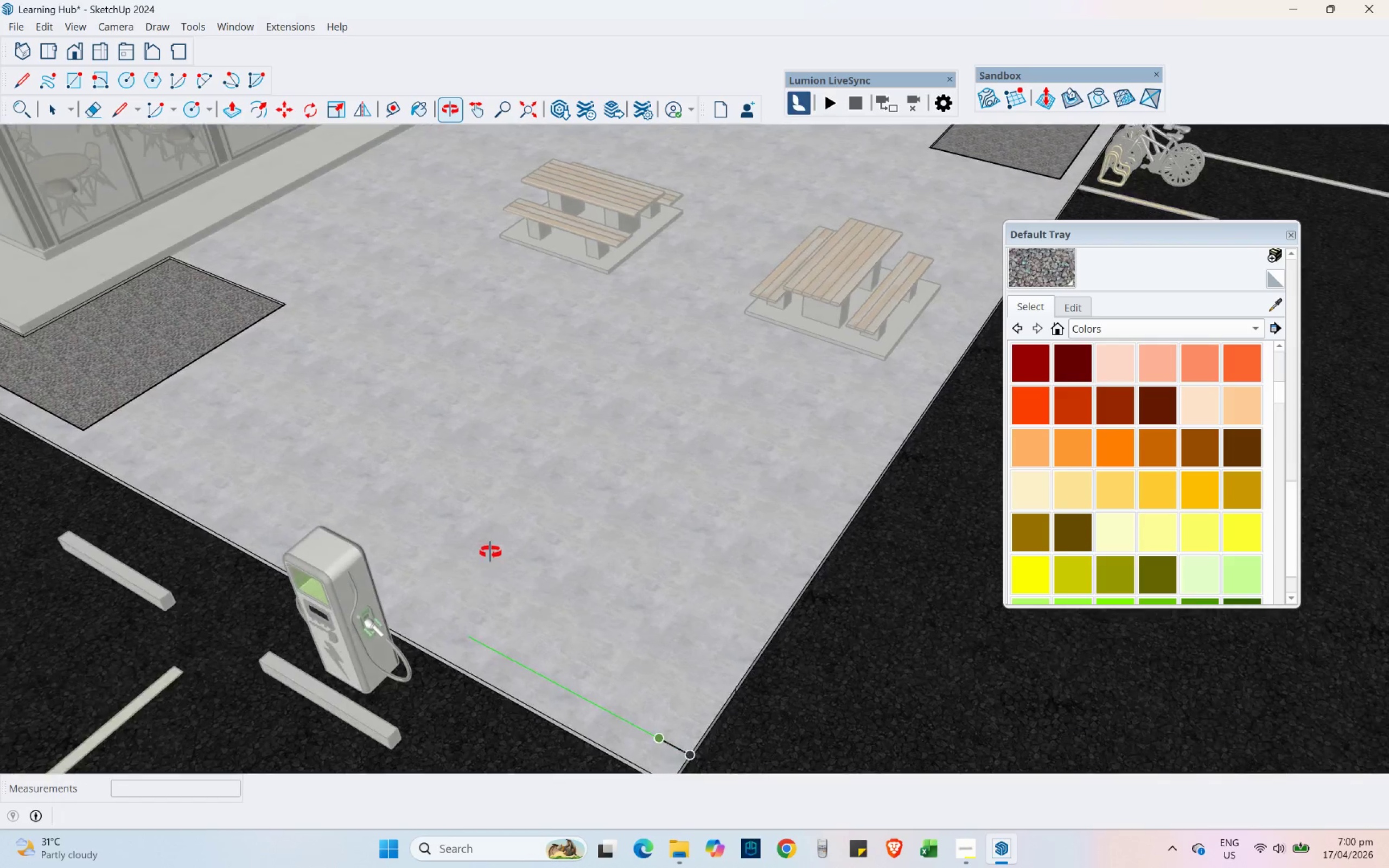 
scroll: coordinate [581, 554], scroll_direction: down, amount: 2.0
 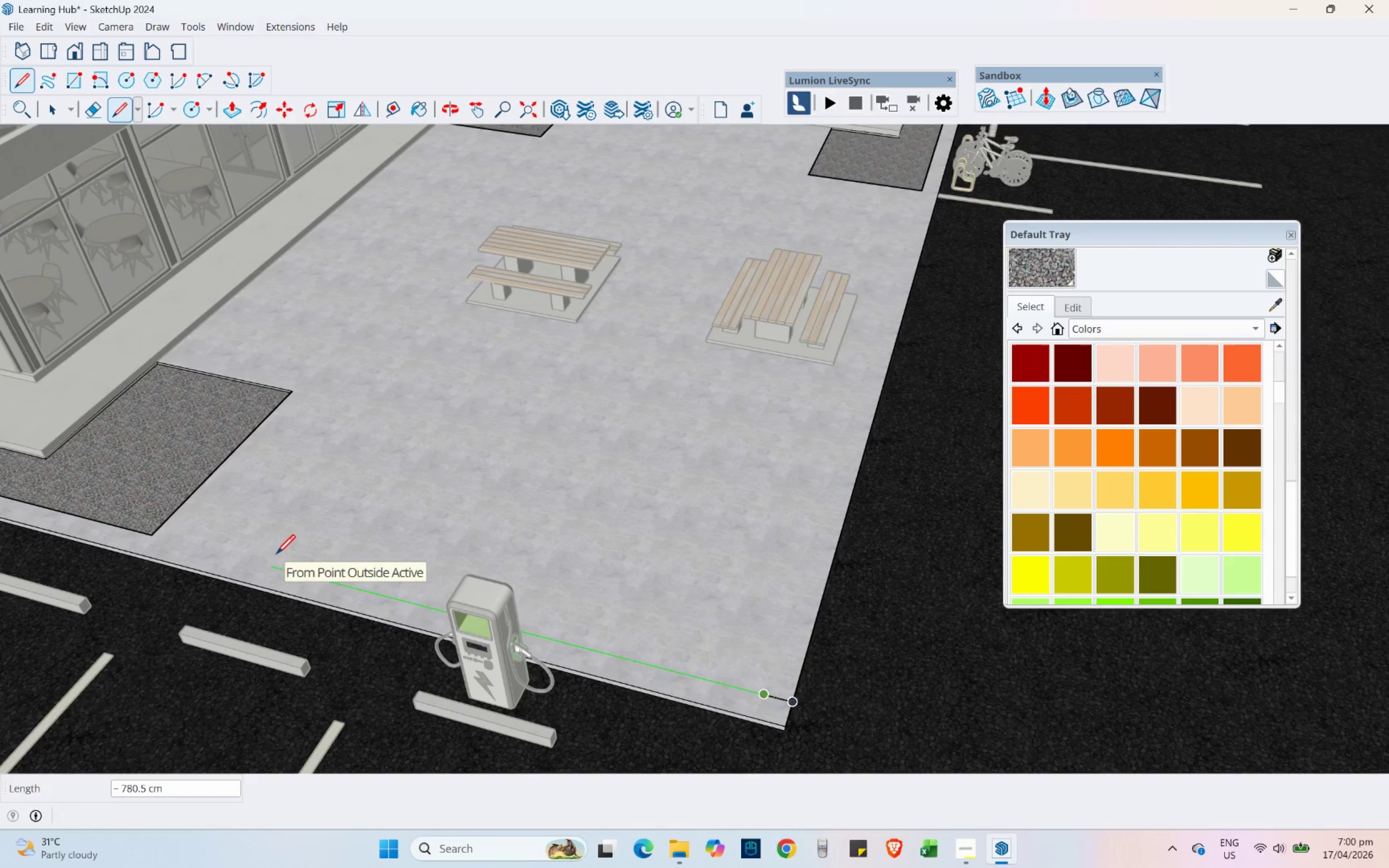 
hold_key(key=ShiftLeft, duration=1.08)
scroll: coordinate [213, 620], scroll_direction: up, amount: 3.0
 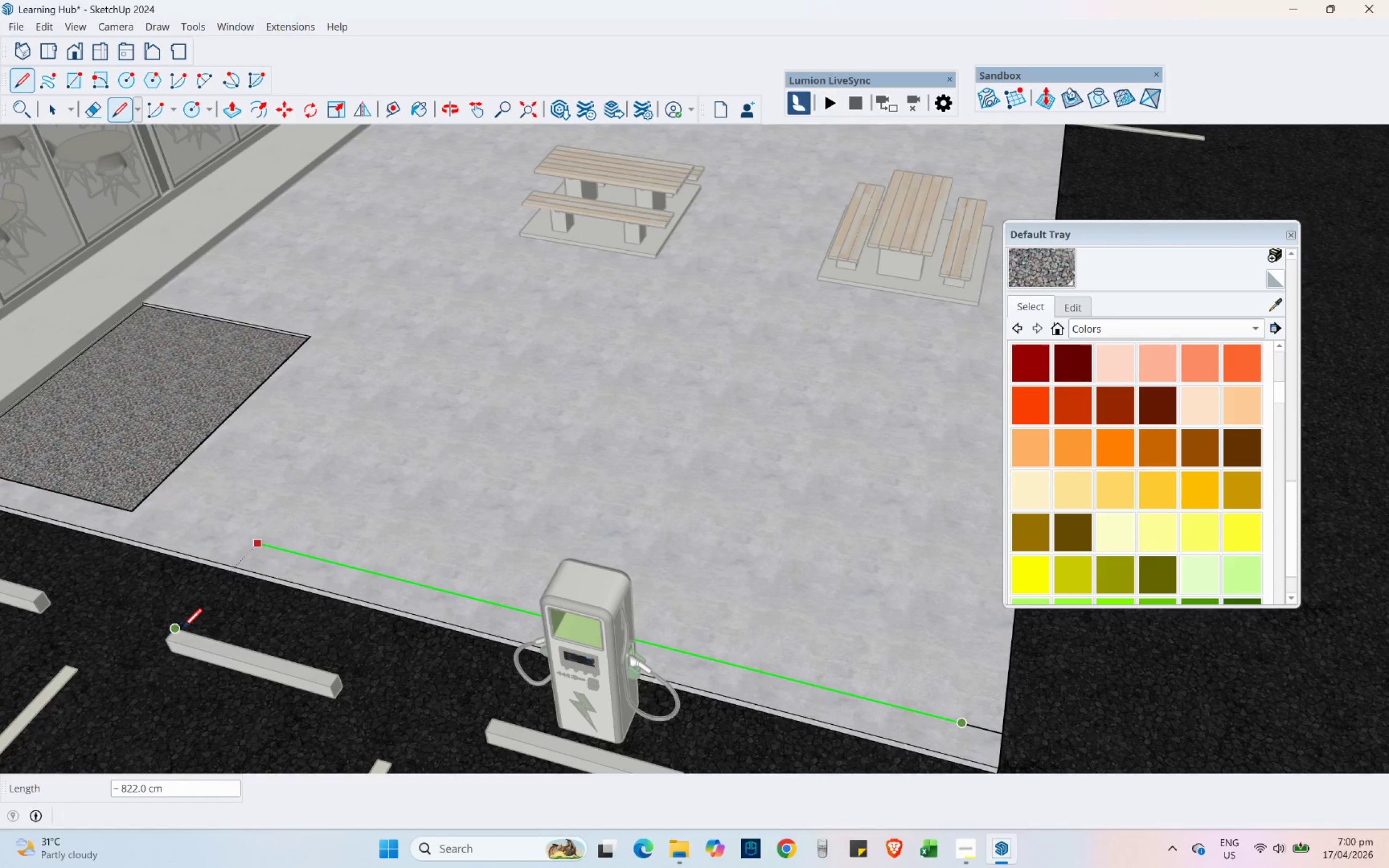 
left_click([183, 627])
 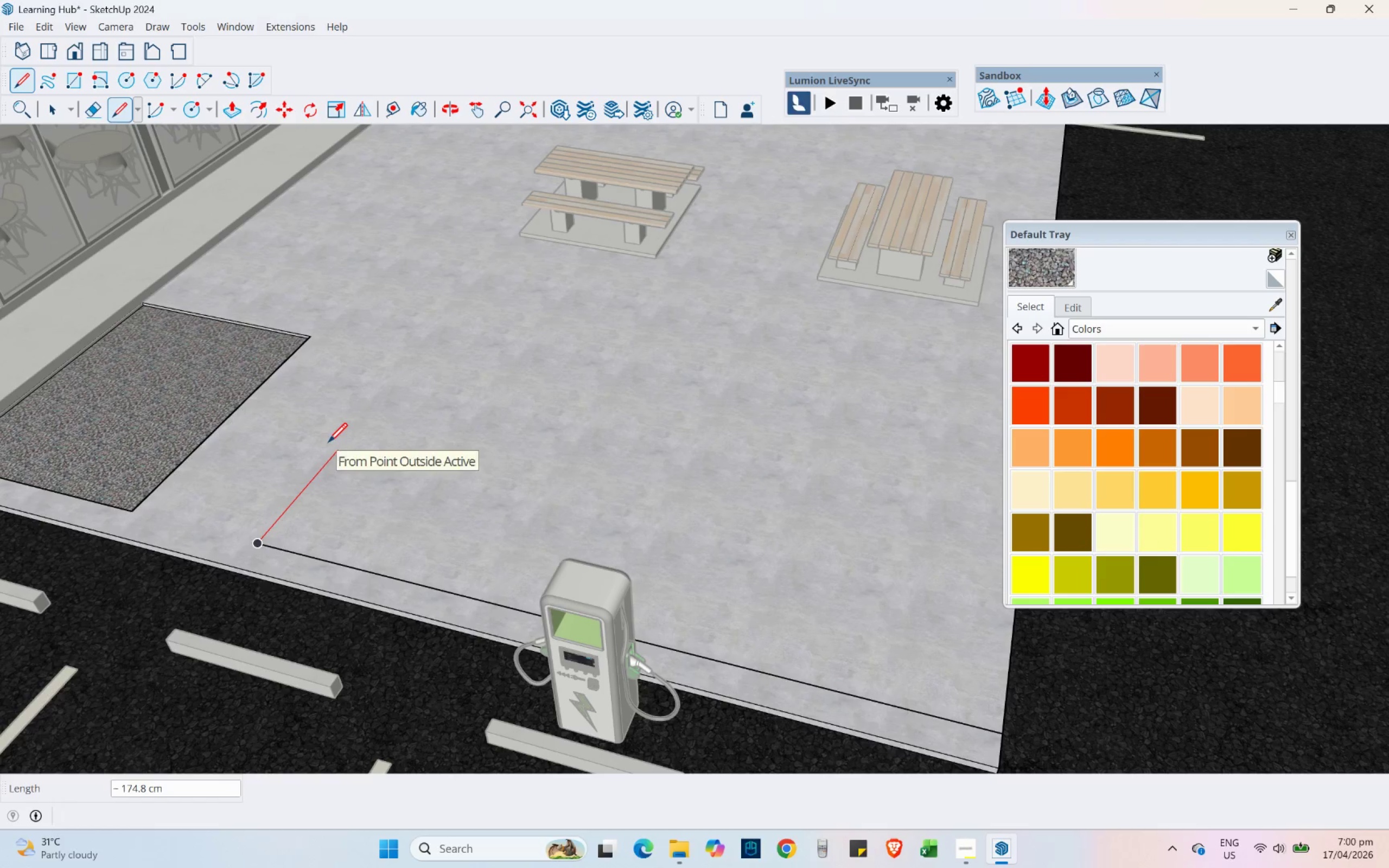 
hold_key(key=ShiftLeft, duration=1.5)
left_click([313, 337])
 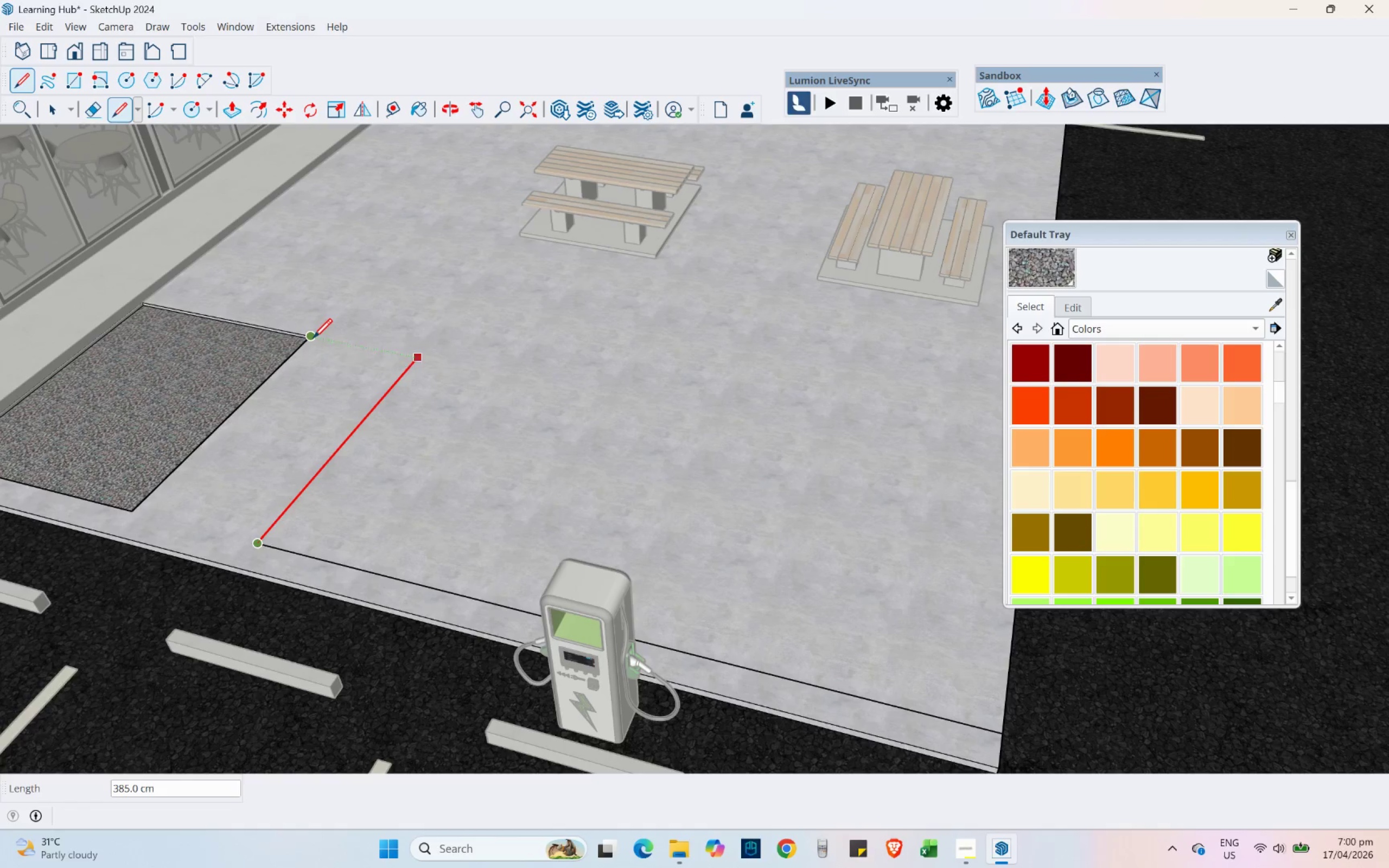 
key(Shift+ShiftLeft)
 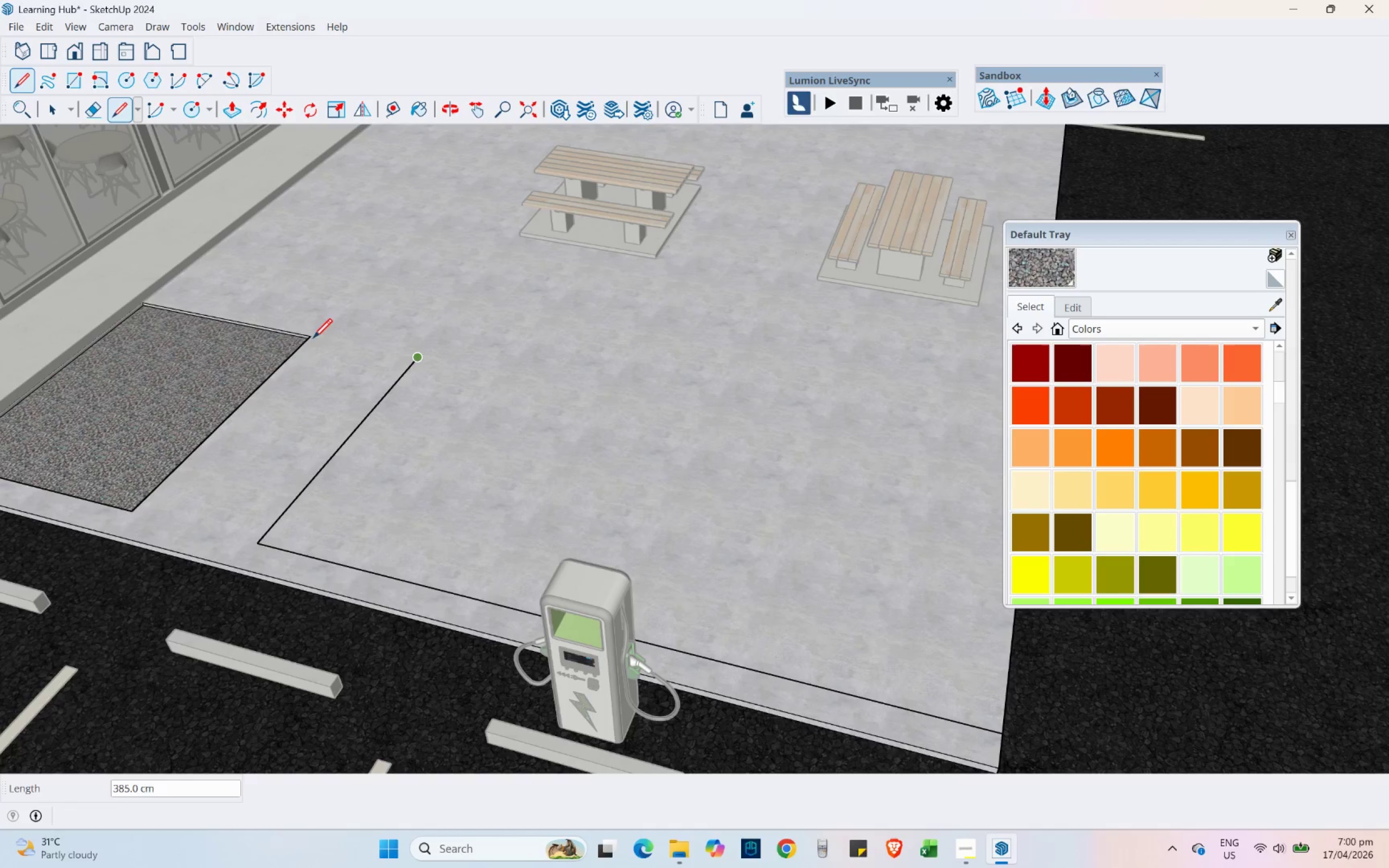 
key(Shift+ShiftLeft)
 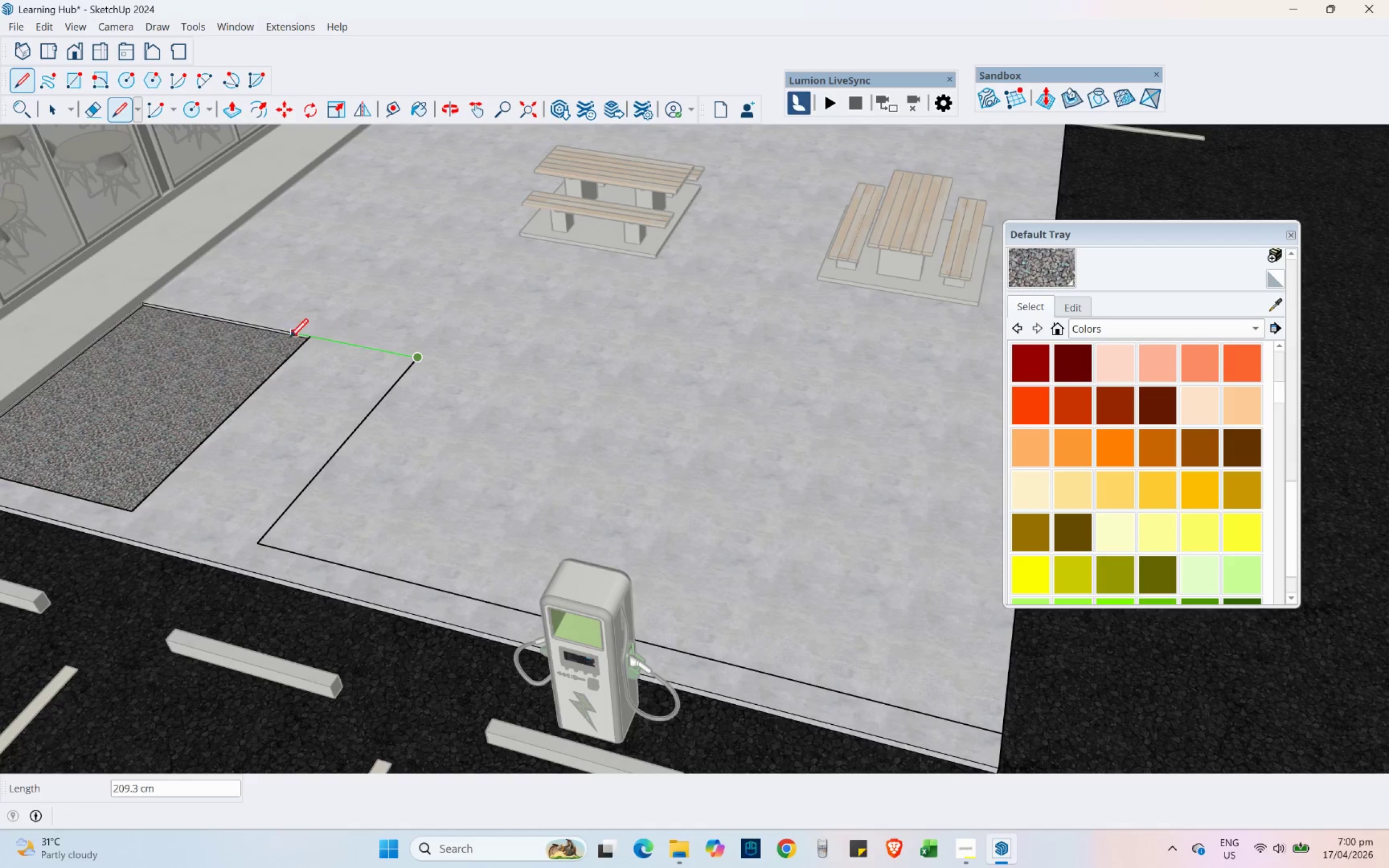 
scroll: coordinate [276, 342], scroll_direction: down, amount: 5.0
 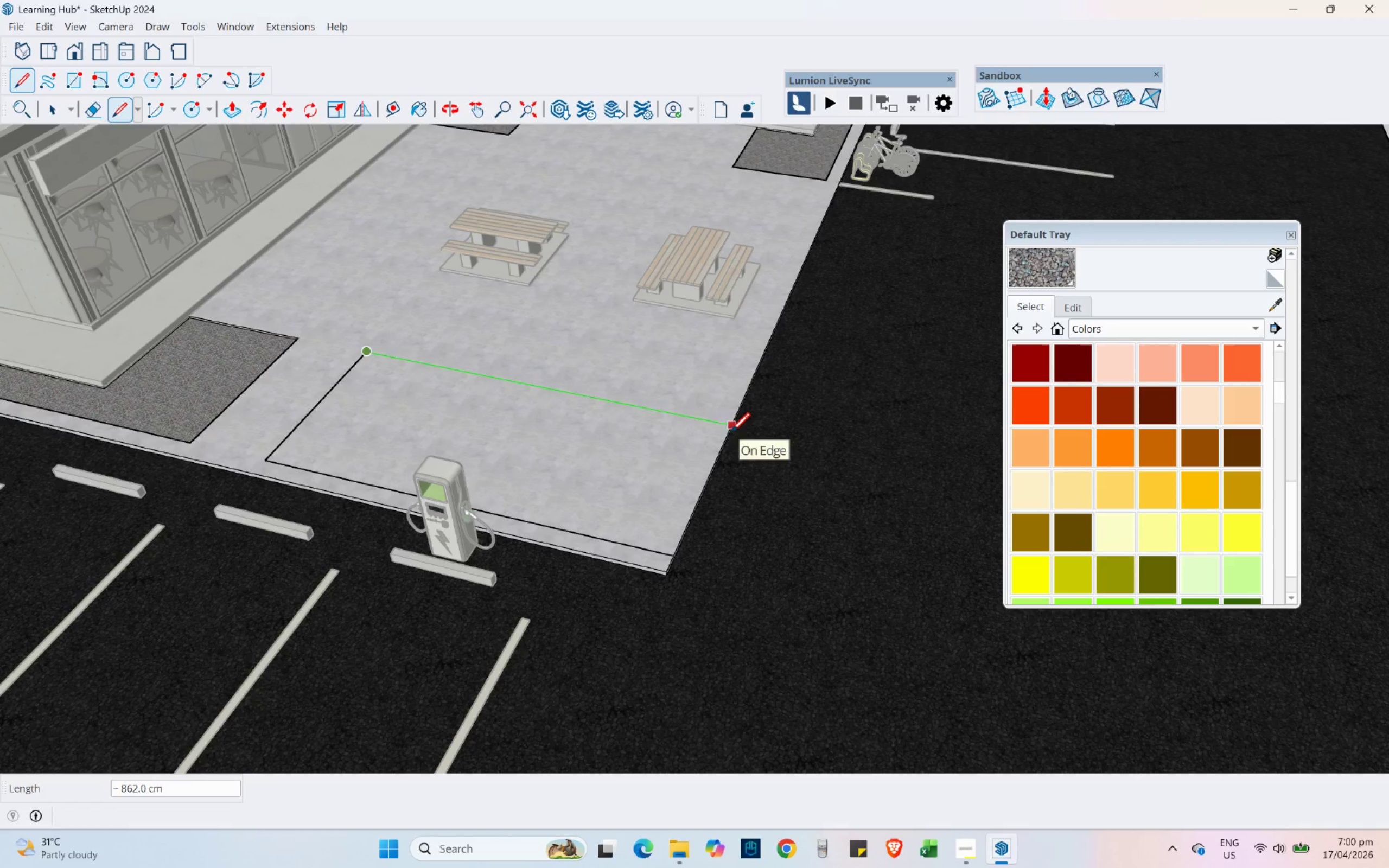 
mouse_move([703, 437])
 